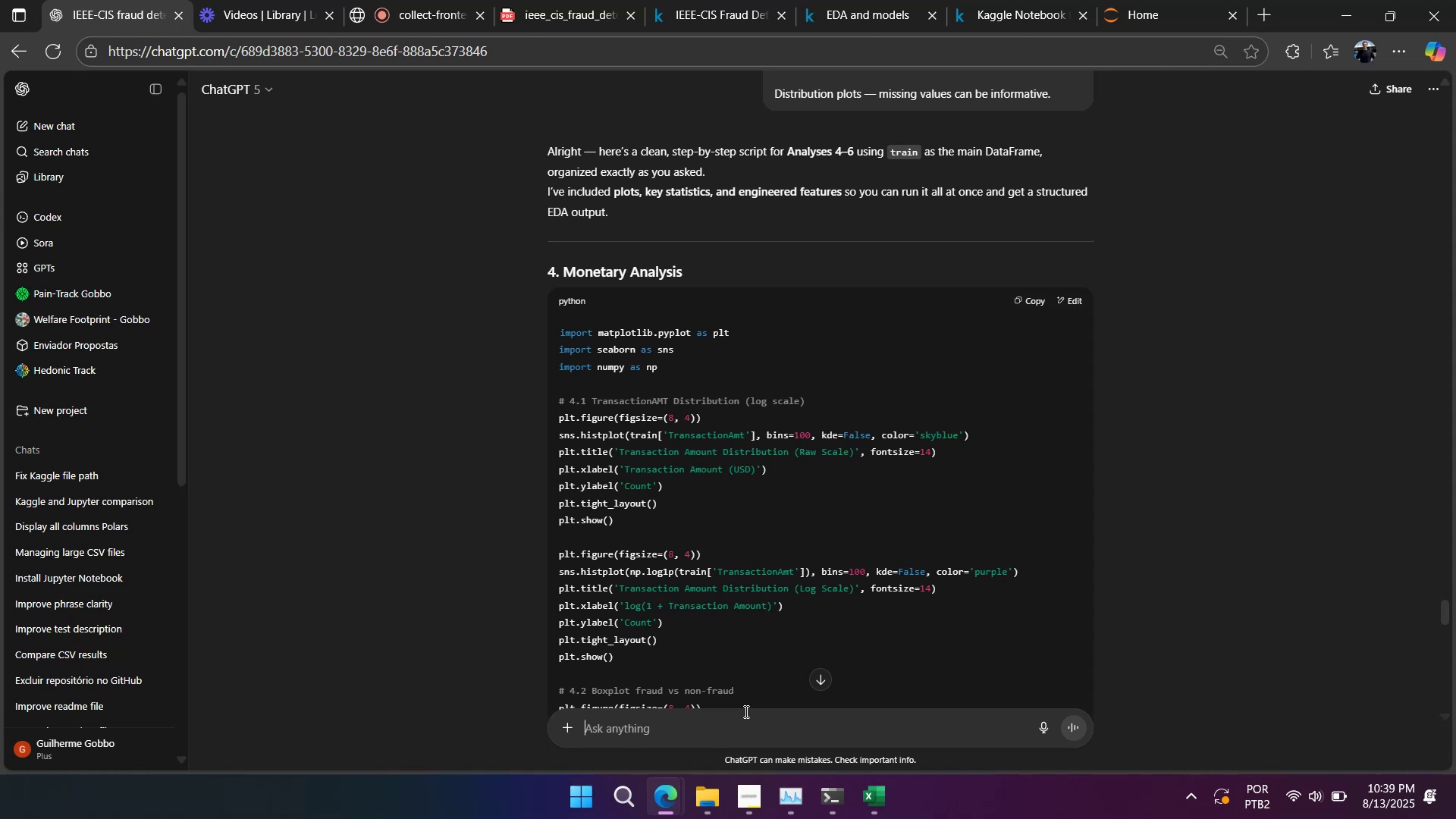 
wait(29.79)
 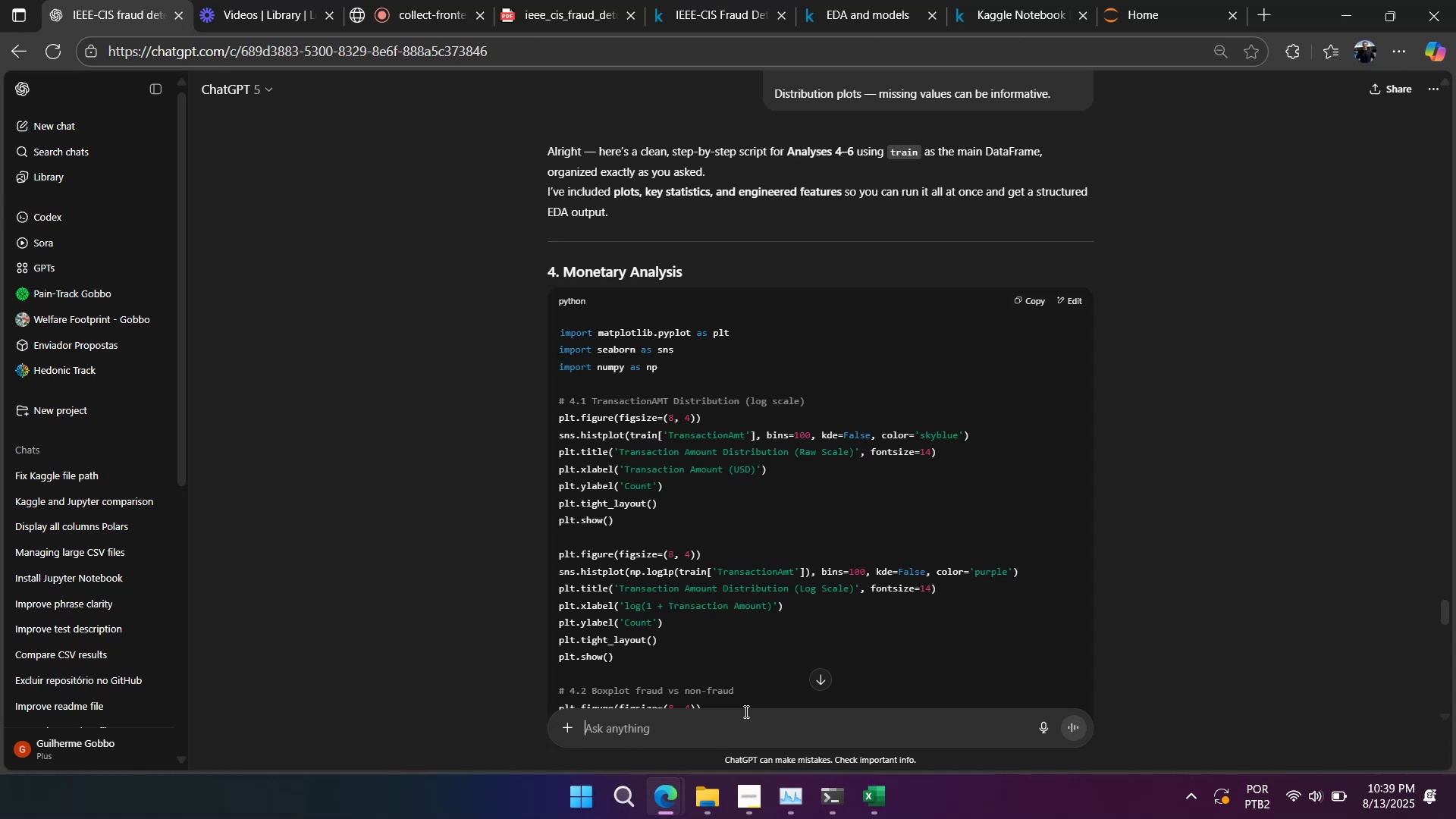 
scroll: coordinate [799, 653], scroll_direction: down, amount: 2.0
 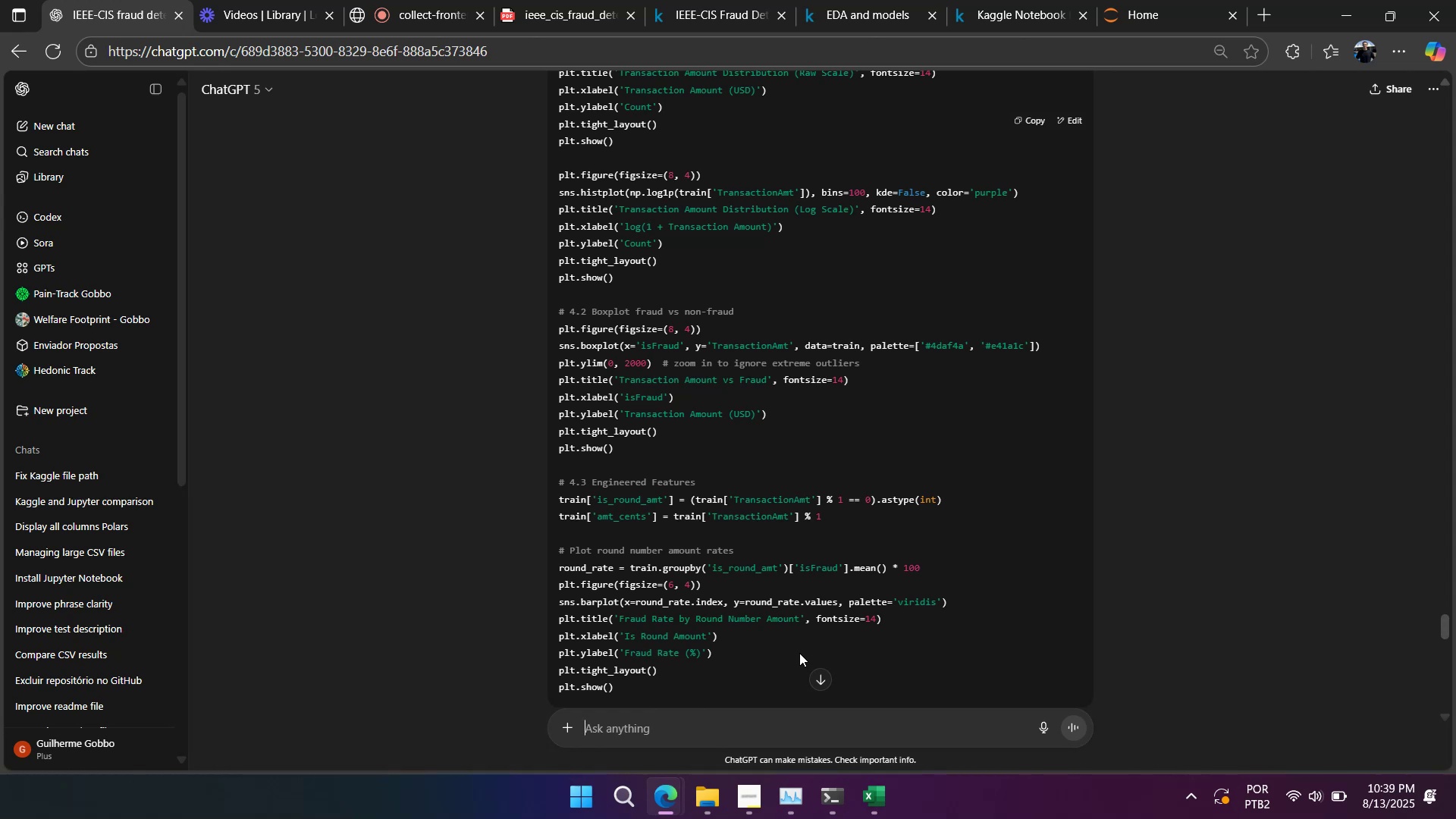 
wait(30.32)
 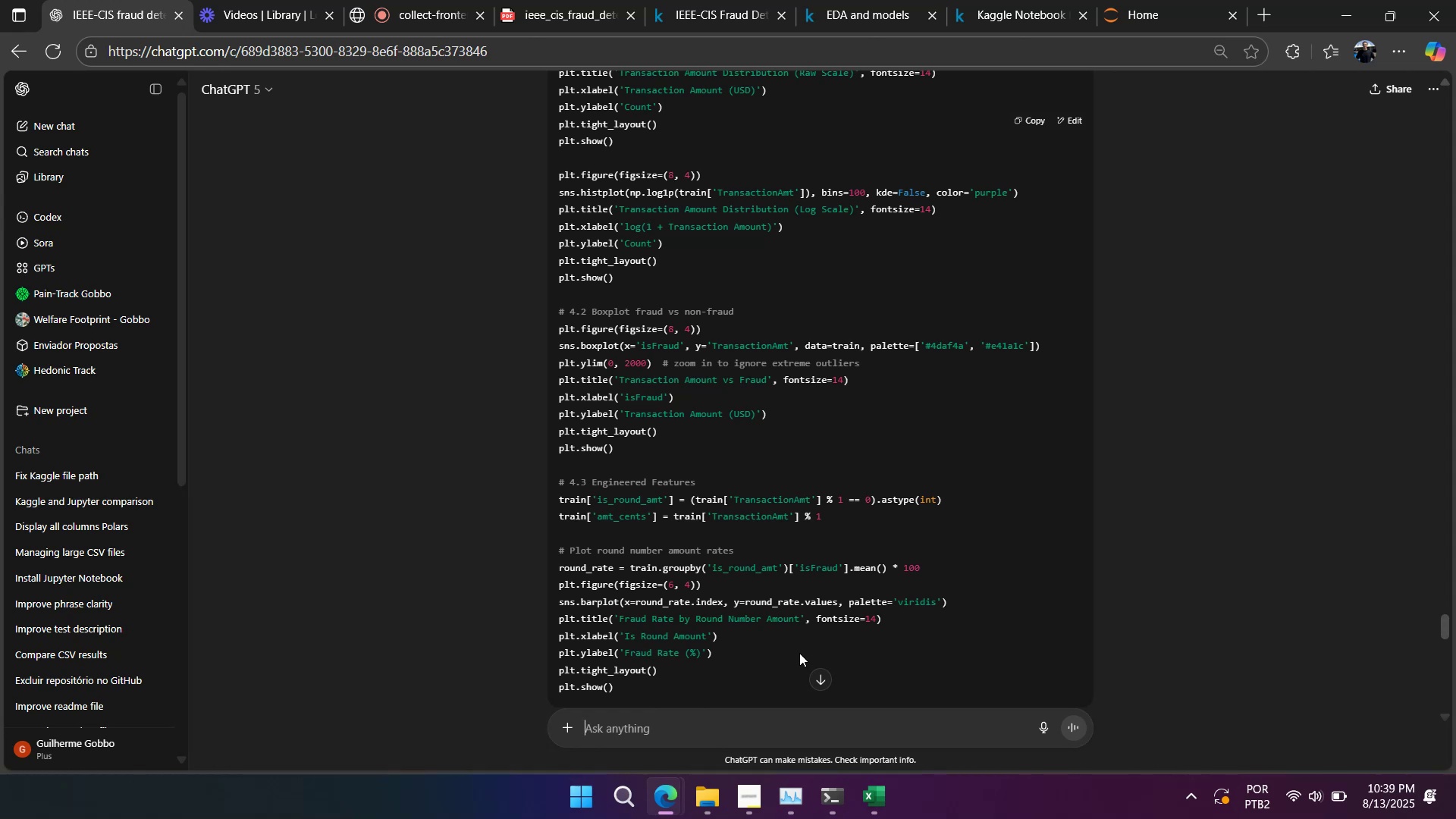 
scroll: coordinate [787, 564], scroll_direction: down, amount: 15.0
 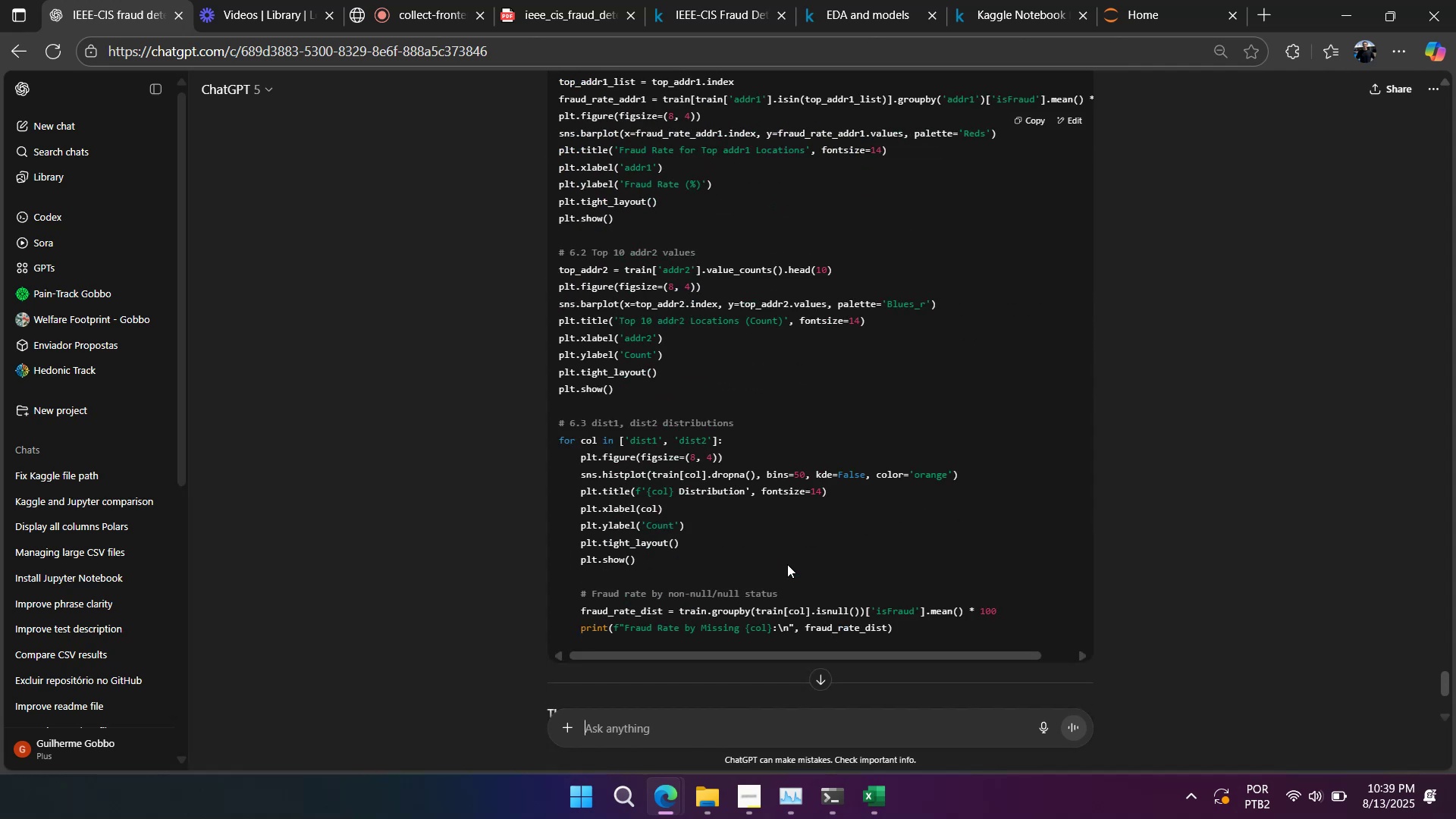 
scroll: coordinate [652, 418], scroll_direction: up, amount: 19.0
 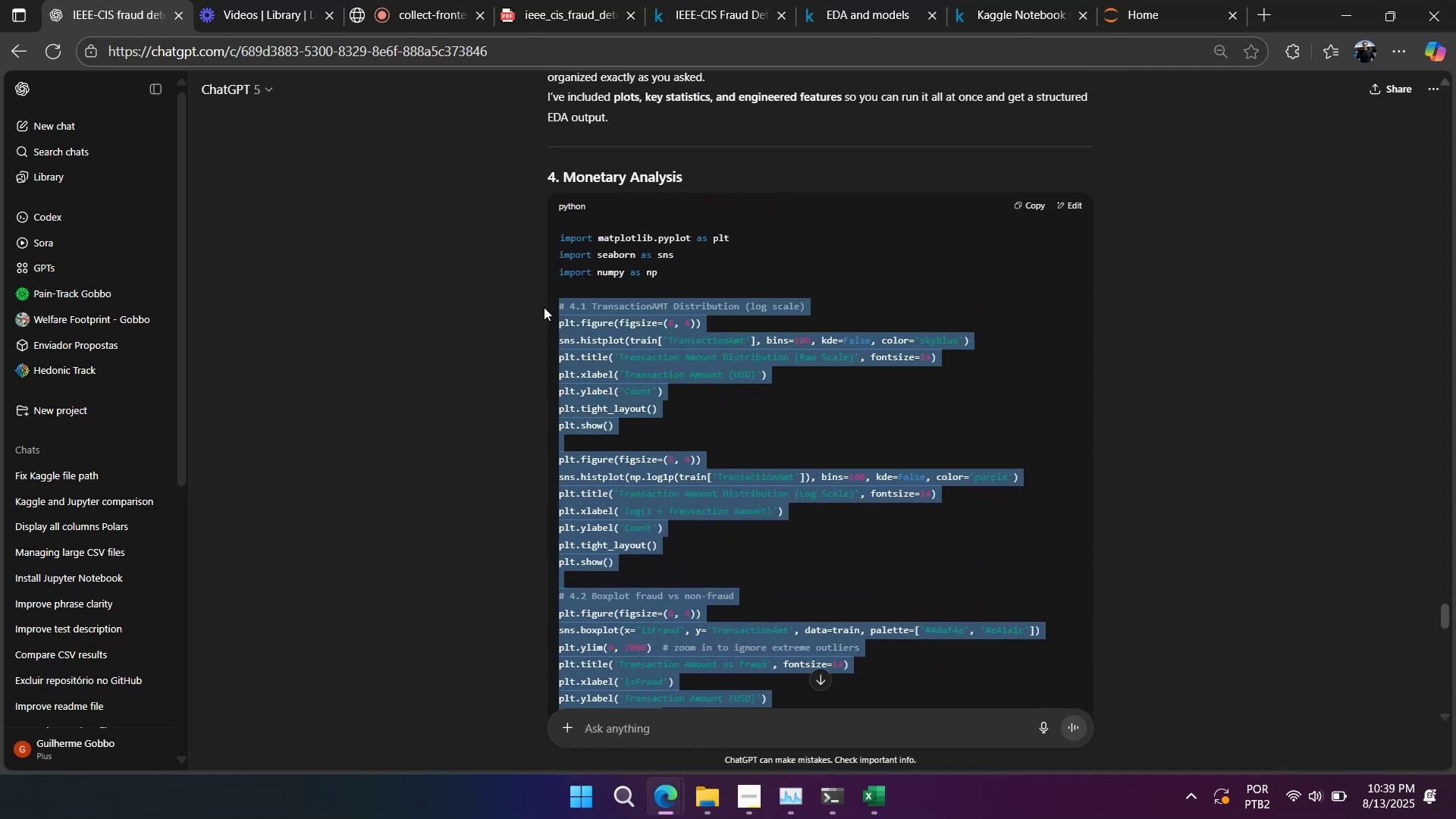 
key(Control+C)
 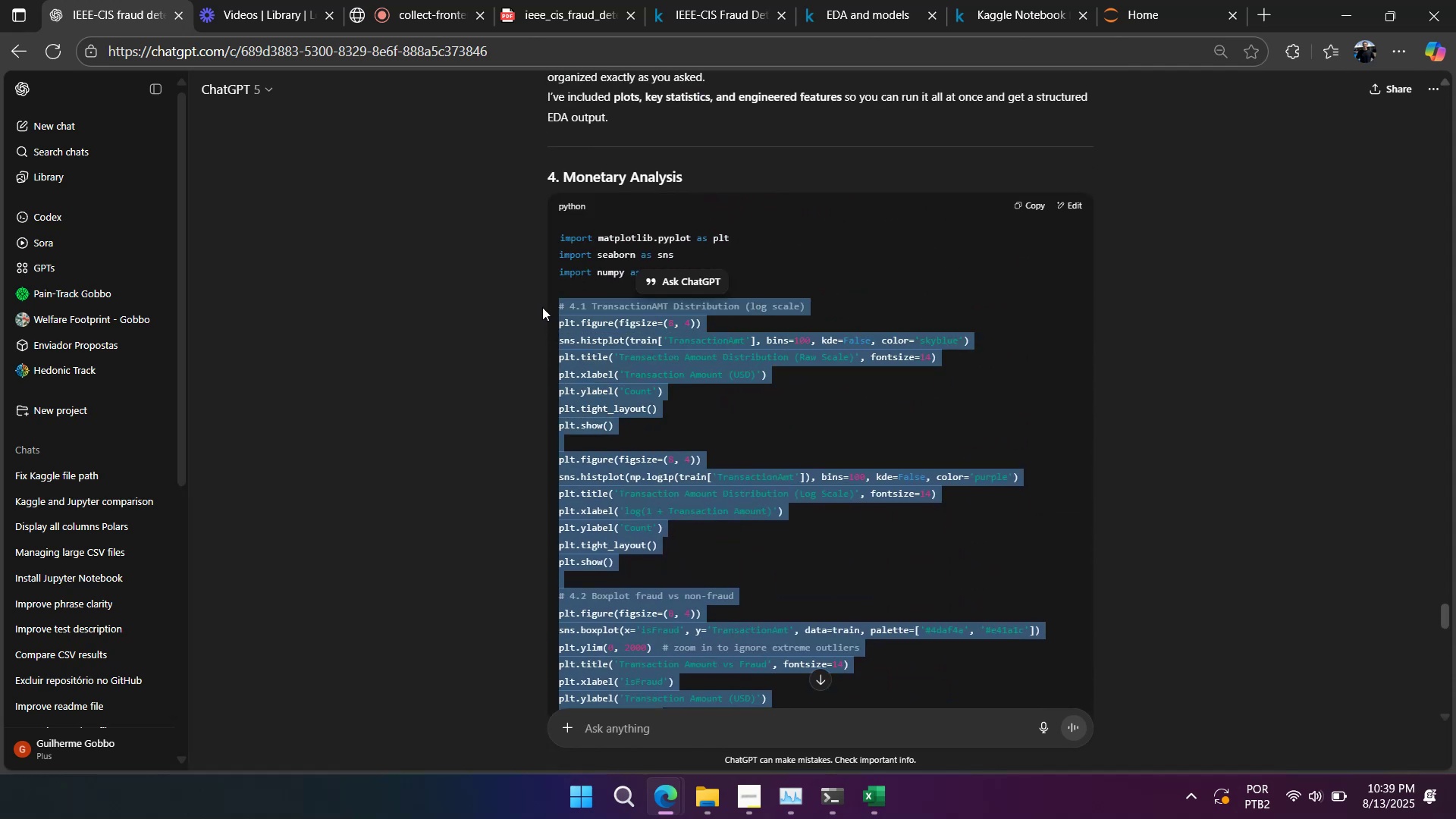 
key(Control+C)
 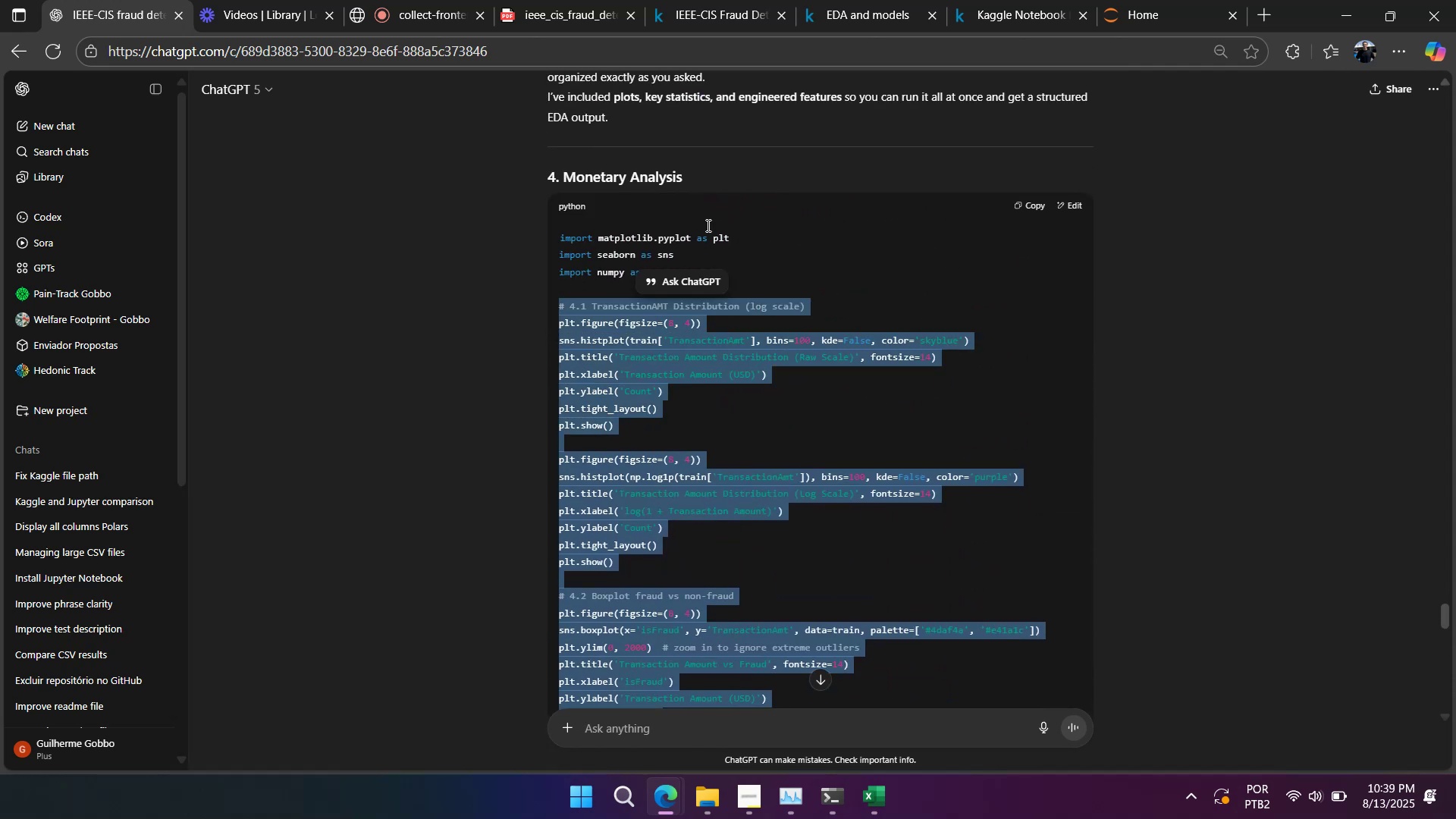 
key(Control+C)
 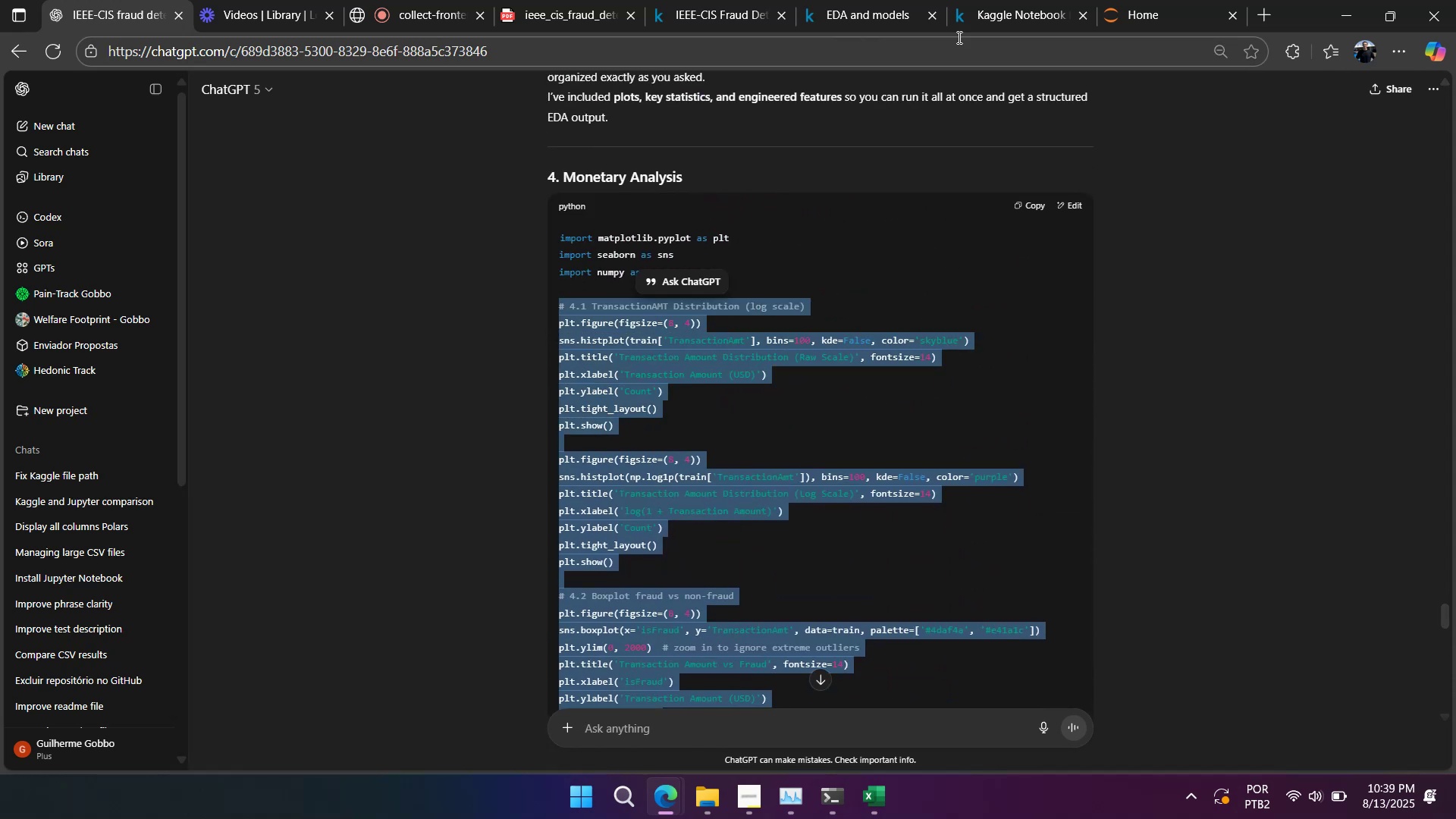 
key(Control+C)
 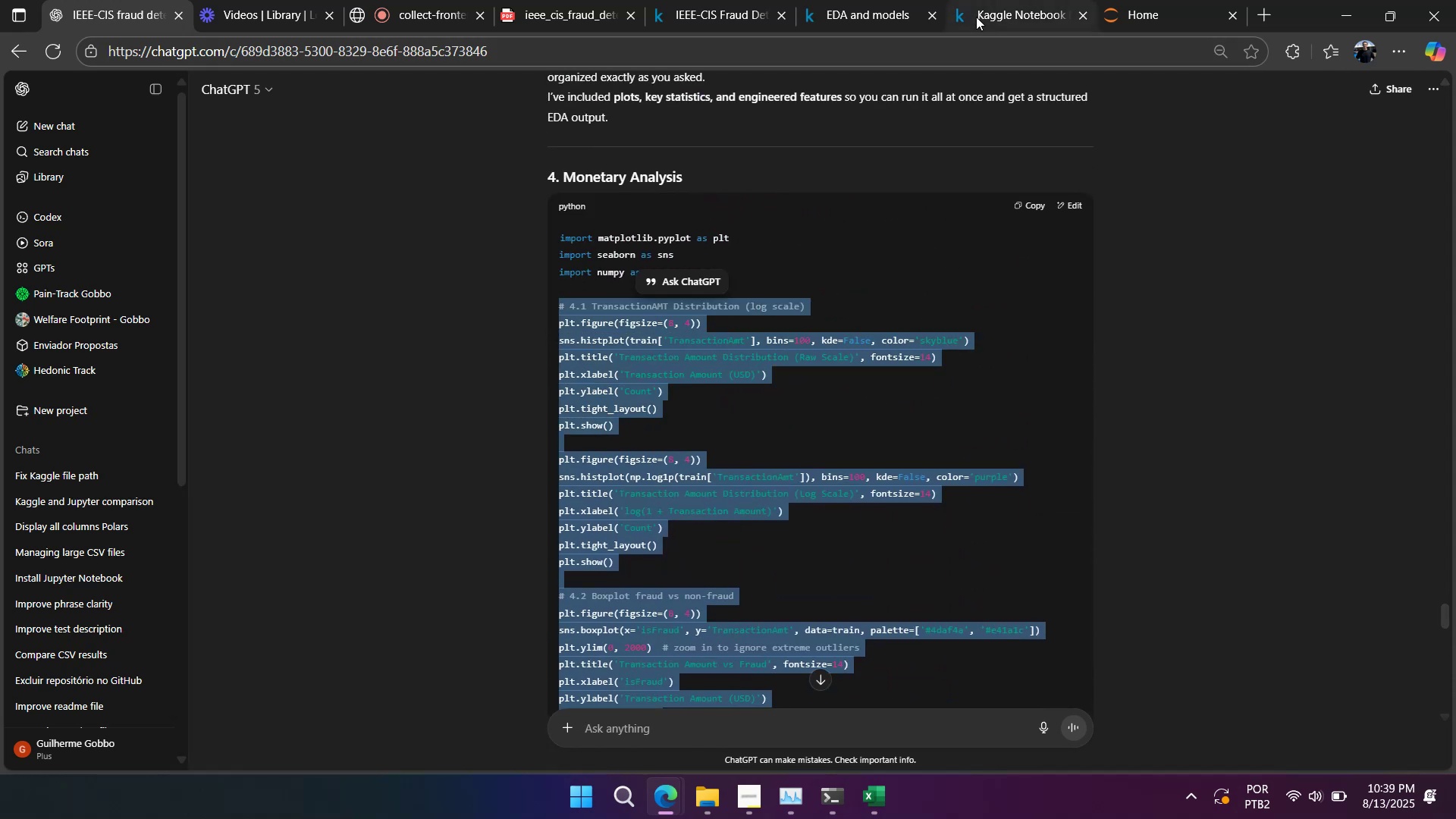 
key(Control+C)
 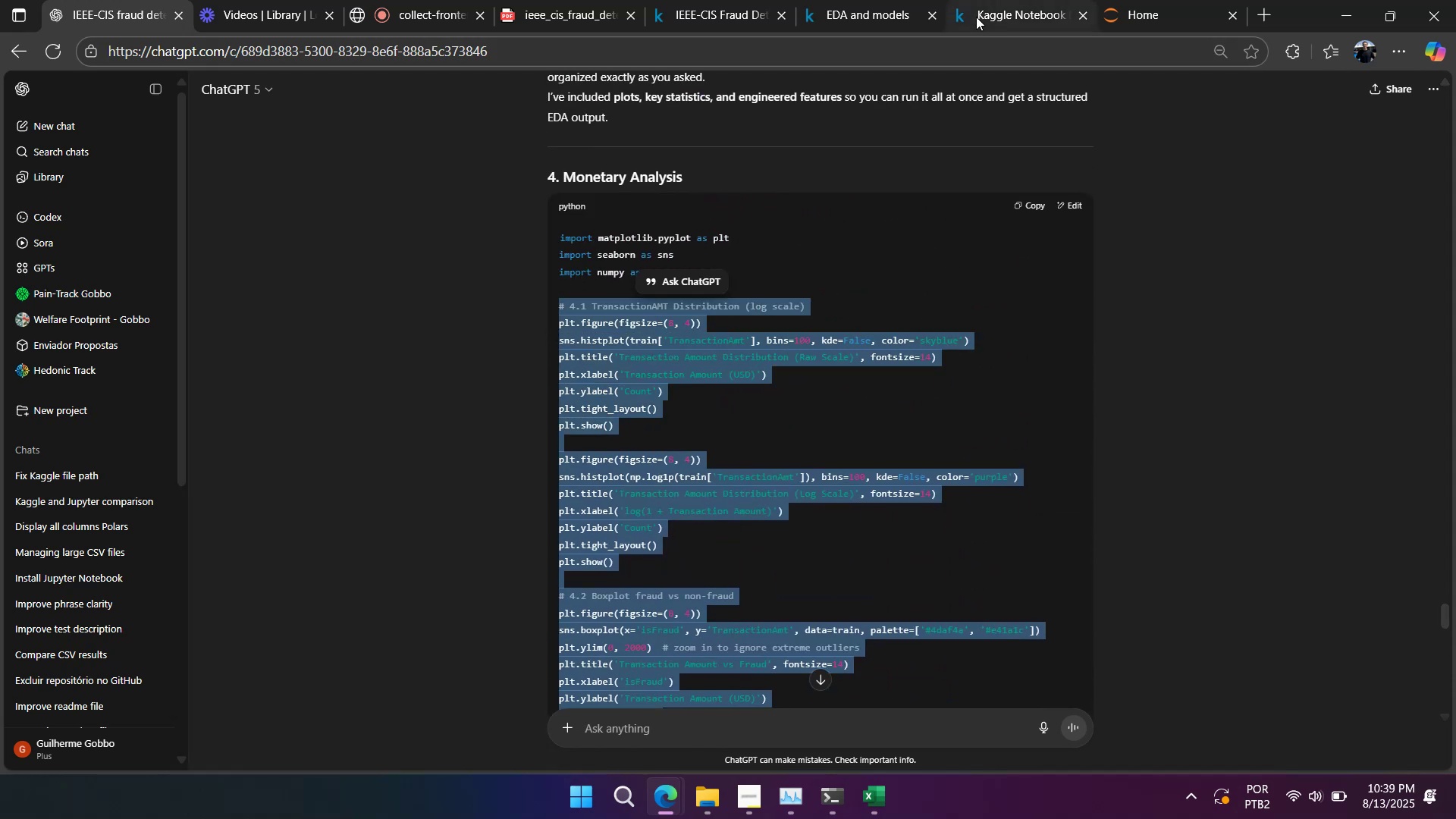 
left_click([976, 16])
 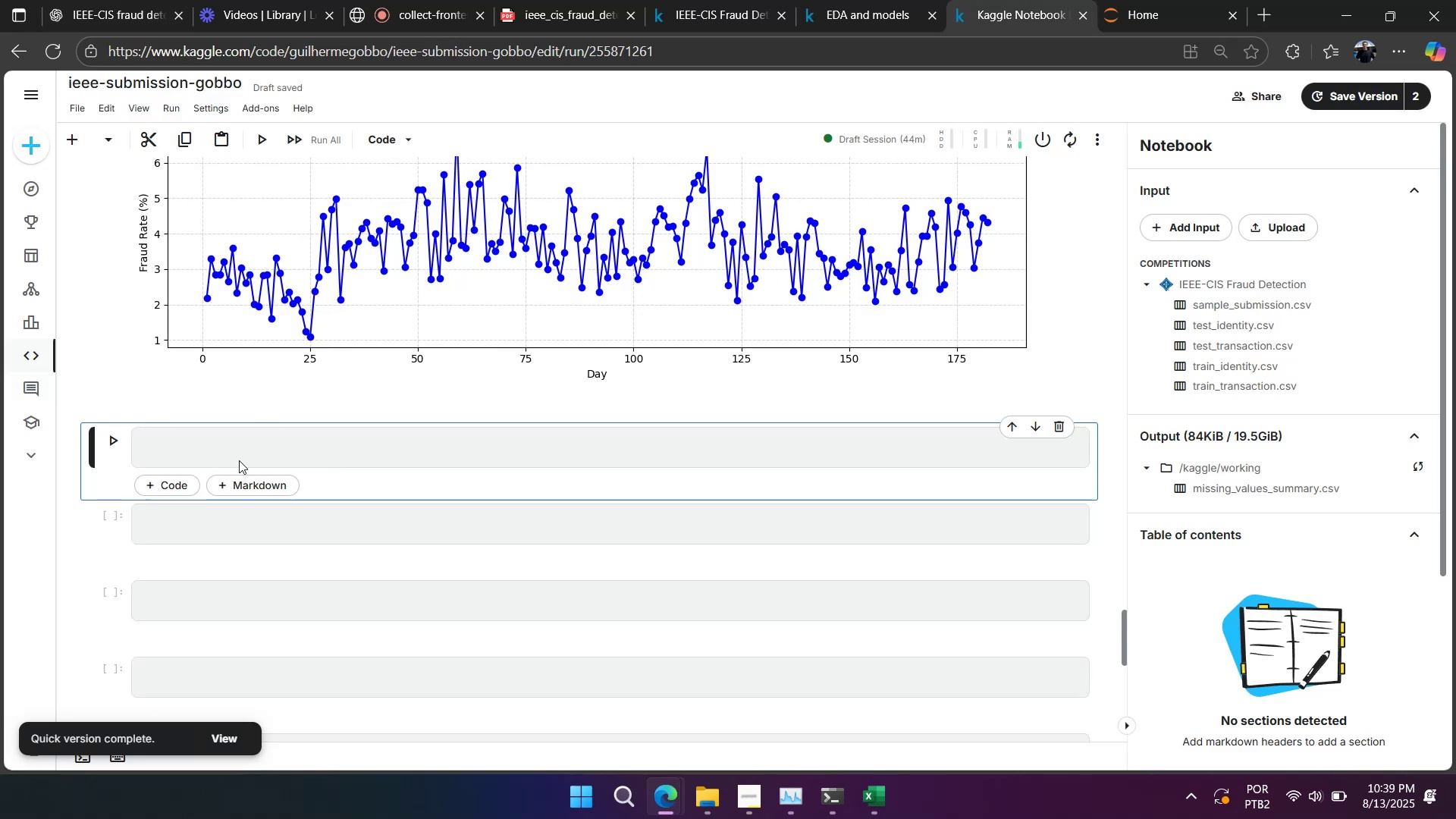 
left_click([231, 518])
 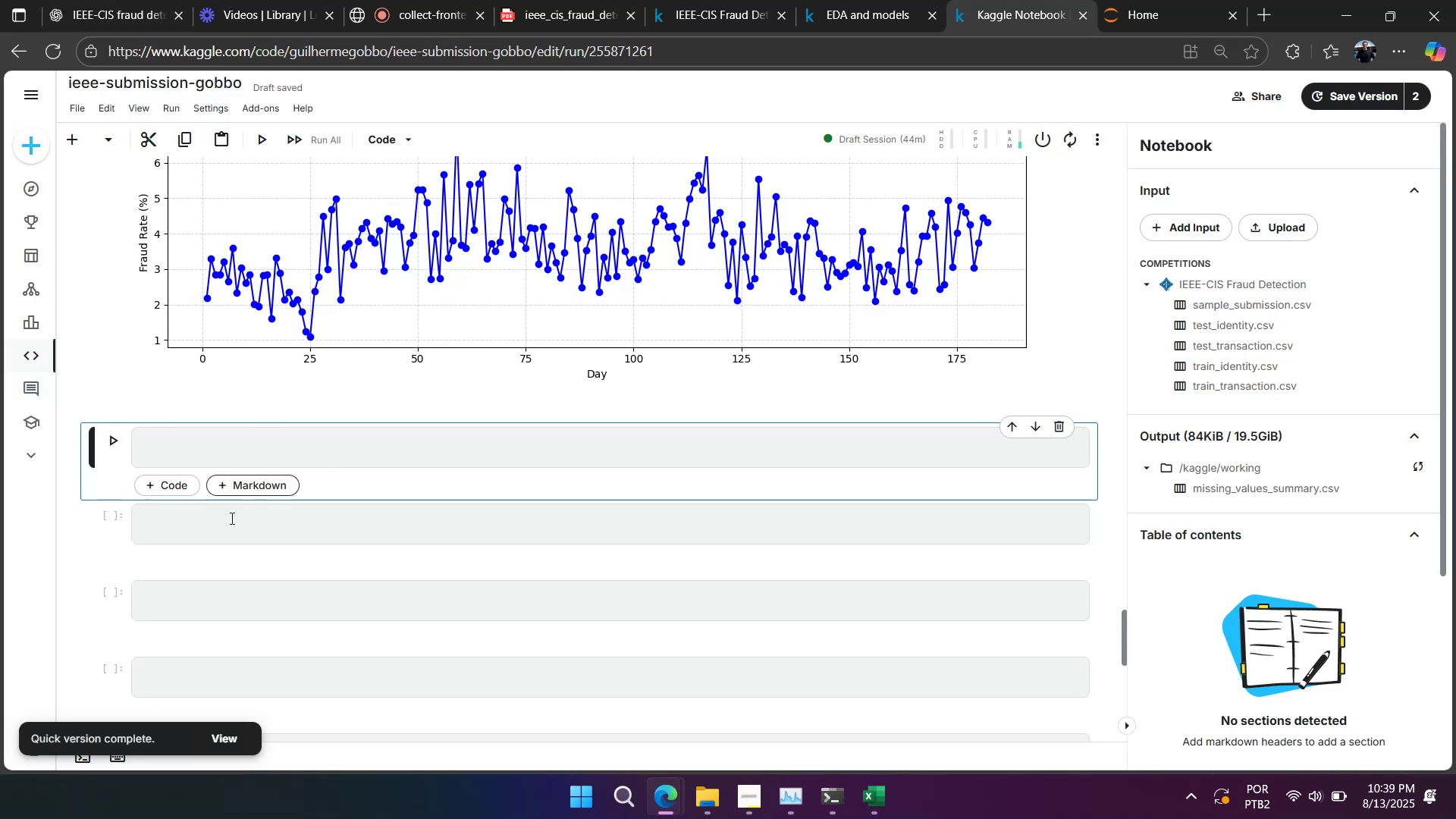 
key(Control+ControlLeft)
 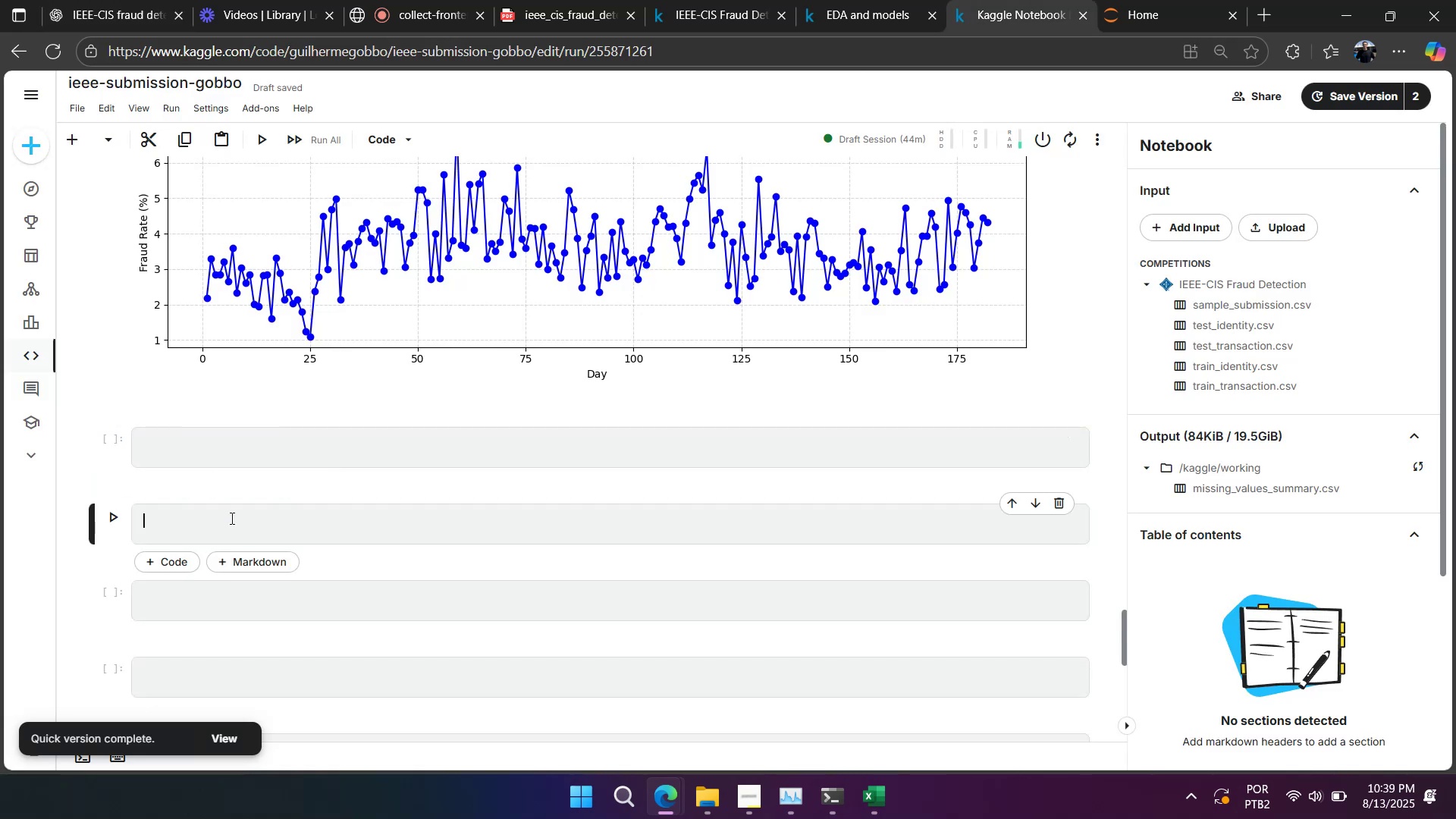 
key(Control+V)
 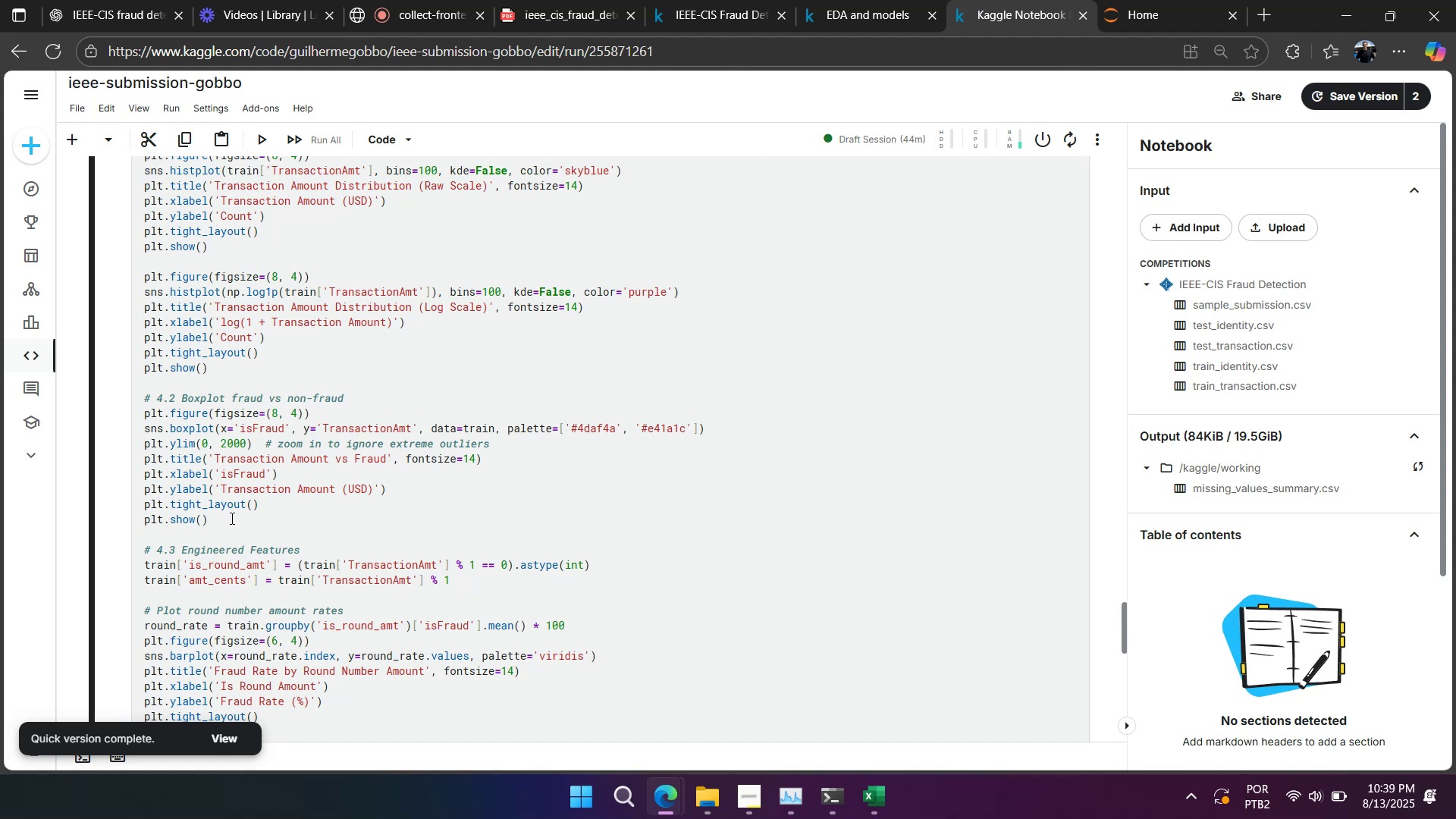 
scroll: coordinate [231, 518], scroll_direction: up, amount: 4.0
 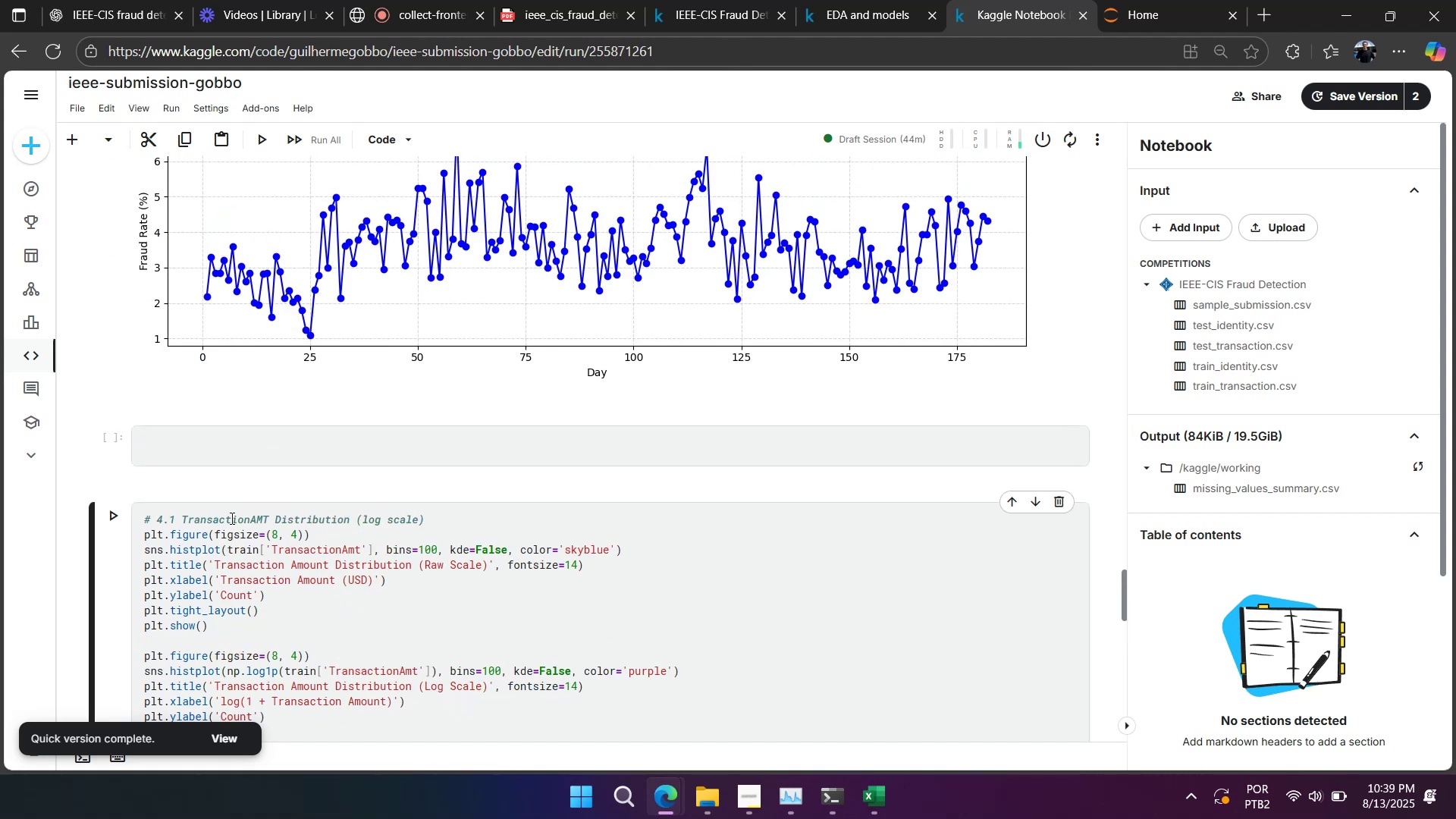 
scroll: coordinate [231, 518], scroll_direction: down, amount: 3.0
 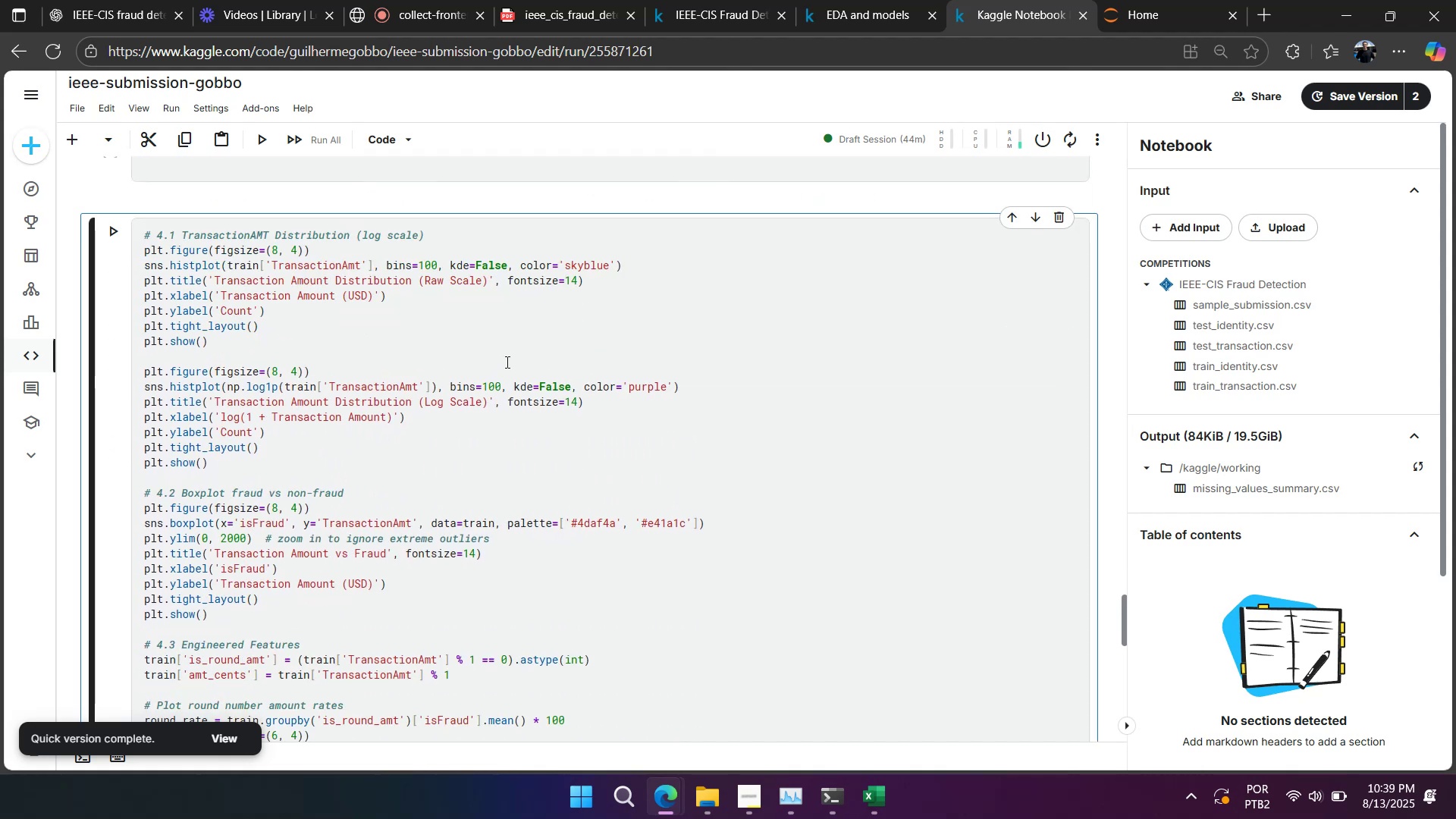 
left_click([460, 352])
 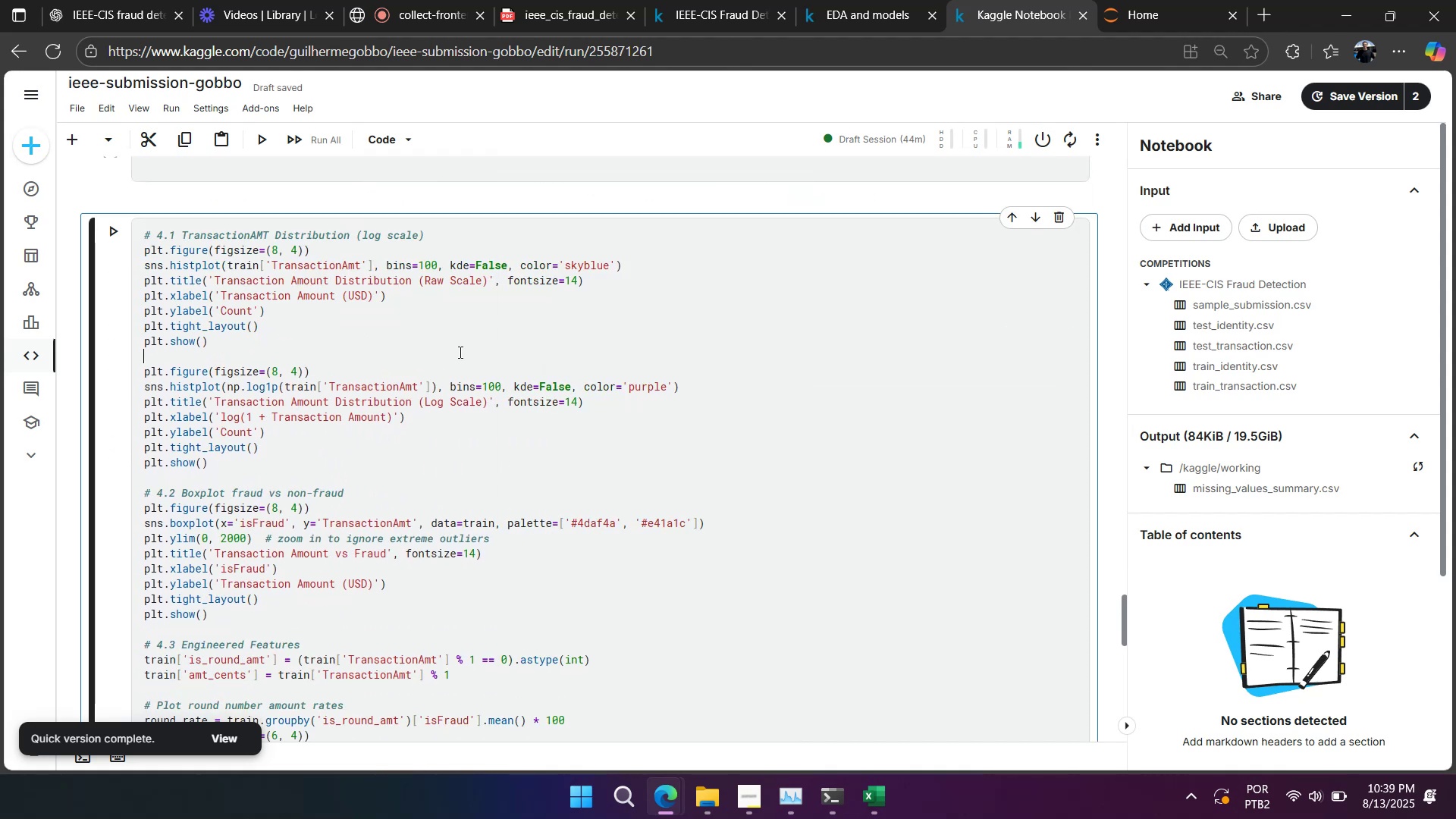 
right_click([459, 352])
 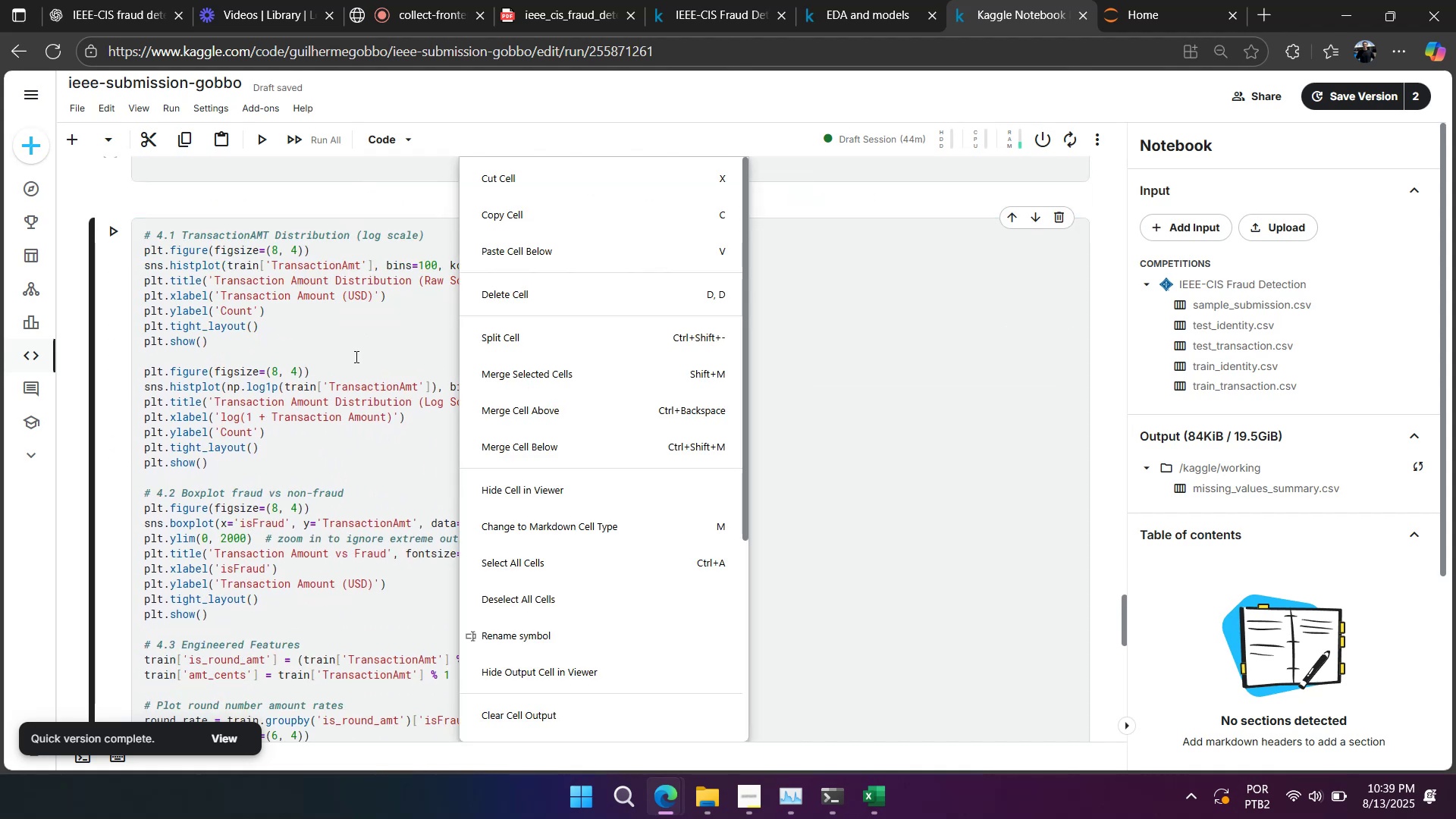 
left_click([355, 356])
 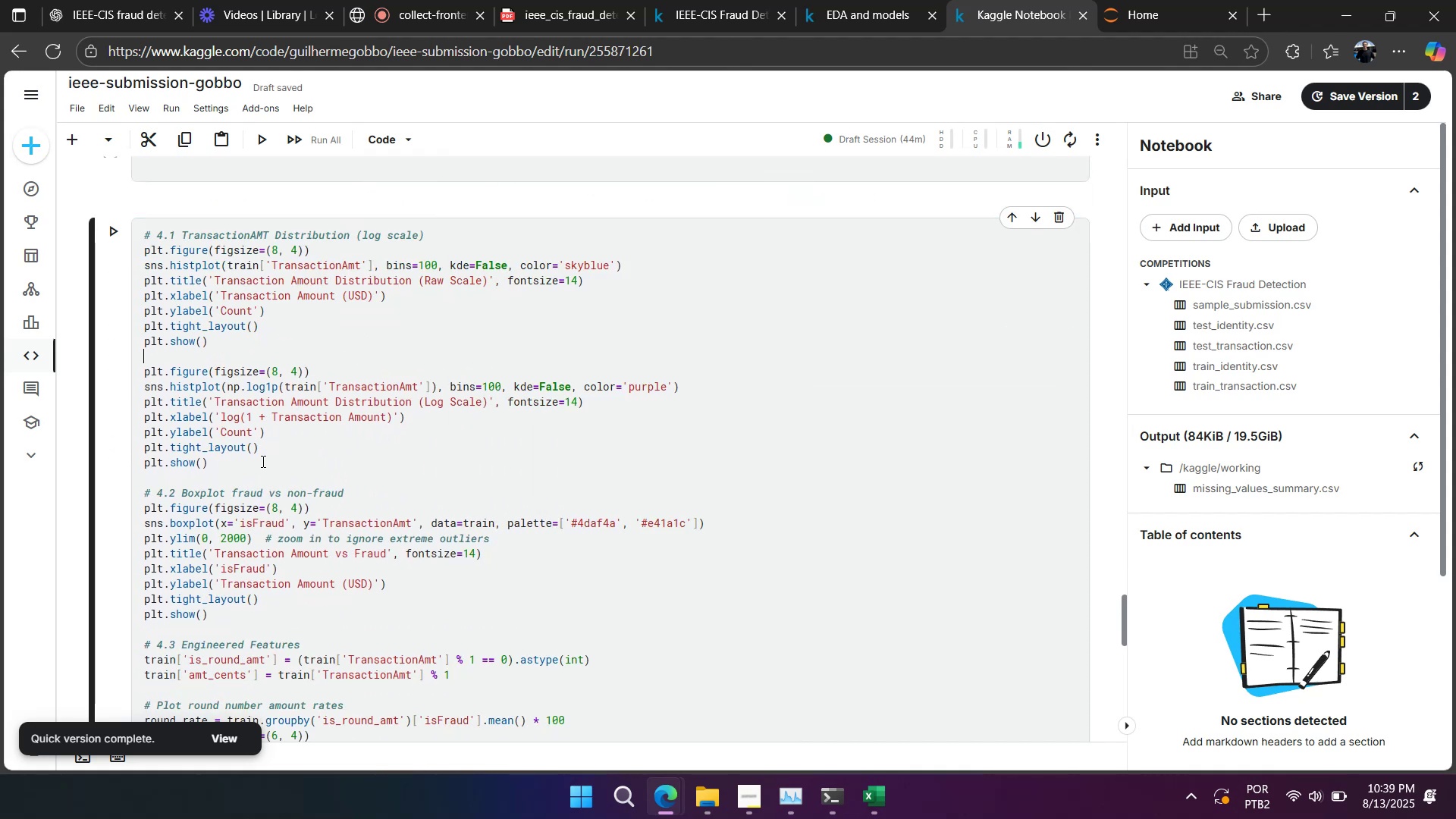 
left_click([258, 467])
 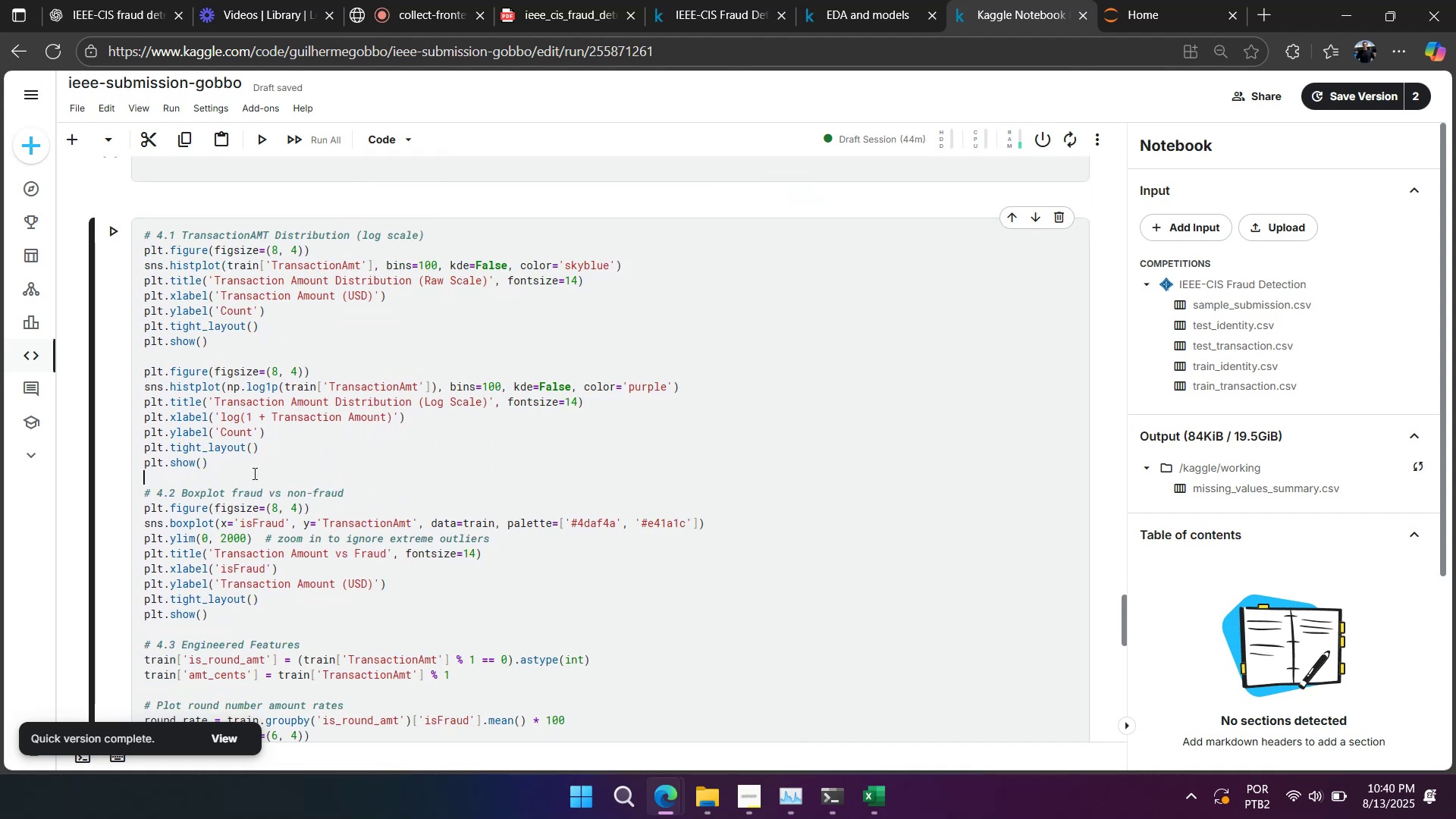 
left_click([251, 476])
 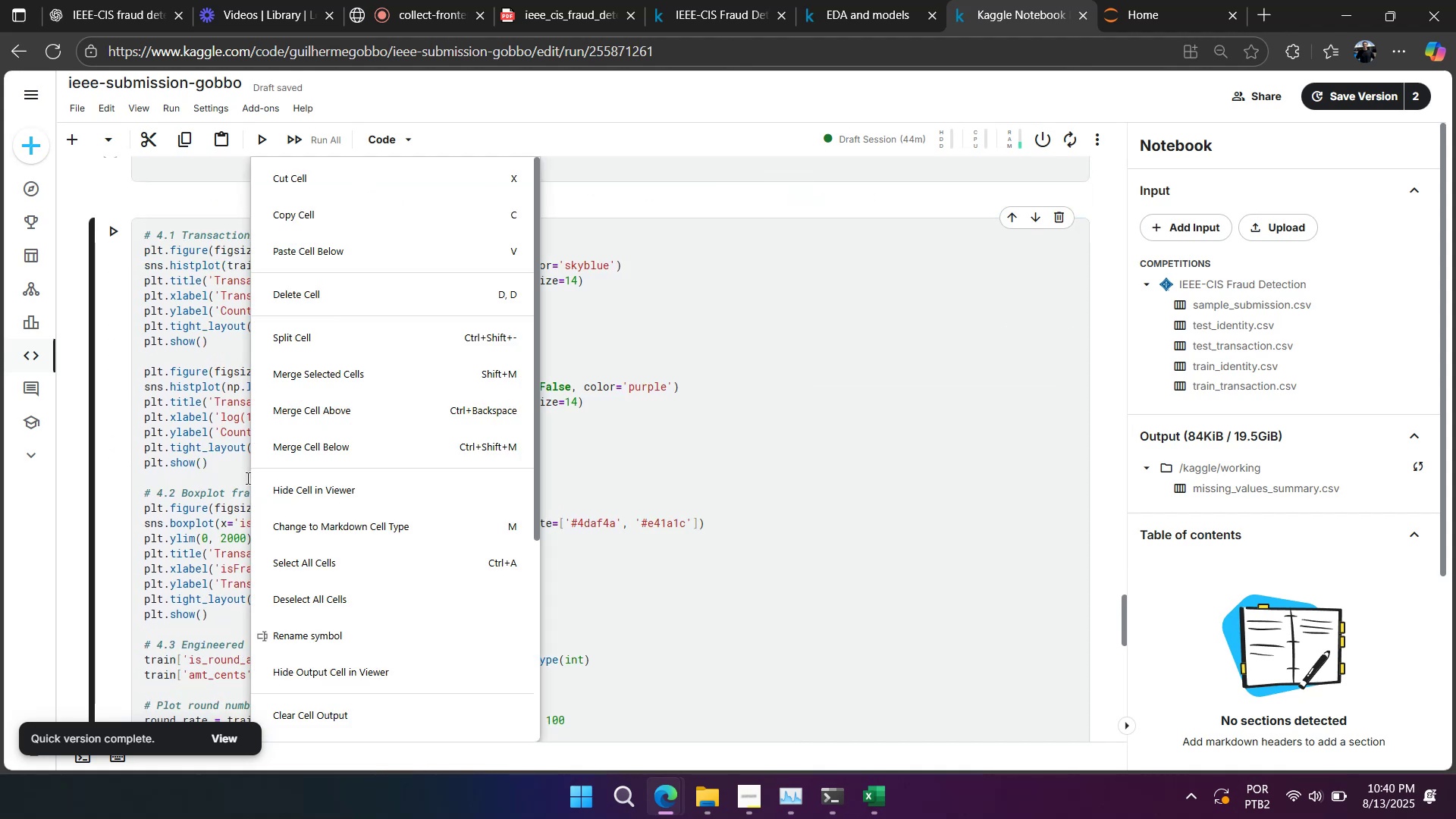 
left_click([246, 478])
 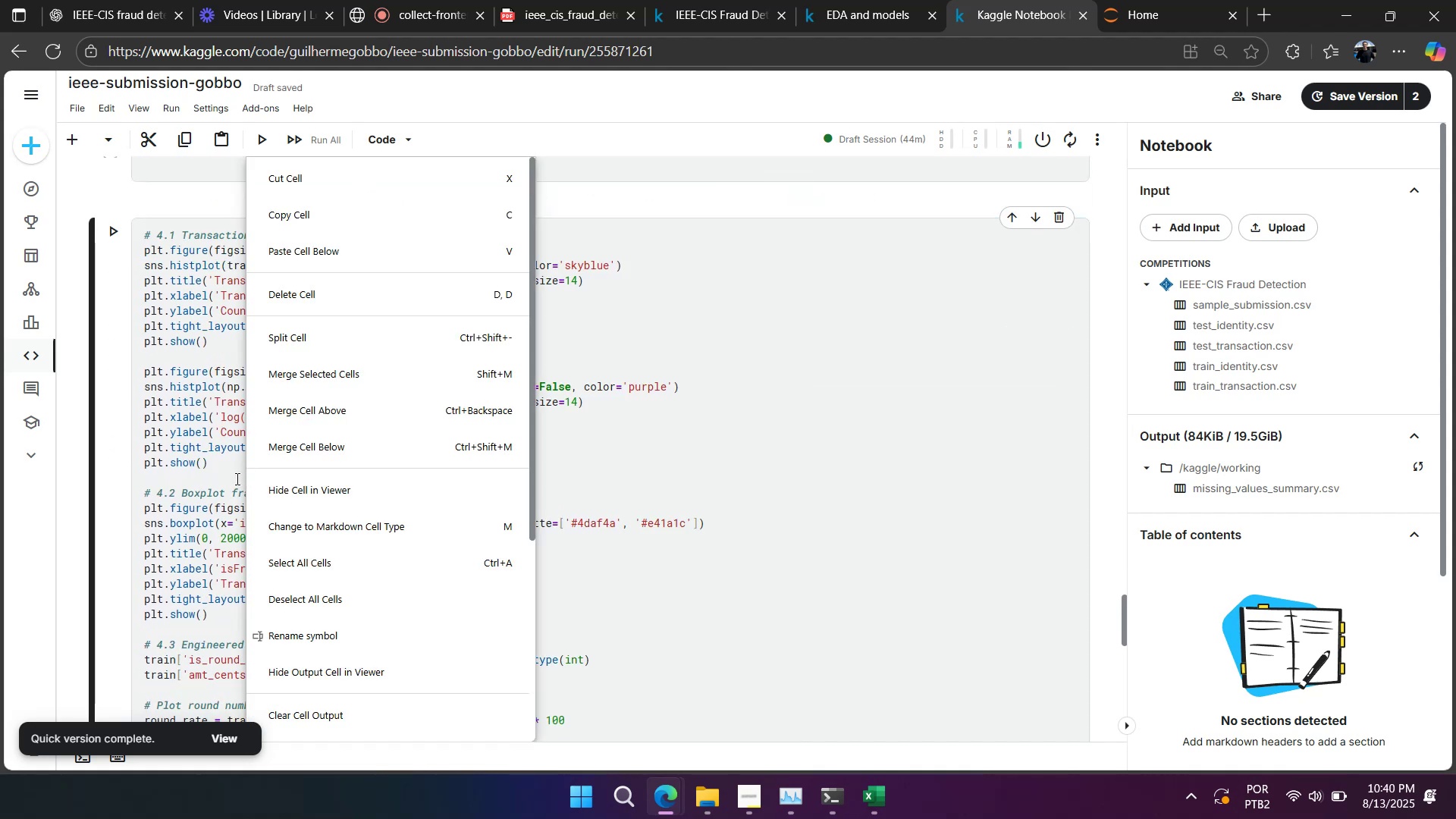 
left_click([236, 479])
 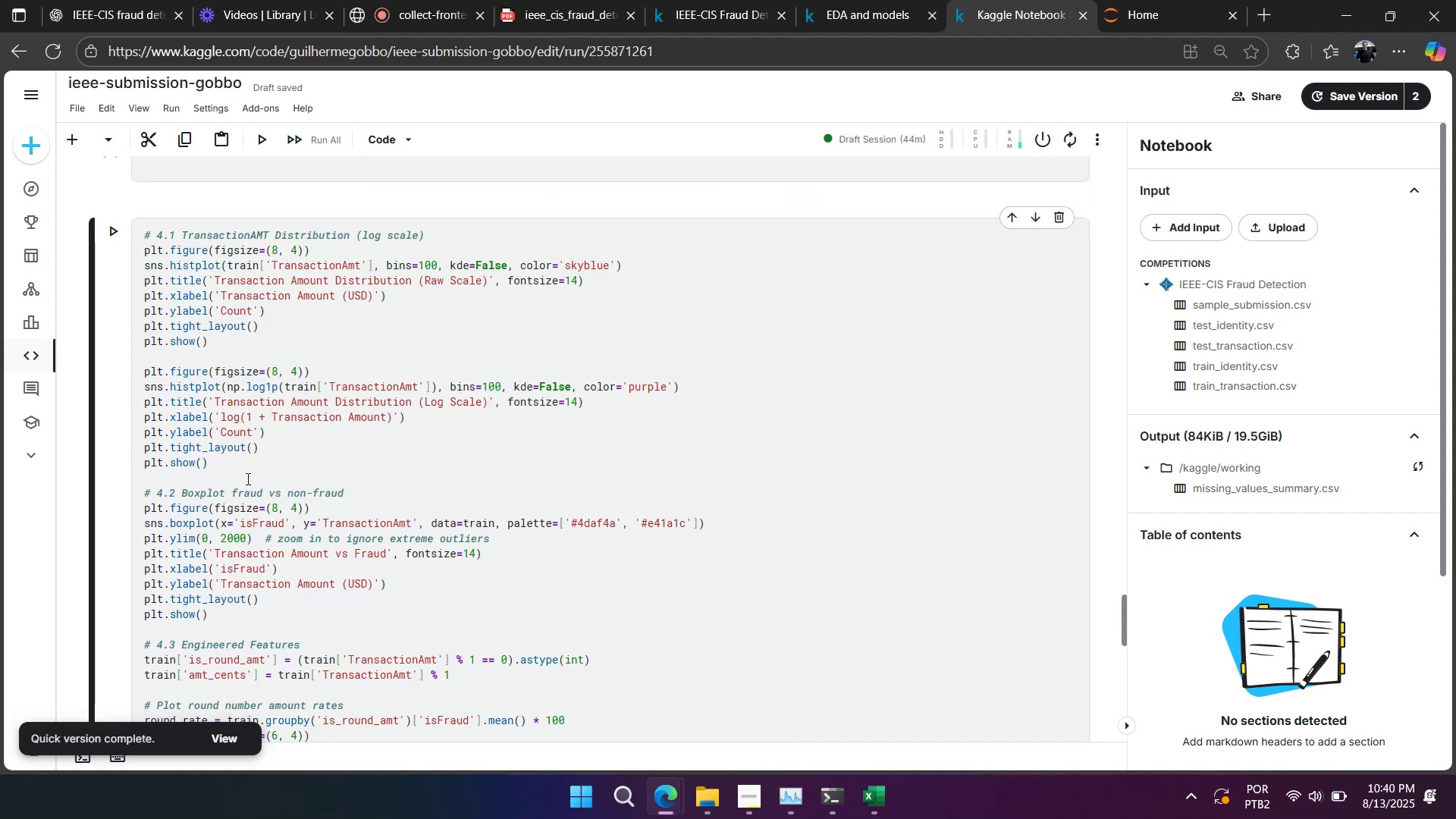 
right_click([250, 479])
 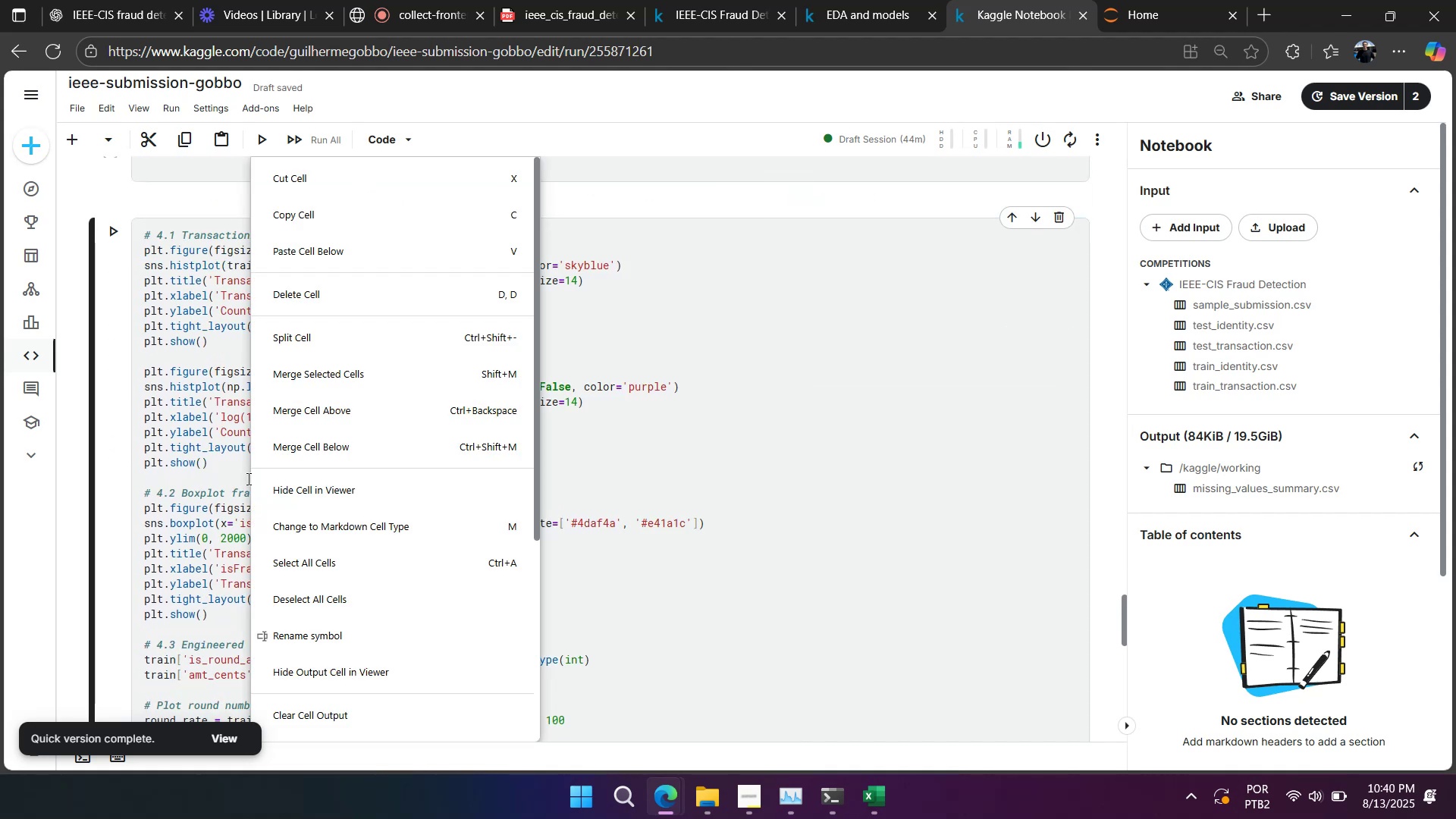 
left_click([247, 479])
 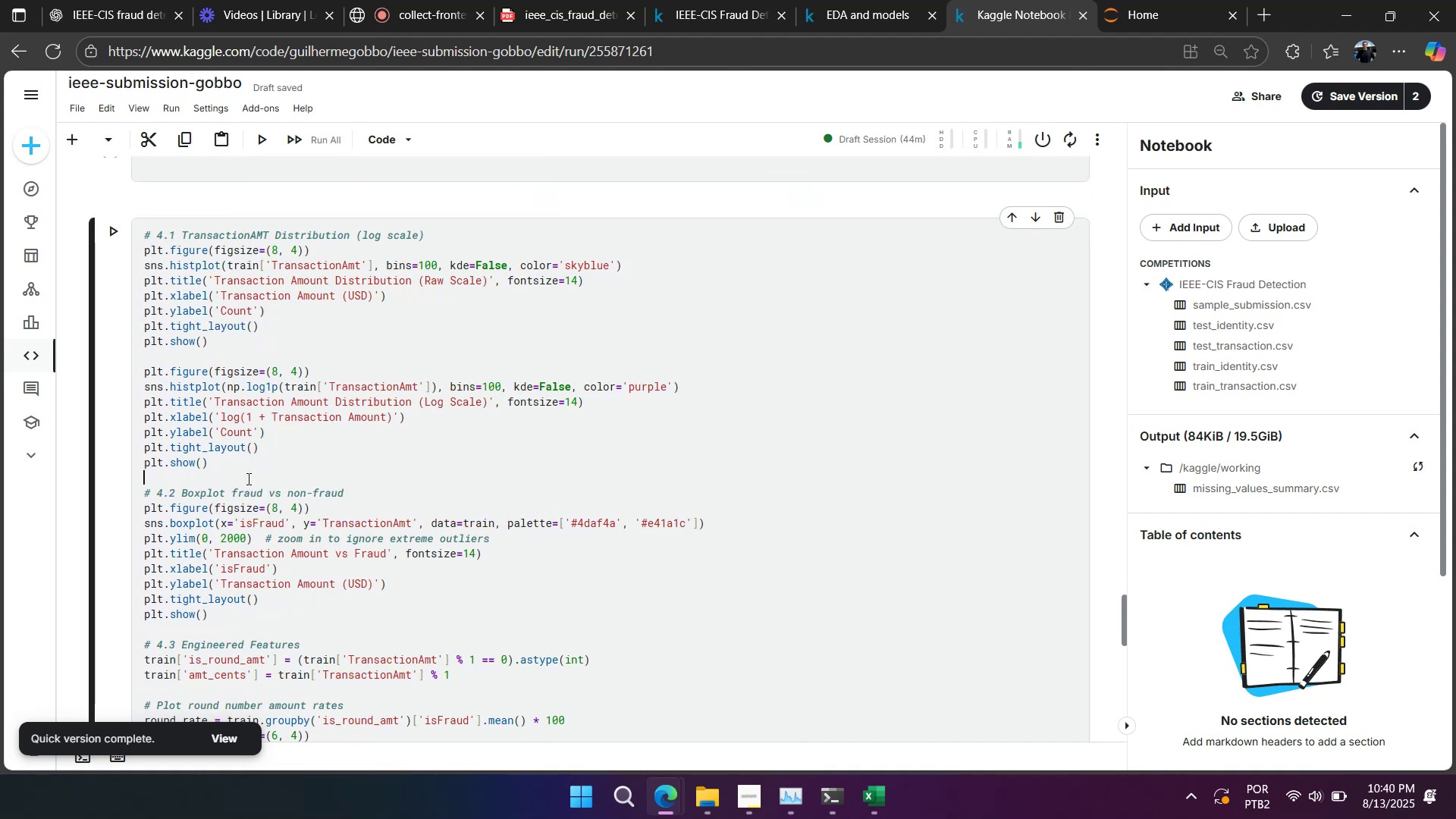 
scroll: coordinate [247, 479], scroll_direction: down, amount: 2.0
 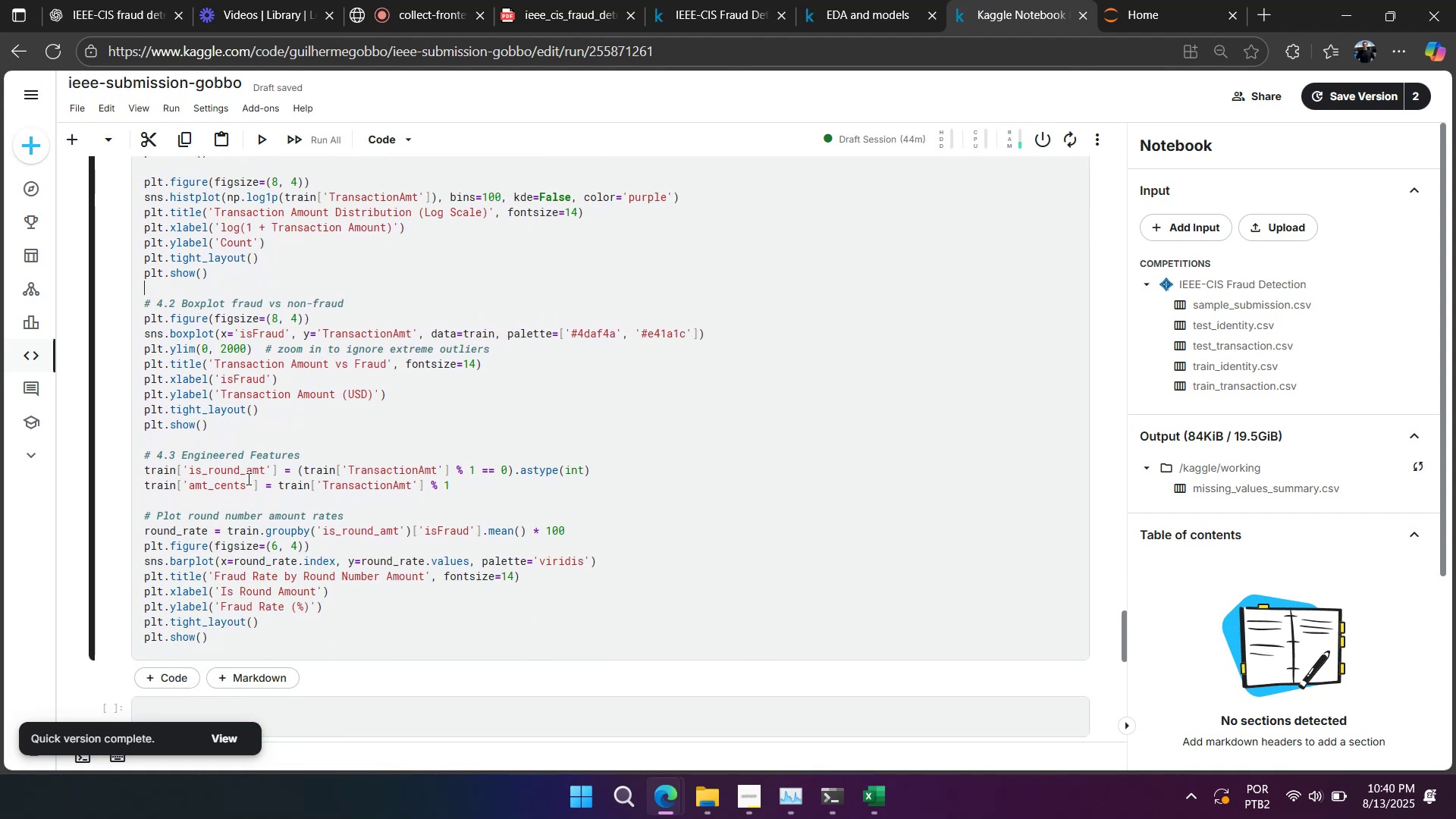 
left_click([247, 479])
 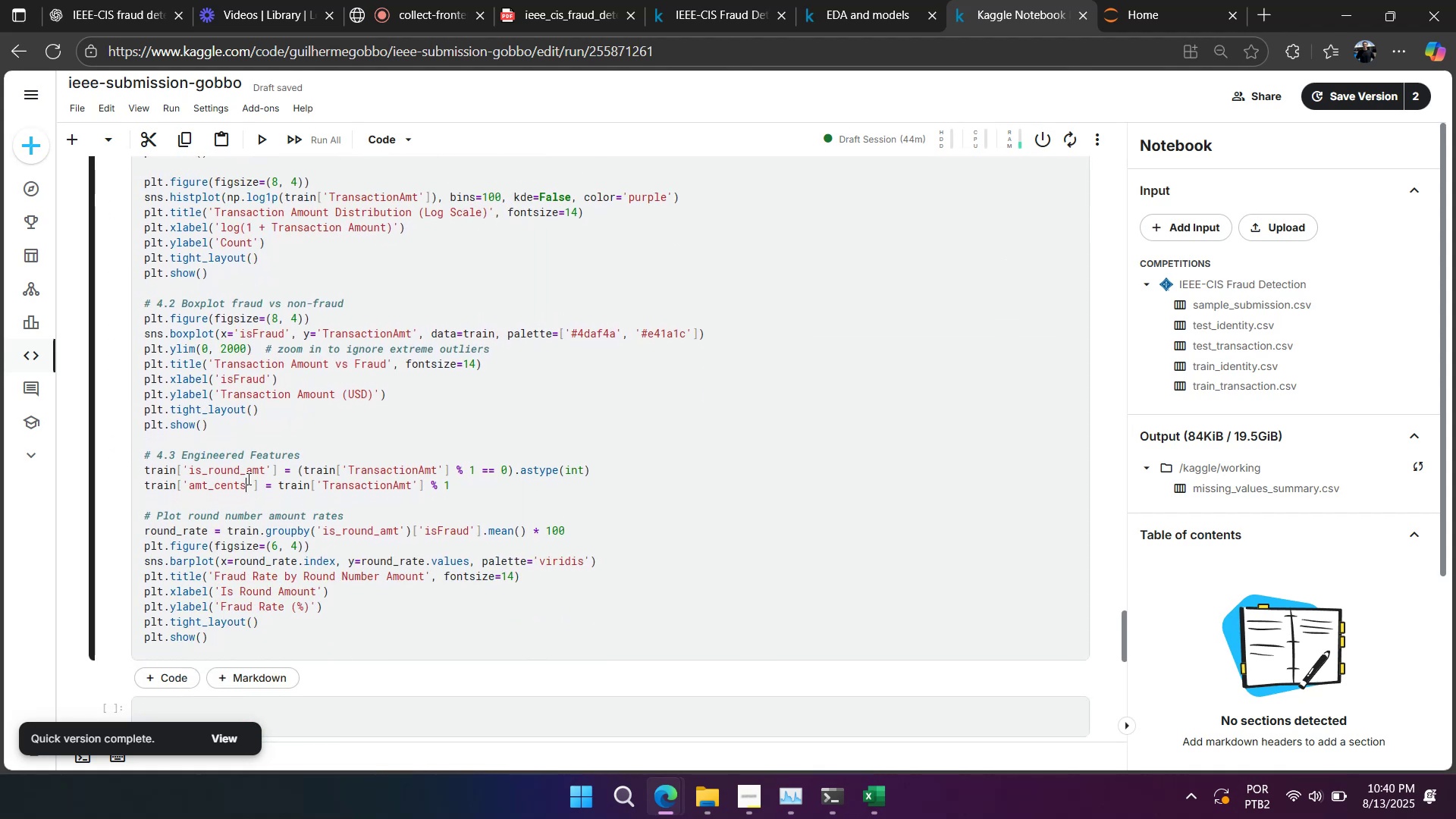 
key(Shift+Enter)
 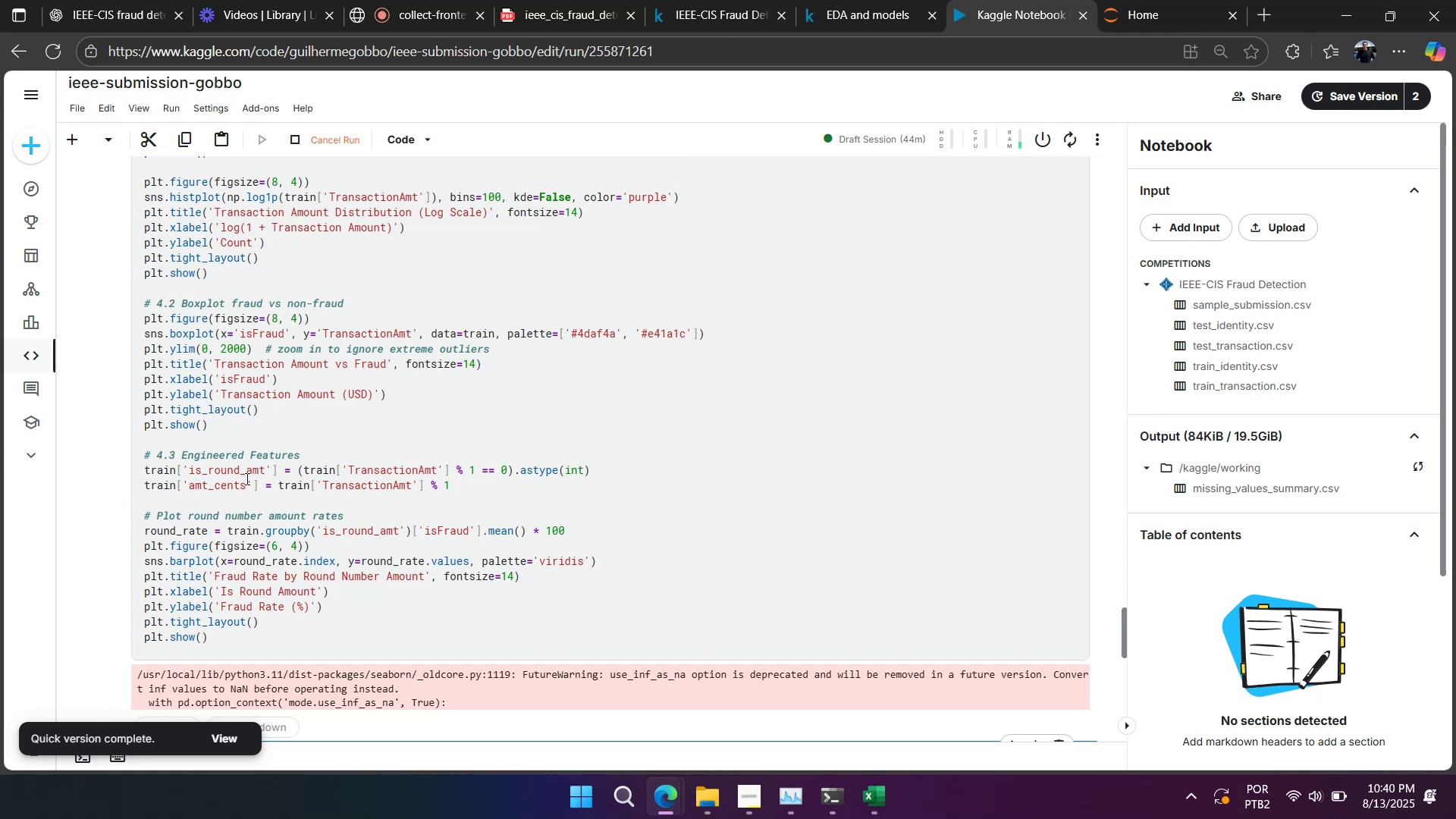 
scroll: coordinate [360, 439], scroll_direction: down, amount: 7.0
 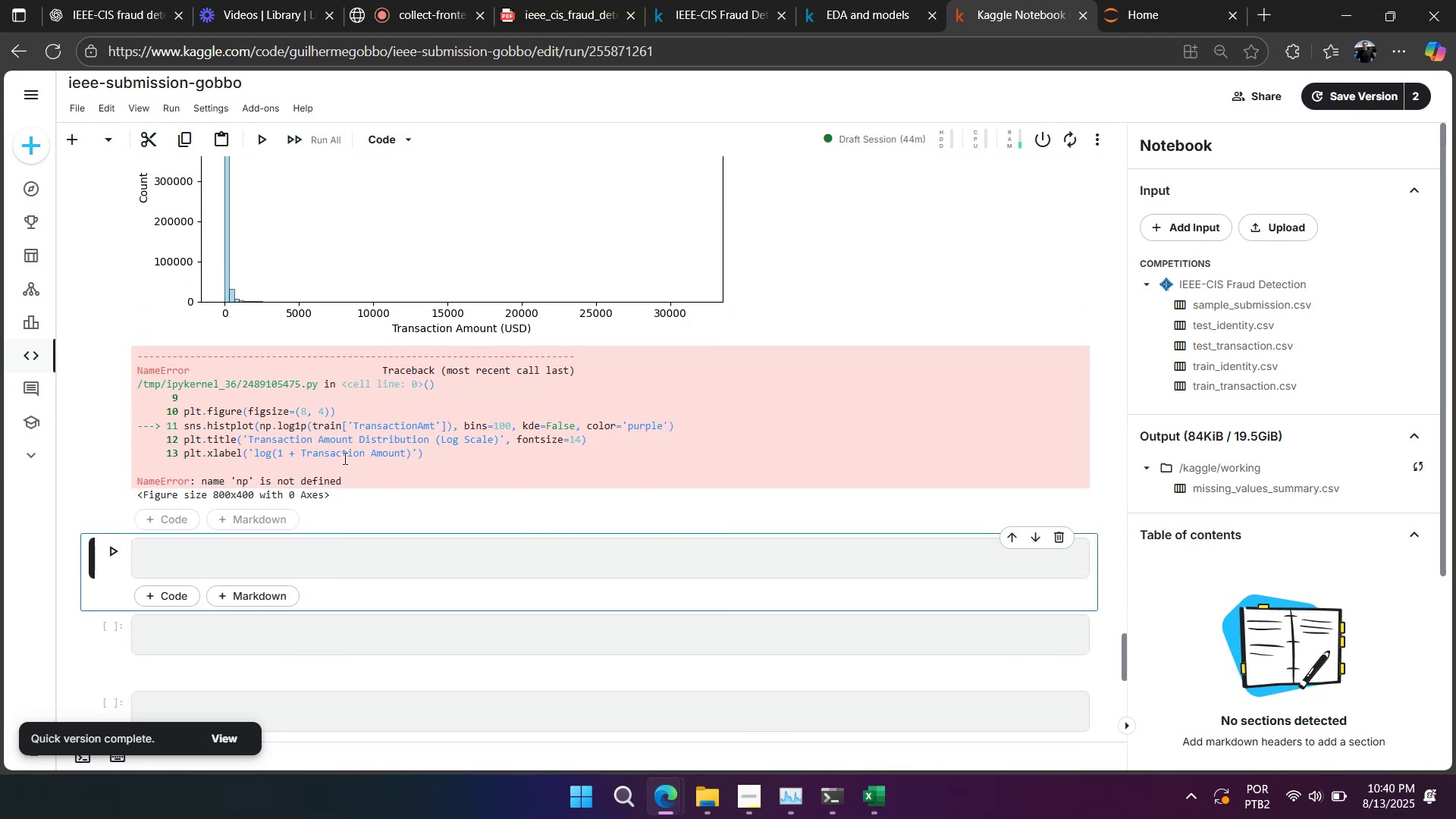 
scroll: coordinate [827, 311], scroll_direction: up, amount: 18.0
 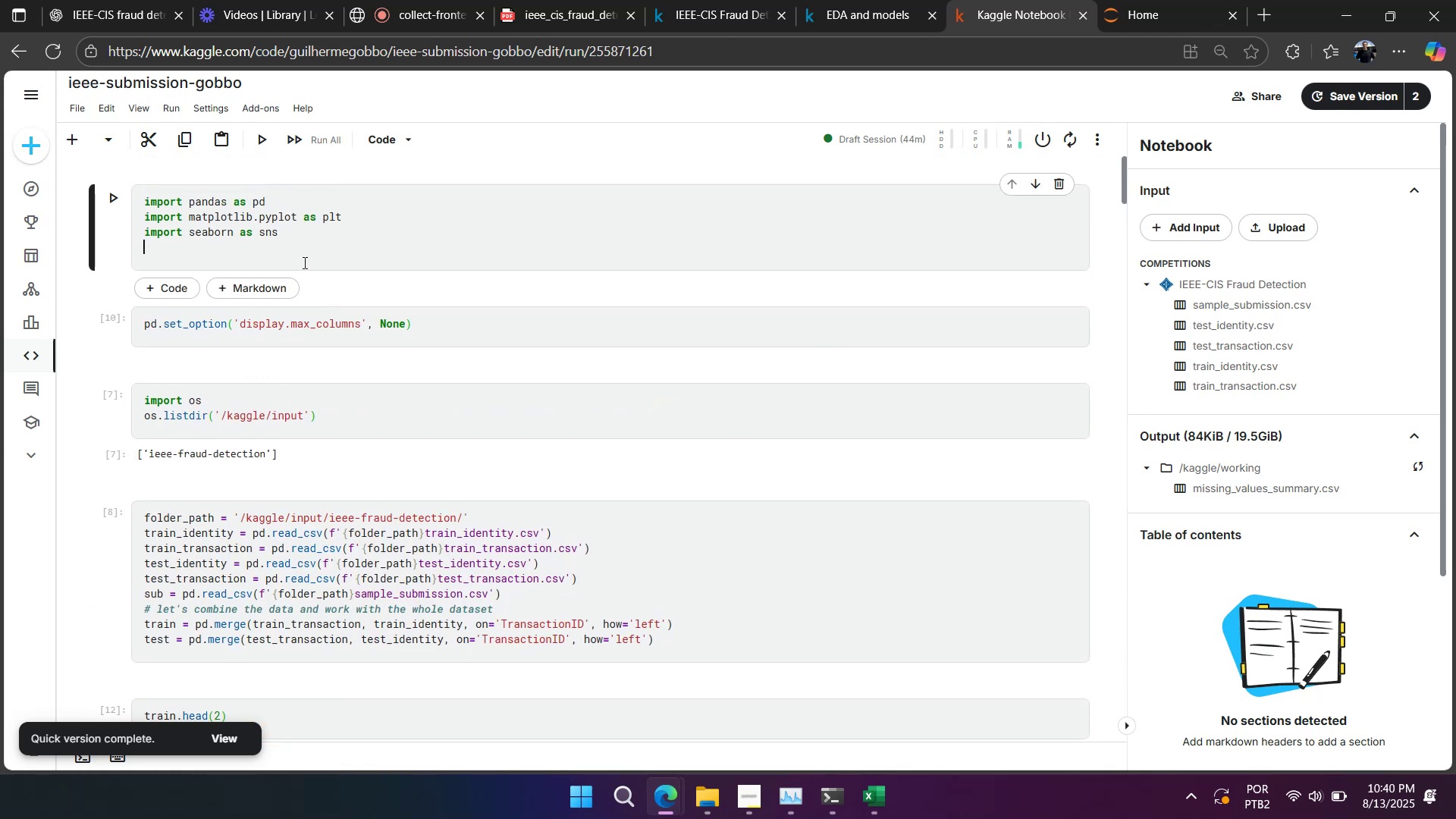 
type(import numpy as np)
 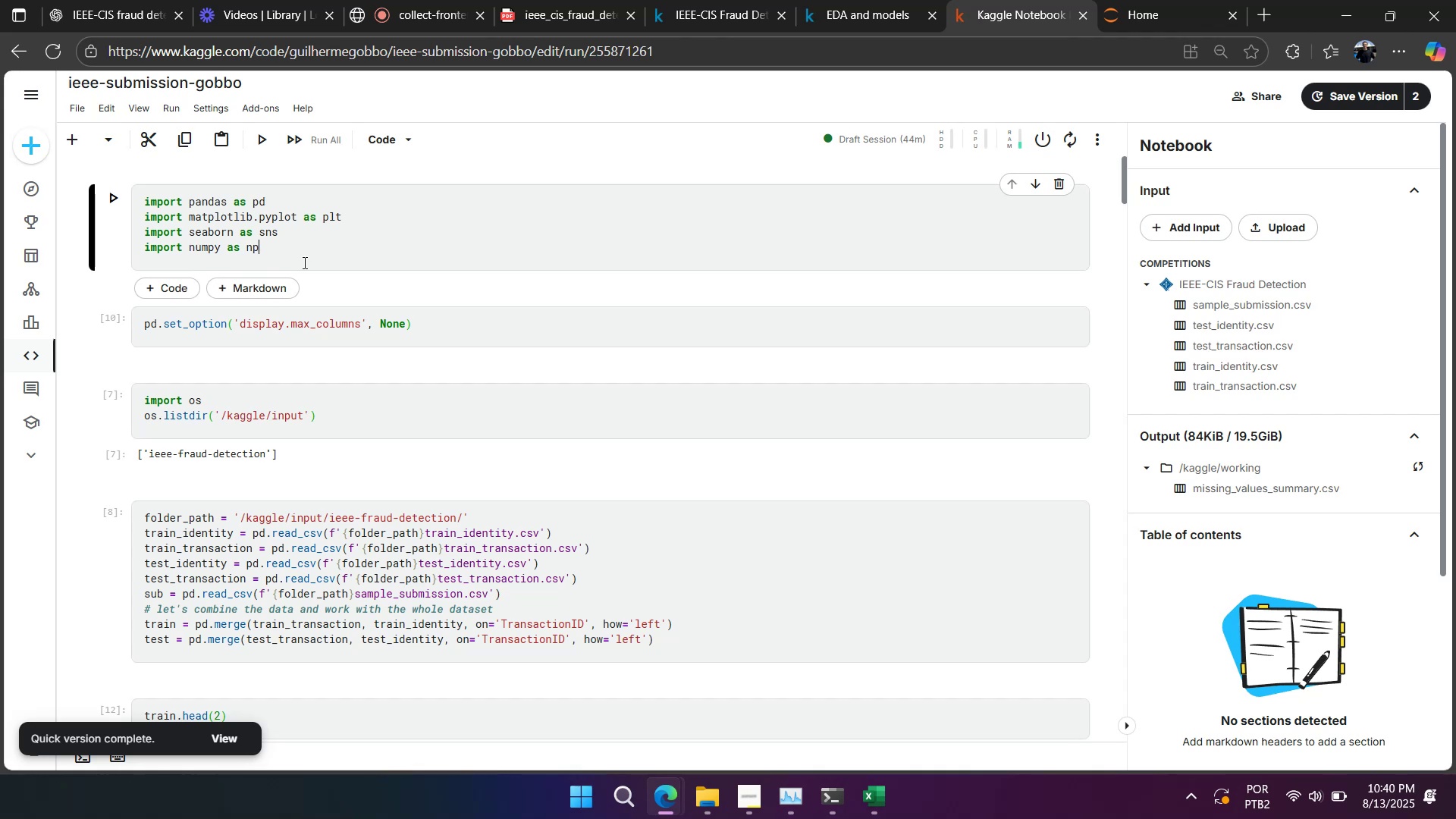 
key(Shift+Enter)
 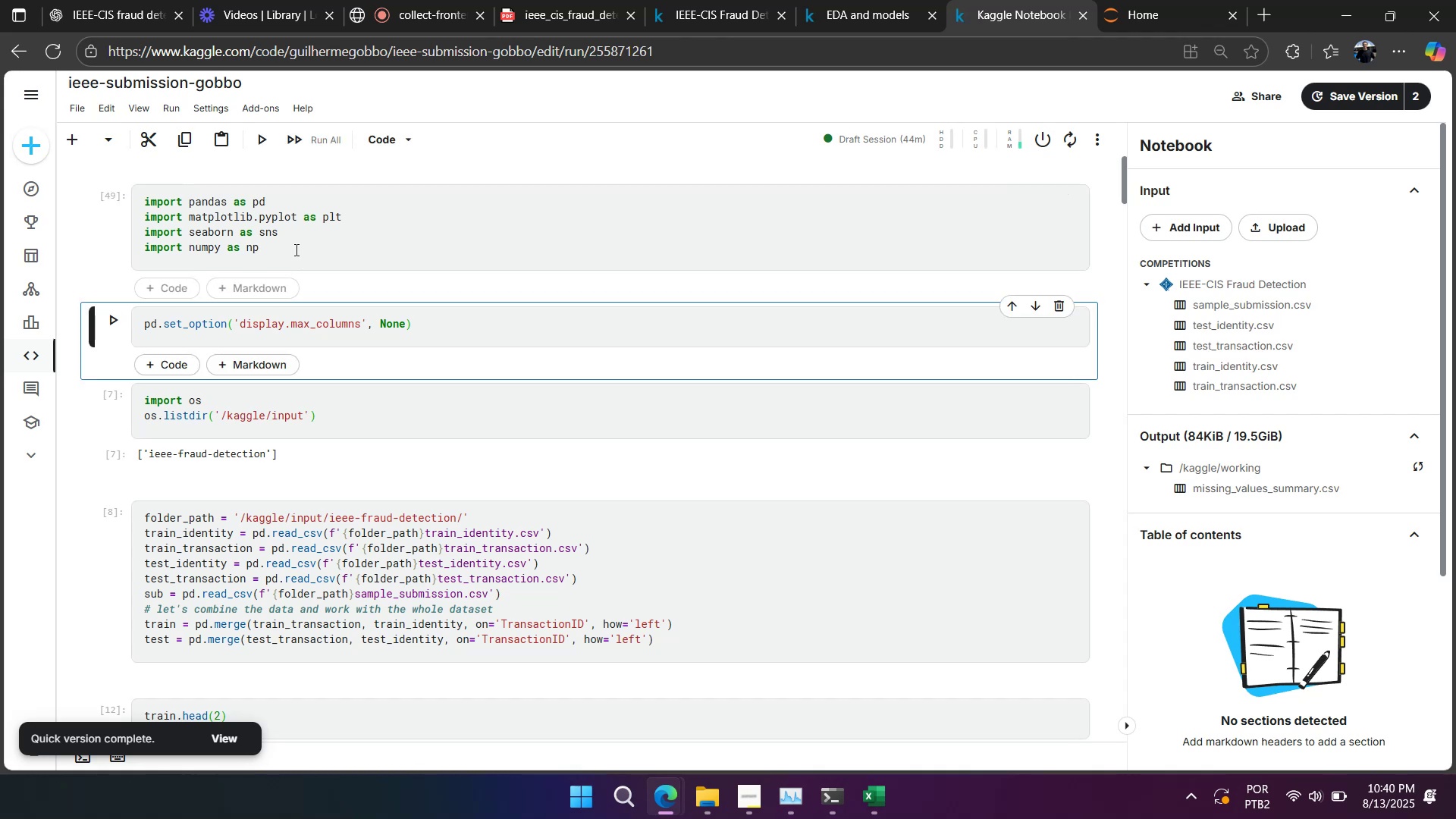 
scroll: coordinate [262, 243], scroll_direction: down, amount: 59.0
 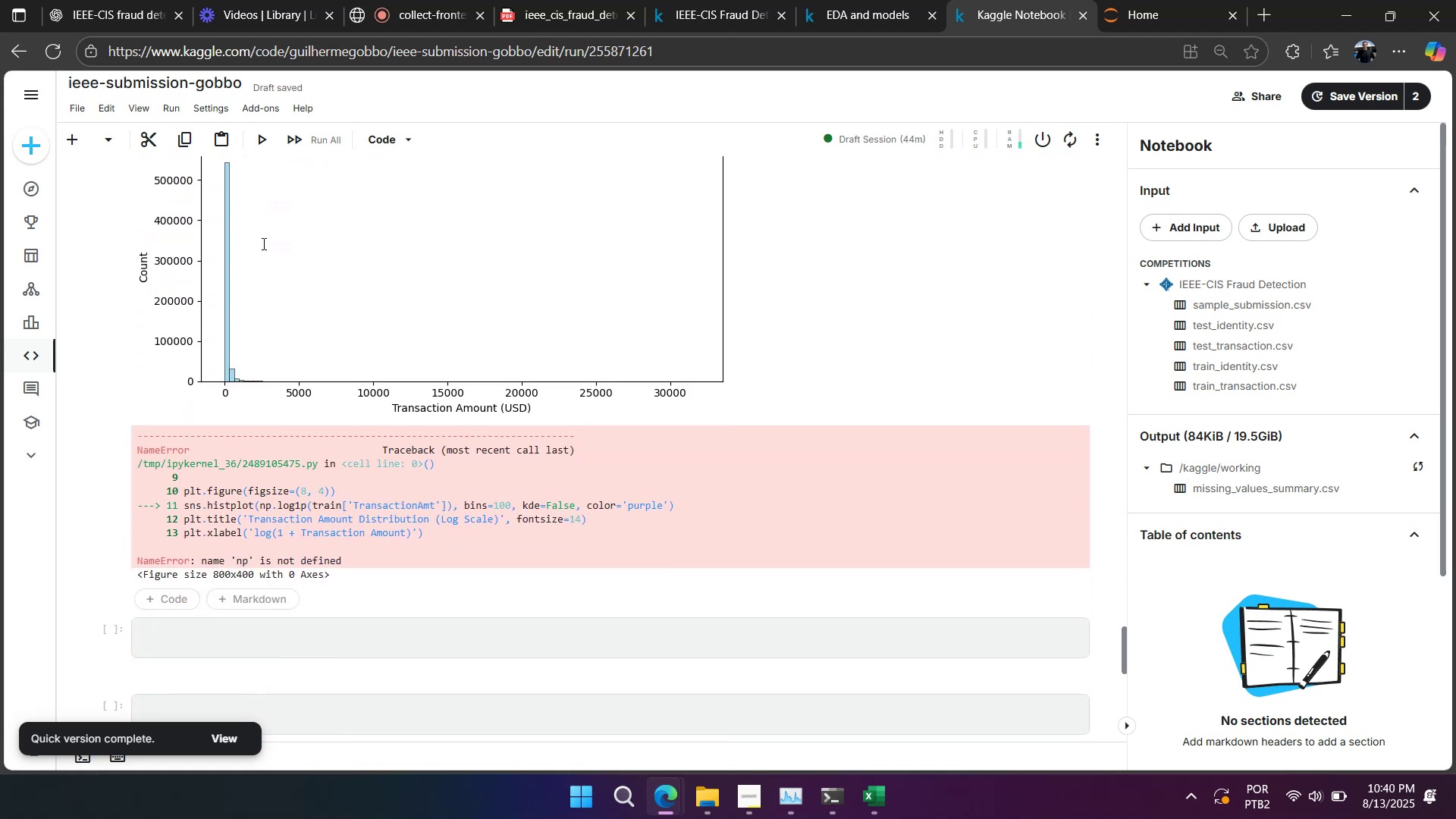 
scroll: coordinate [273, 245], scroll_direction: up, amount: 8.0
 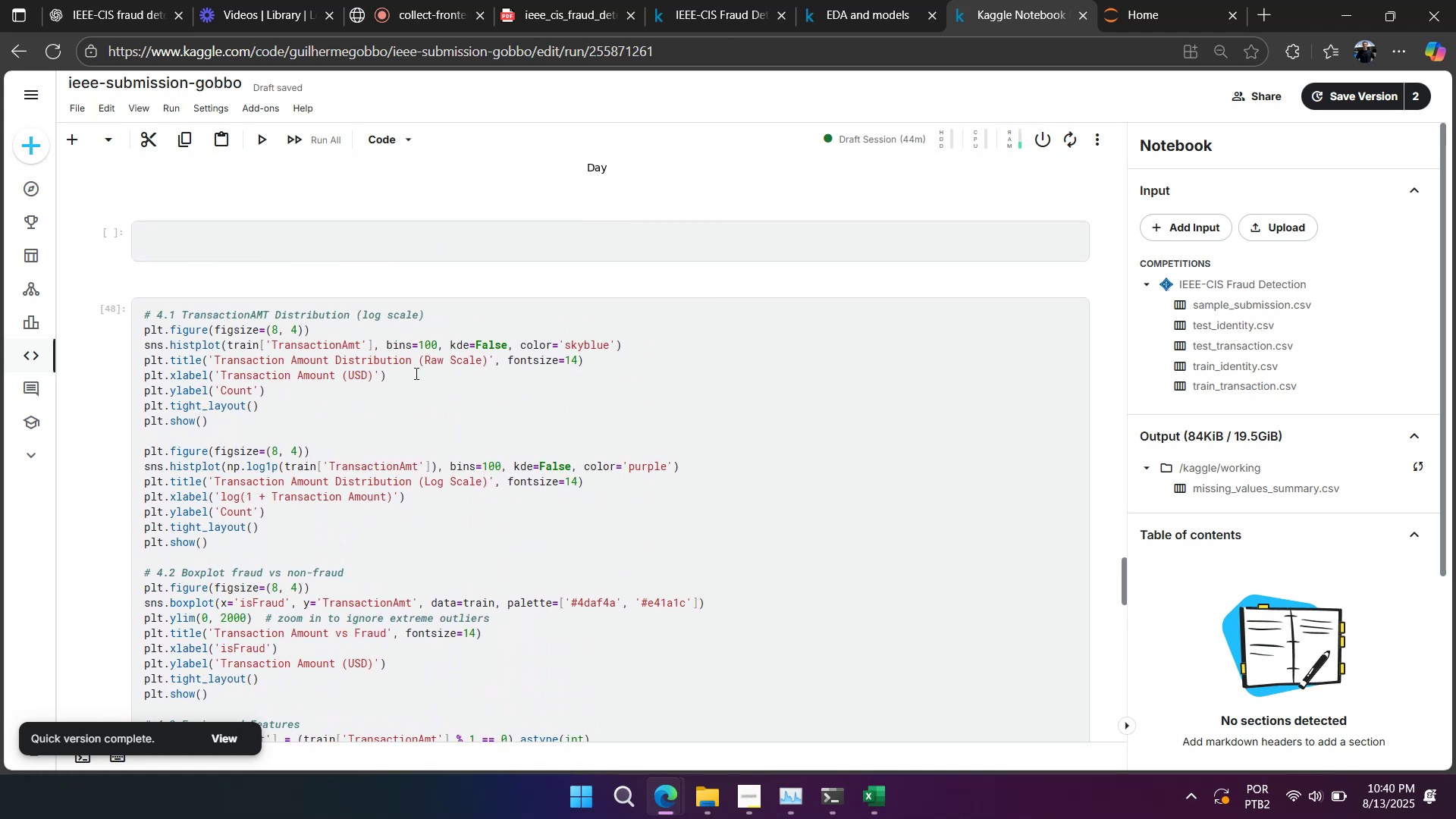 
scroll: coordinate [582, 232], scroll_direction: down, amount: 9.0
 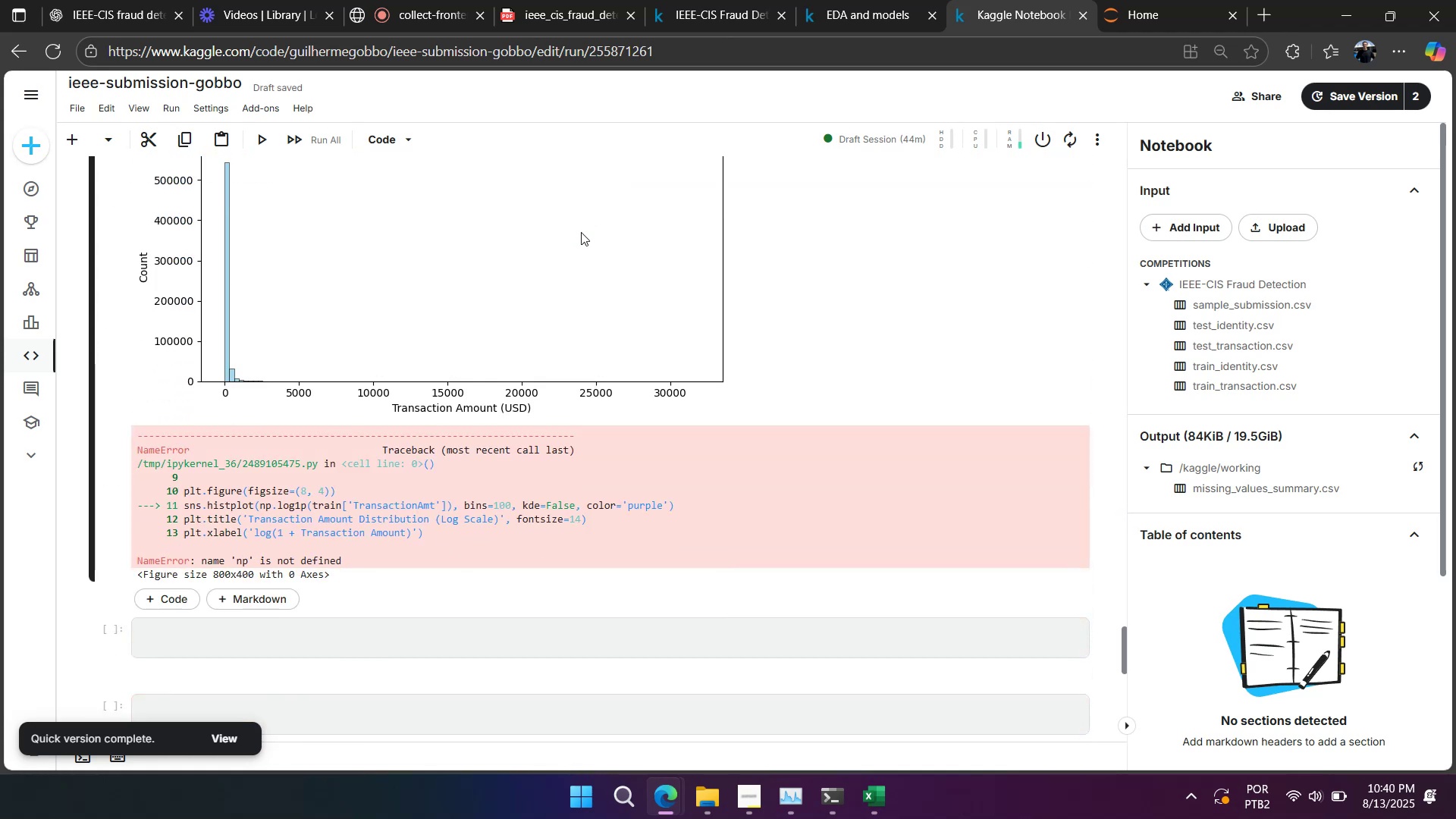 
key(Shift+Enter)
 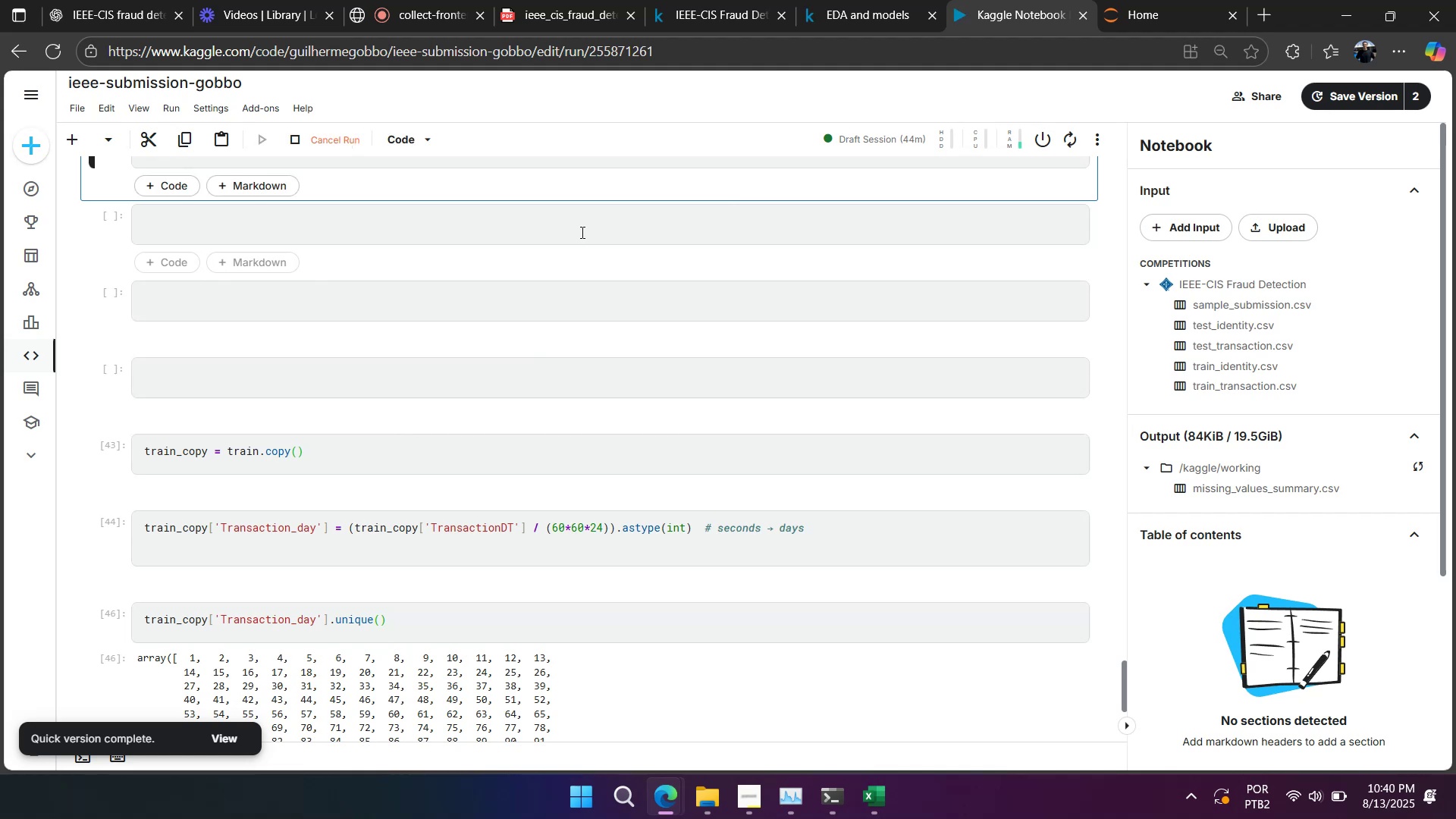 
scroll: coordinate [573, 243], scroll_direction: up, amount: 3.0
 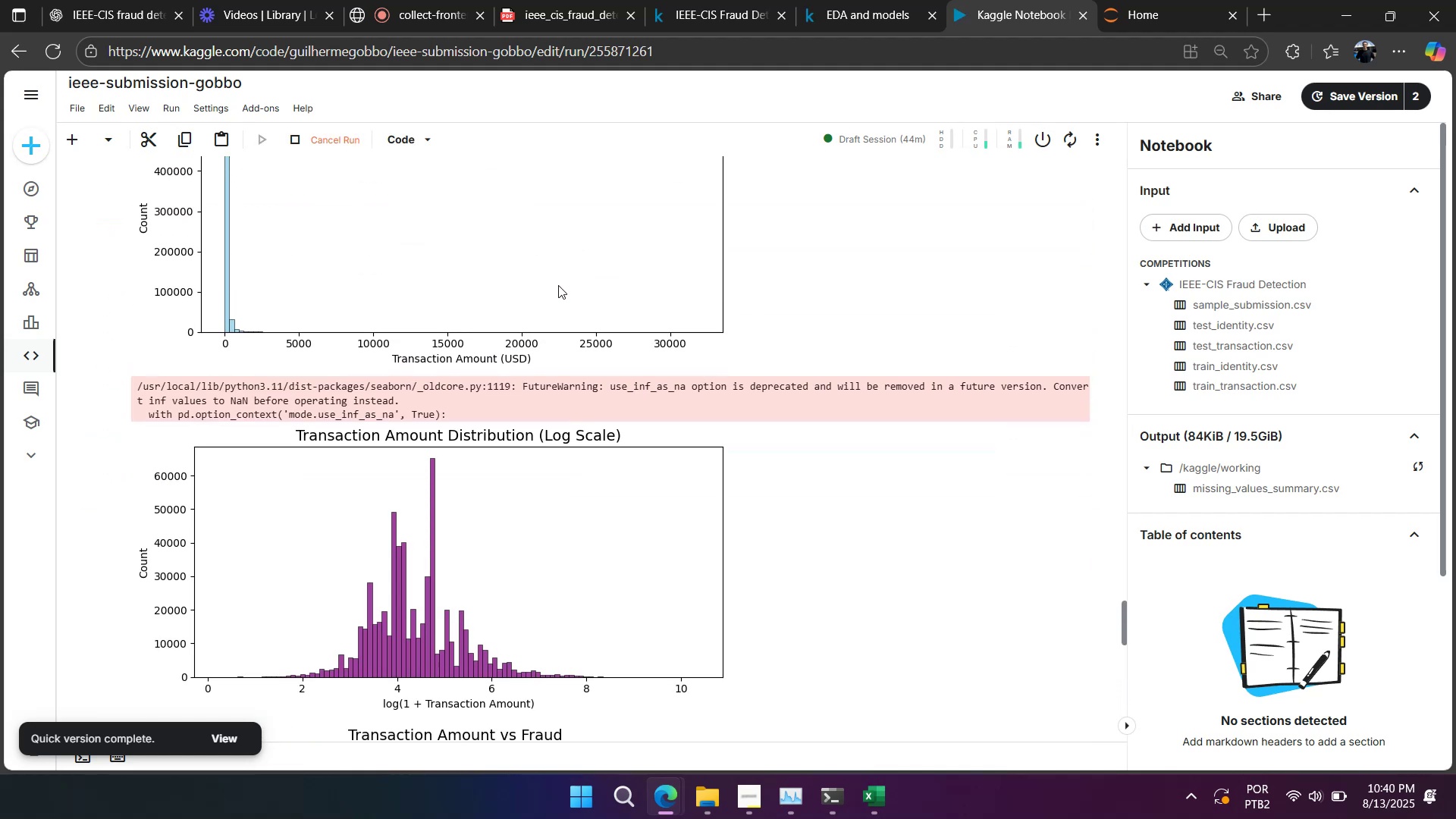 
scroll: coordinate [551, 319], scroll_direction: down, amount: 8.0
 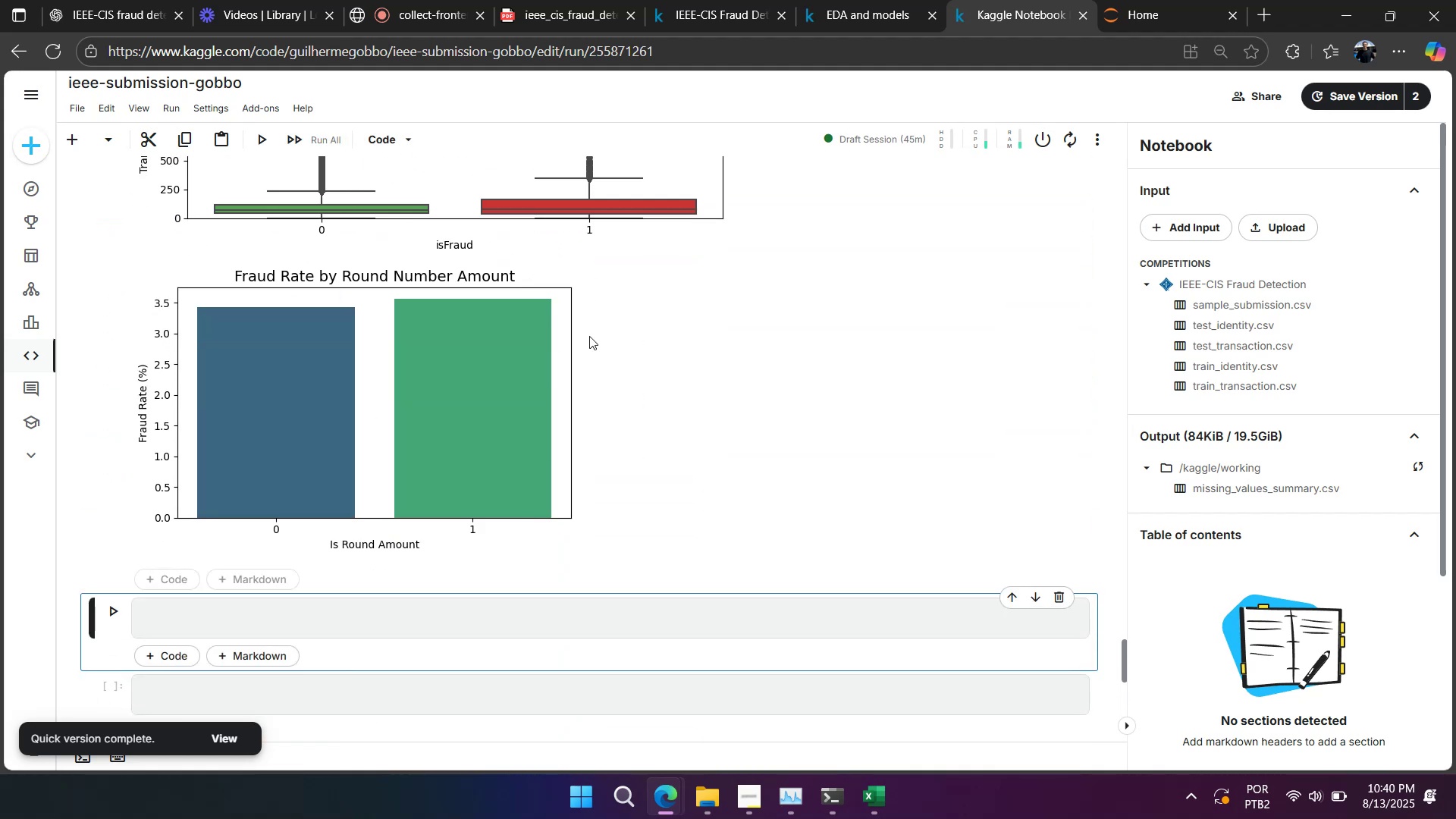 
right_click([733, 352])
 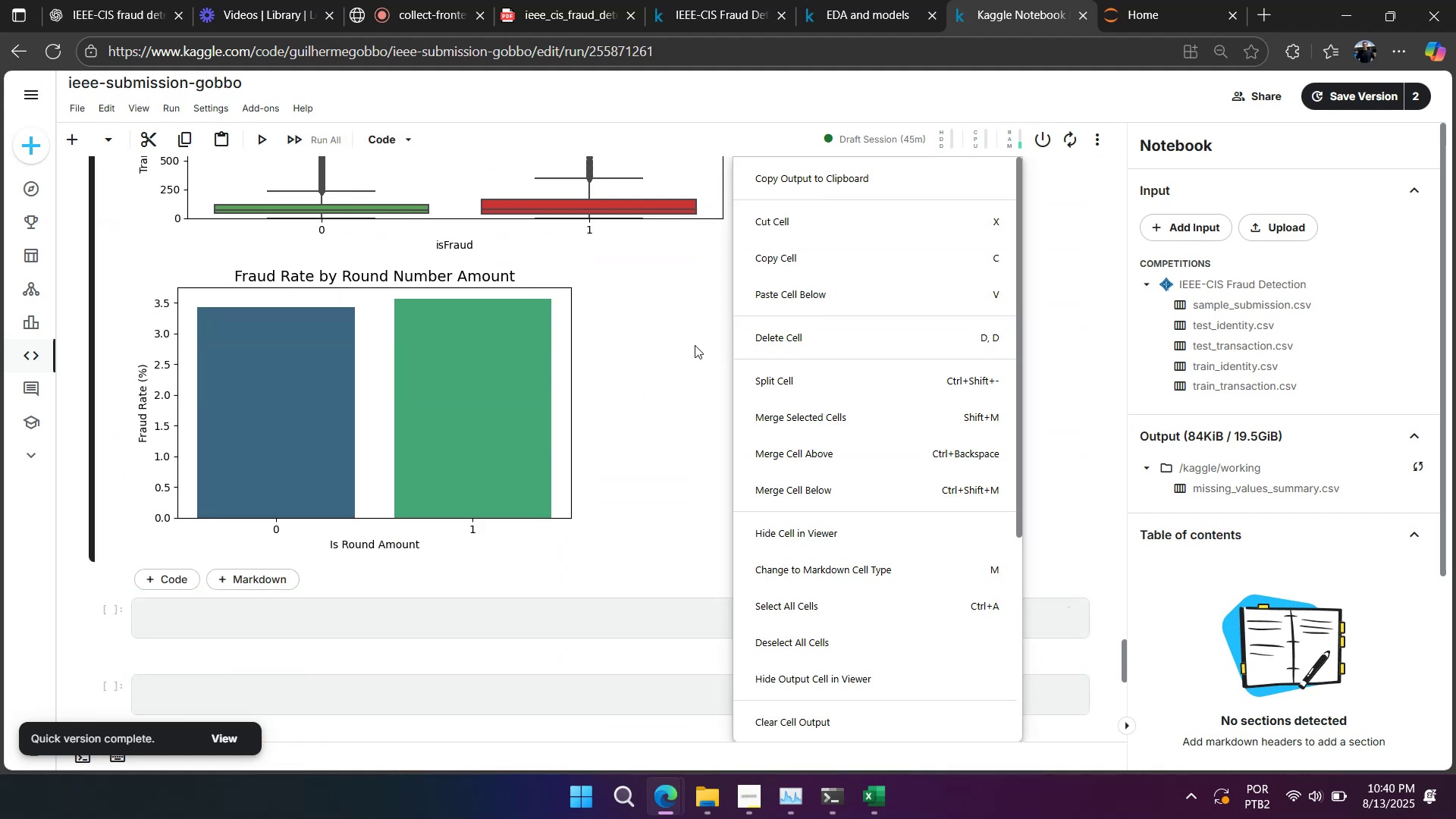 
left_click([695, 345])
 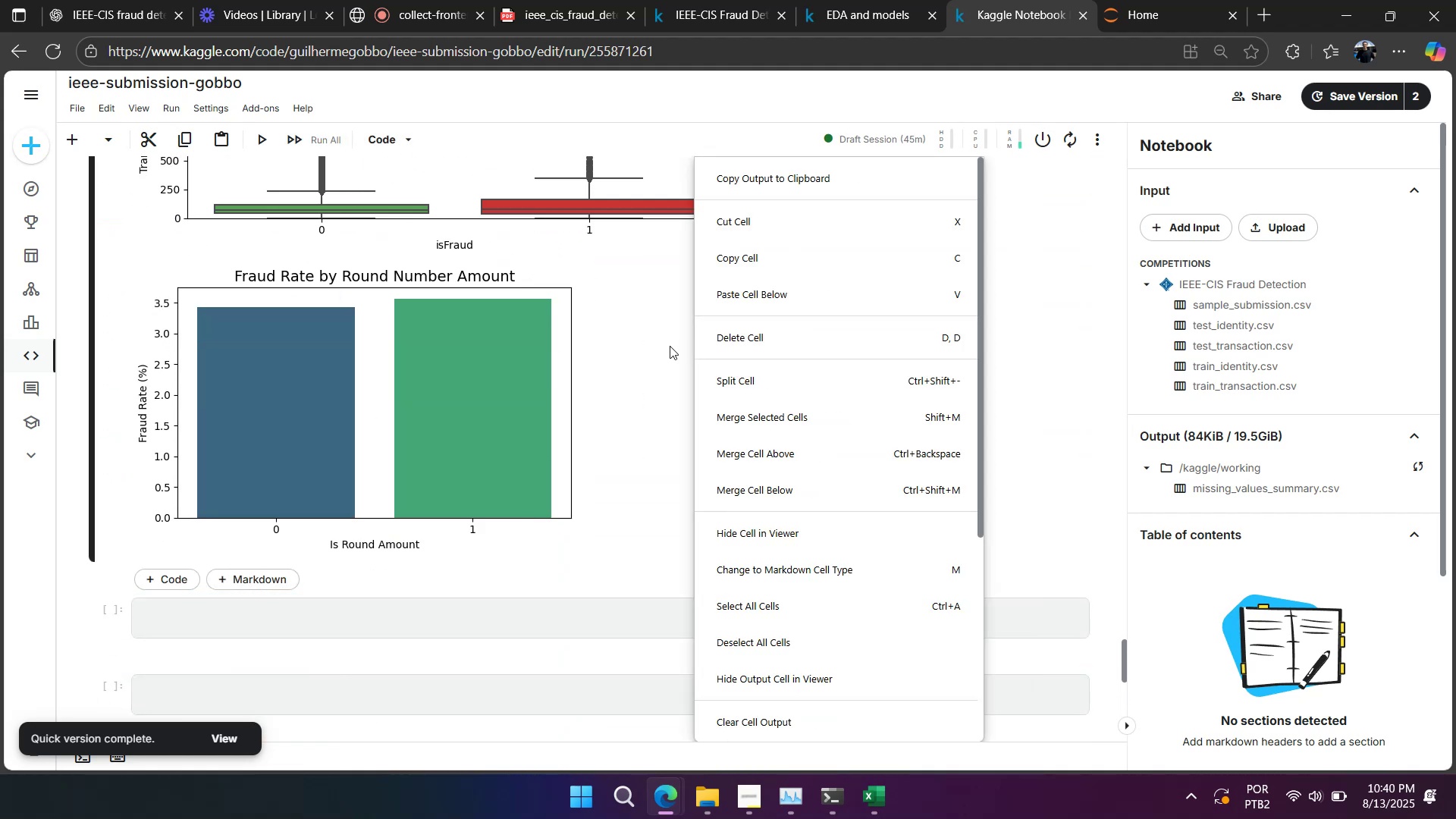 
left_click([670, 346])
 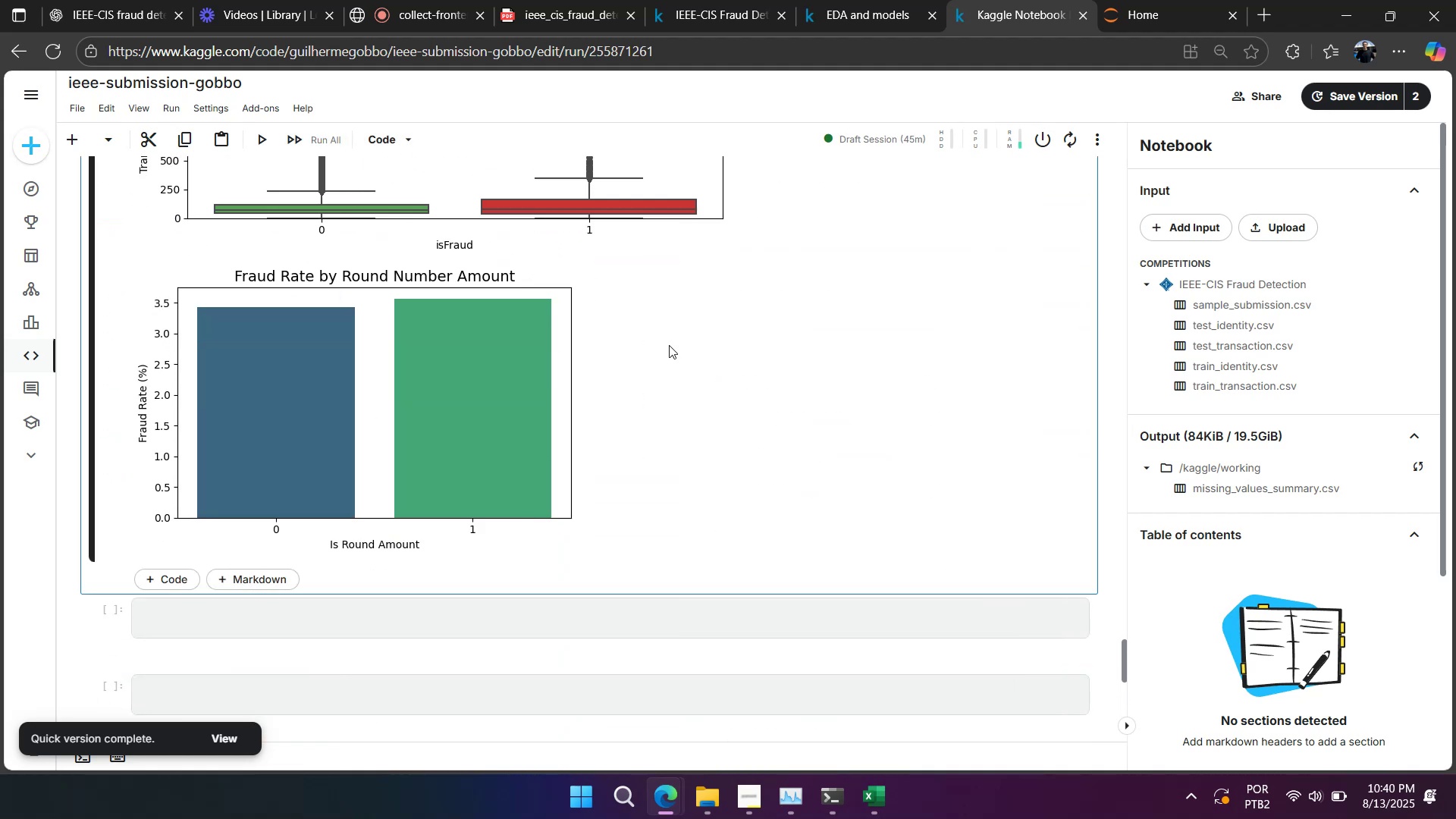 
scroll: coordinate [694, 219], scroll_direction: up, amount: 9.0
 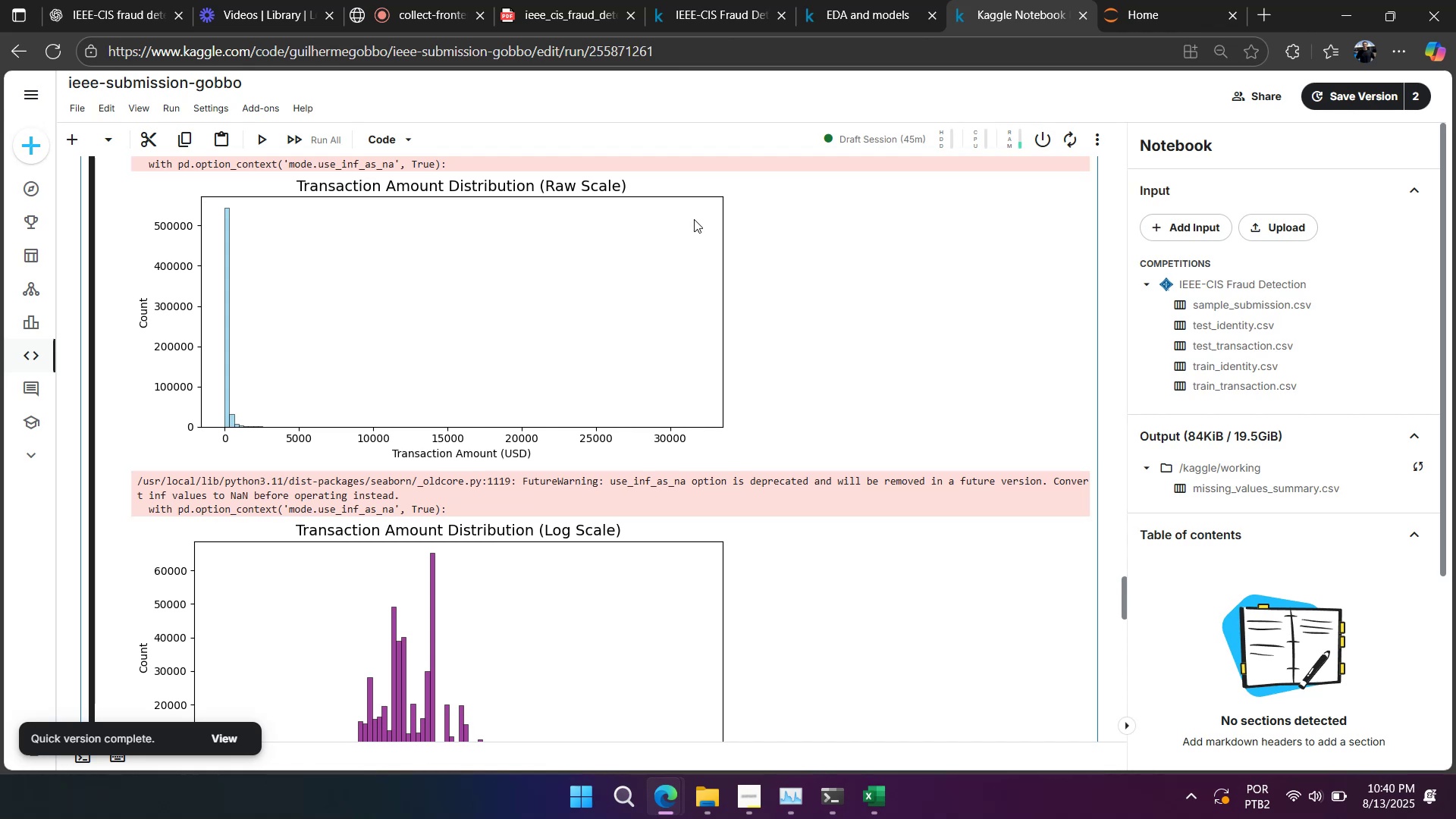 
wait(6.83)
 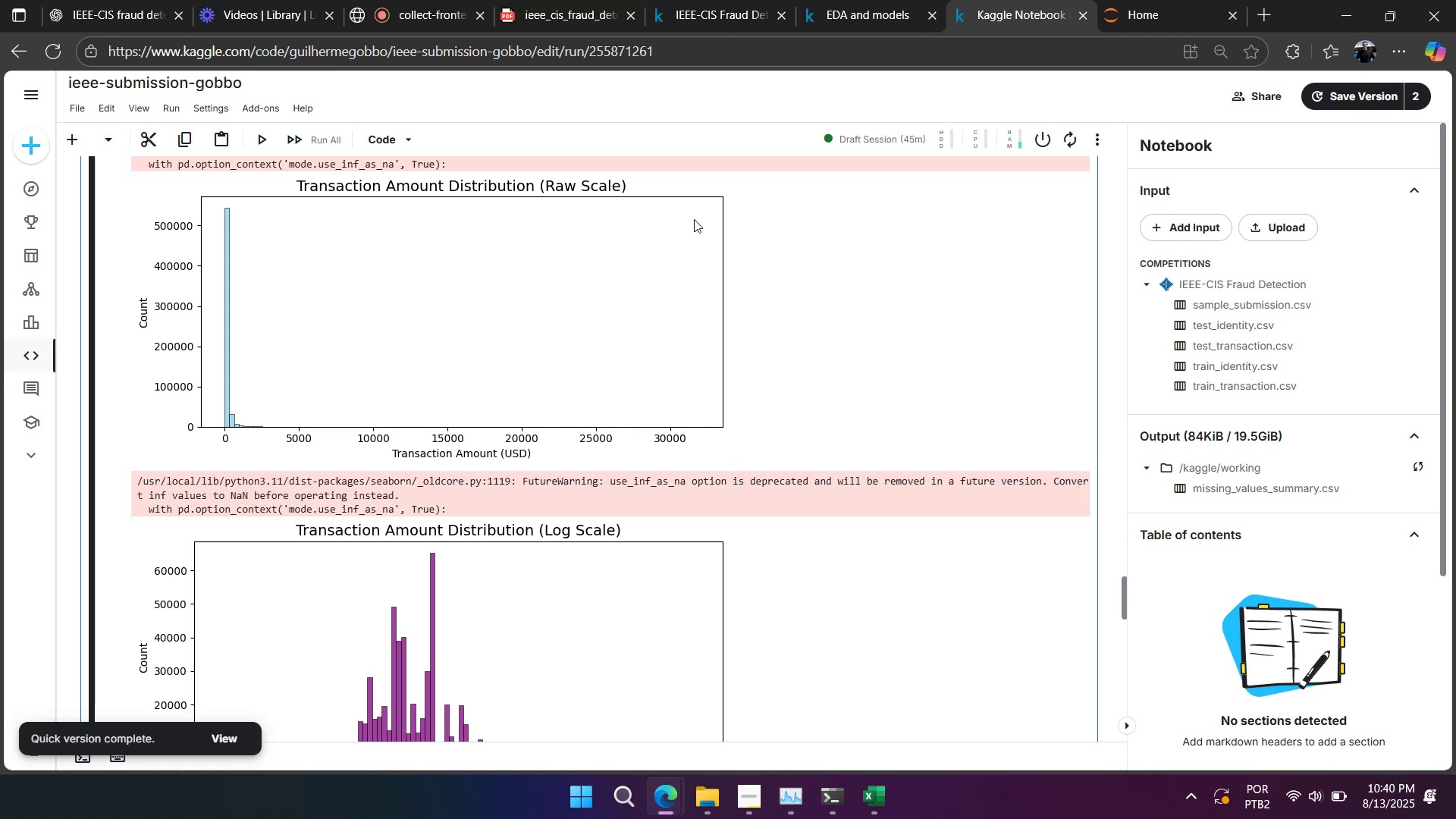 
scroll: coordinate [694, 219], scroll_direction: up, amount: 6.0
 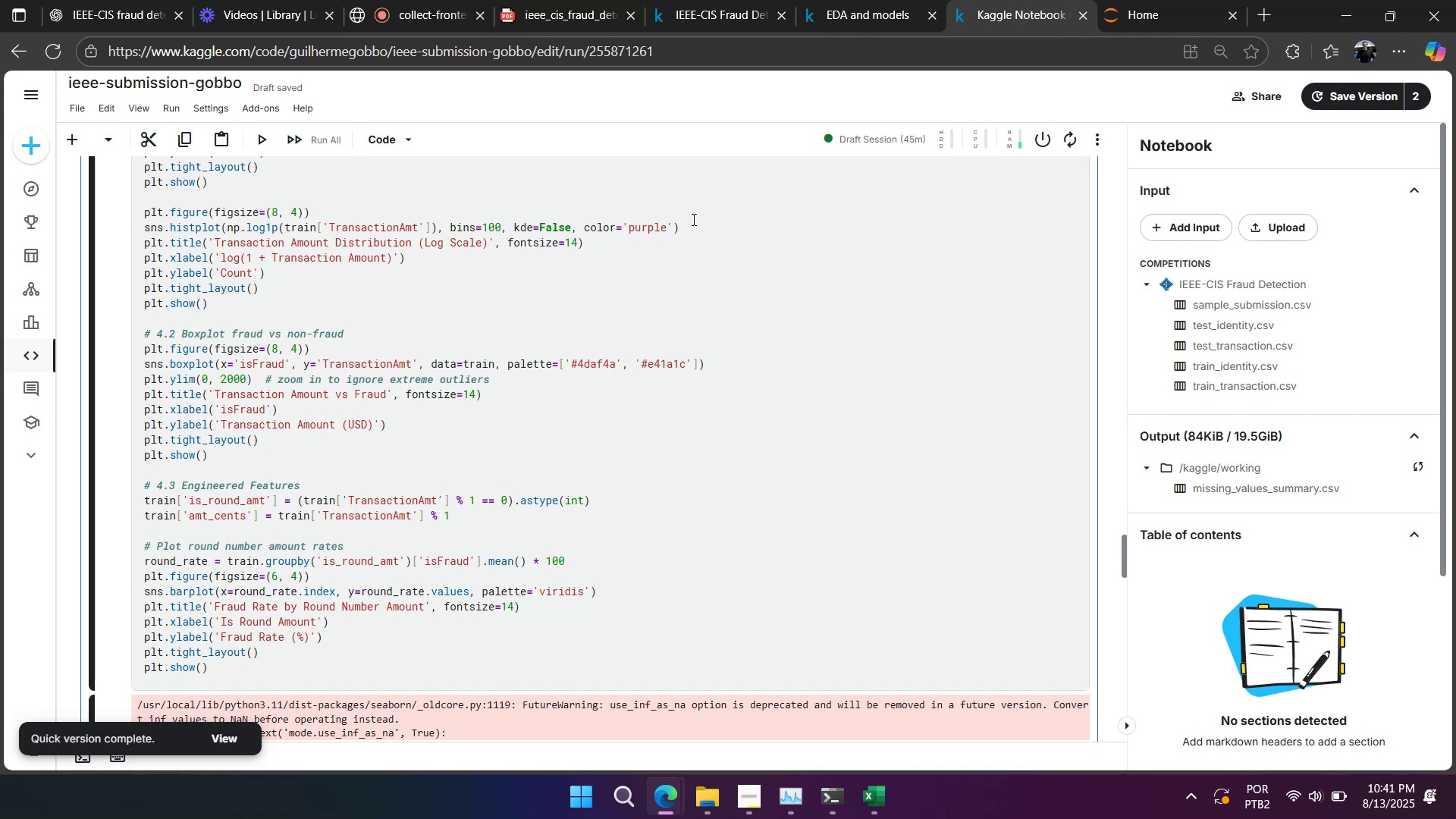 
wait(37.38)
 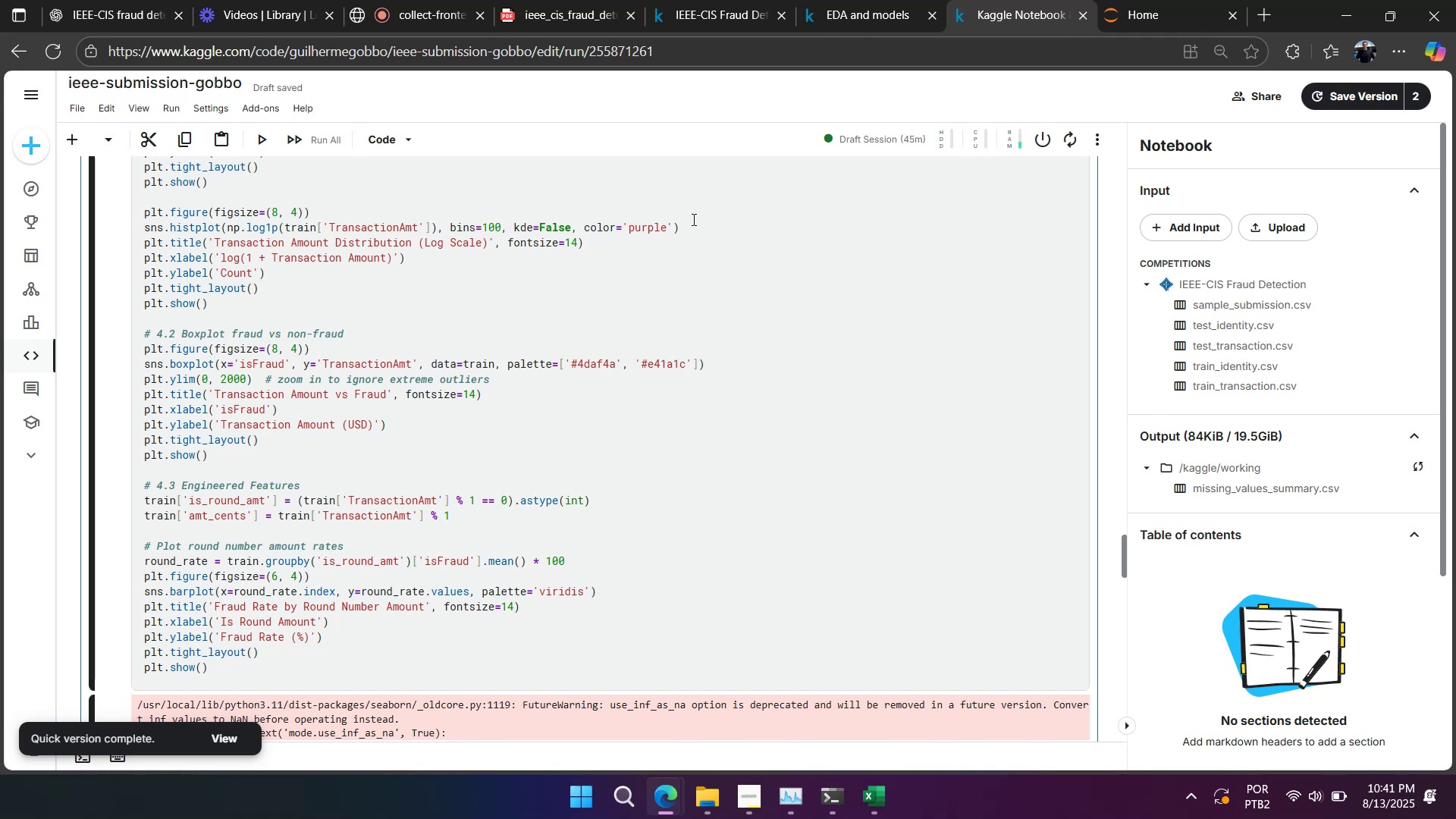 
scroll: coordinate [677, 269], scroll_direction: down, amount: 3.0
 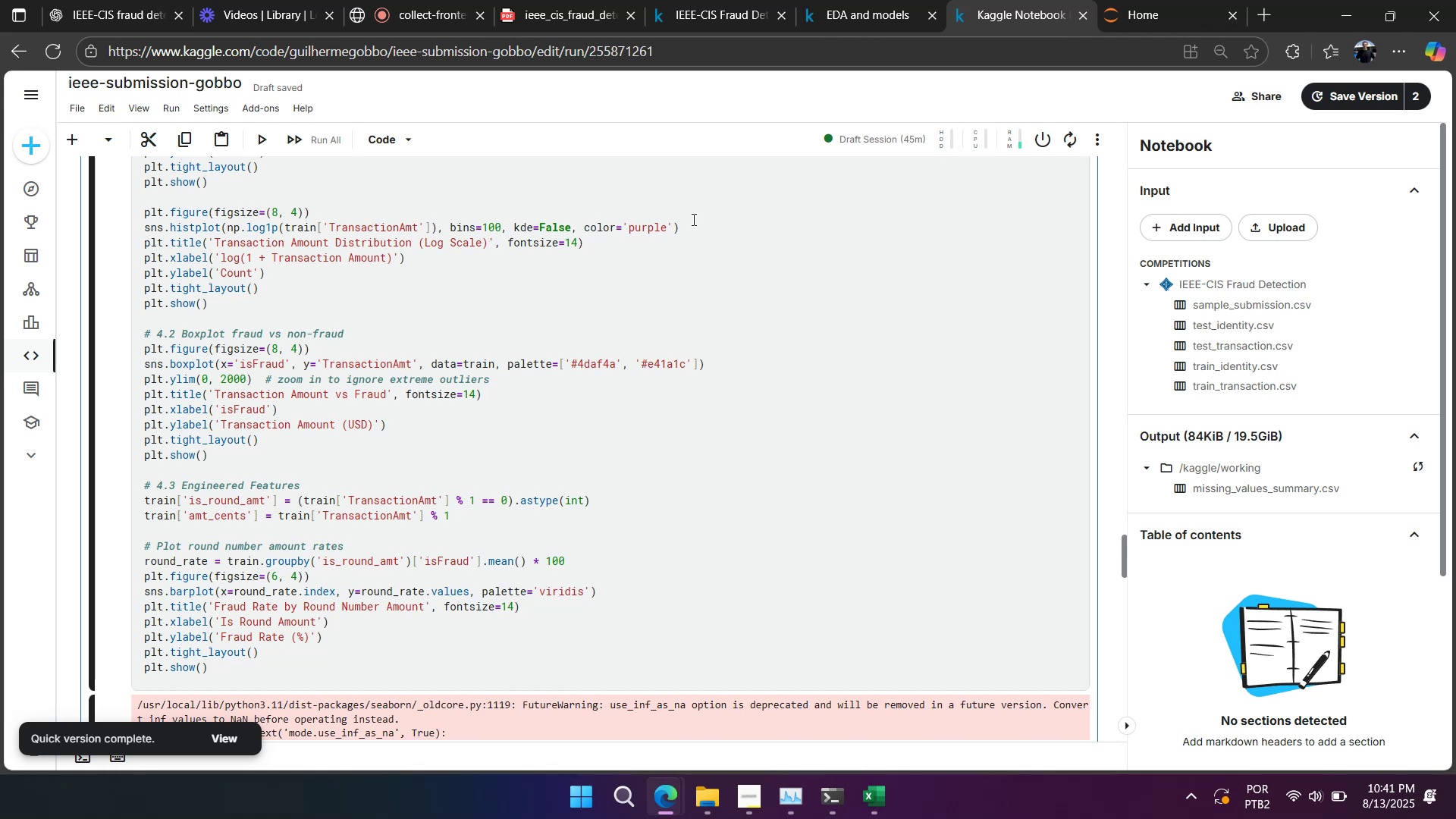 
right_click([686, 269])
 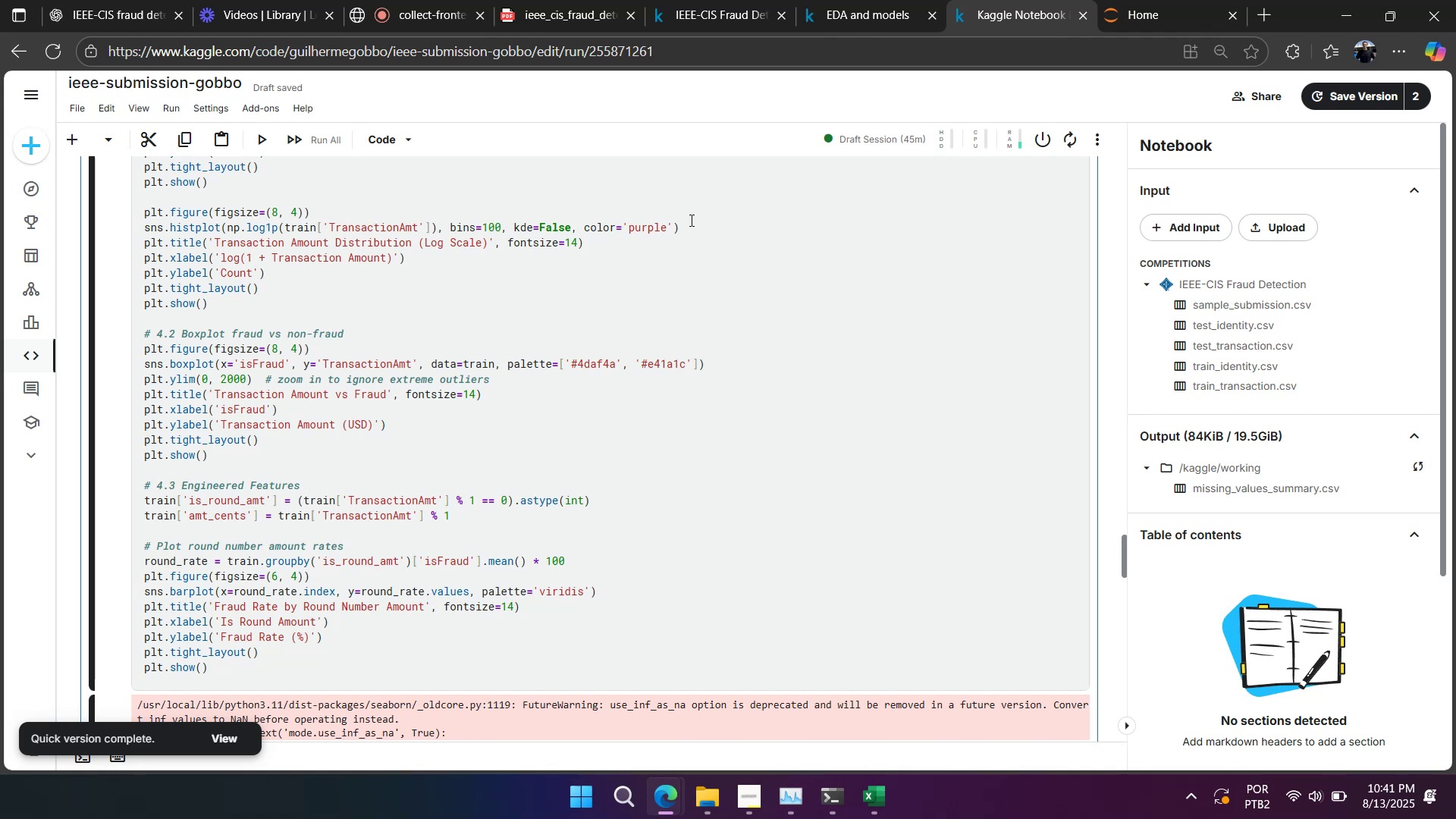 
left_click([642, 271])
 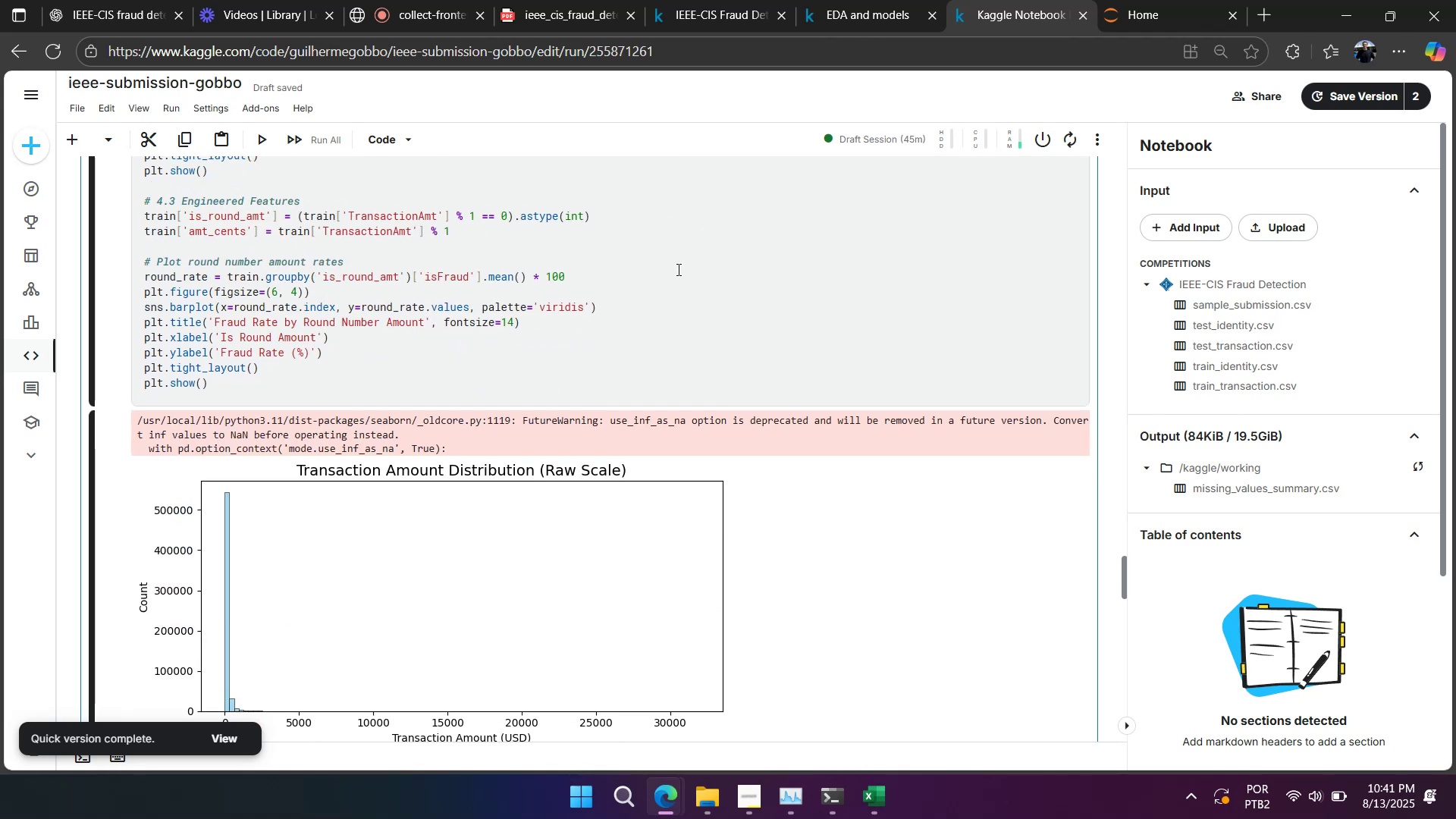 
left_click([606, 274])
 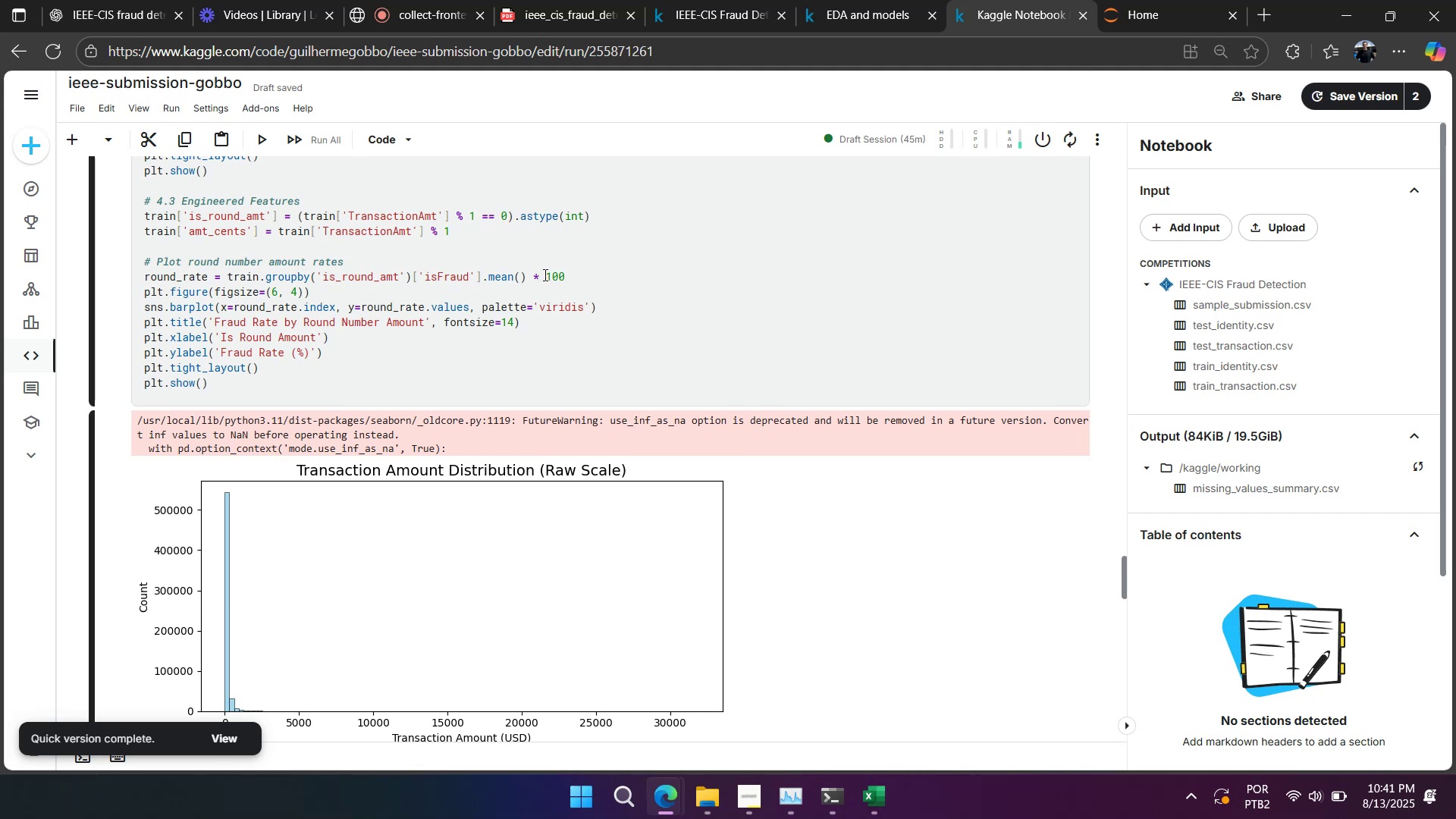 
scroll: coordinate [764, 409], scroll_direction: up, amount: 18.0
 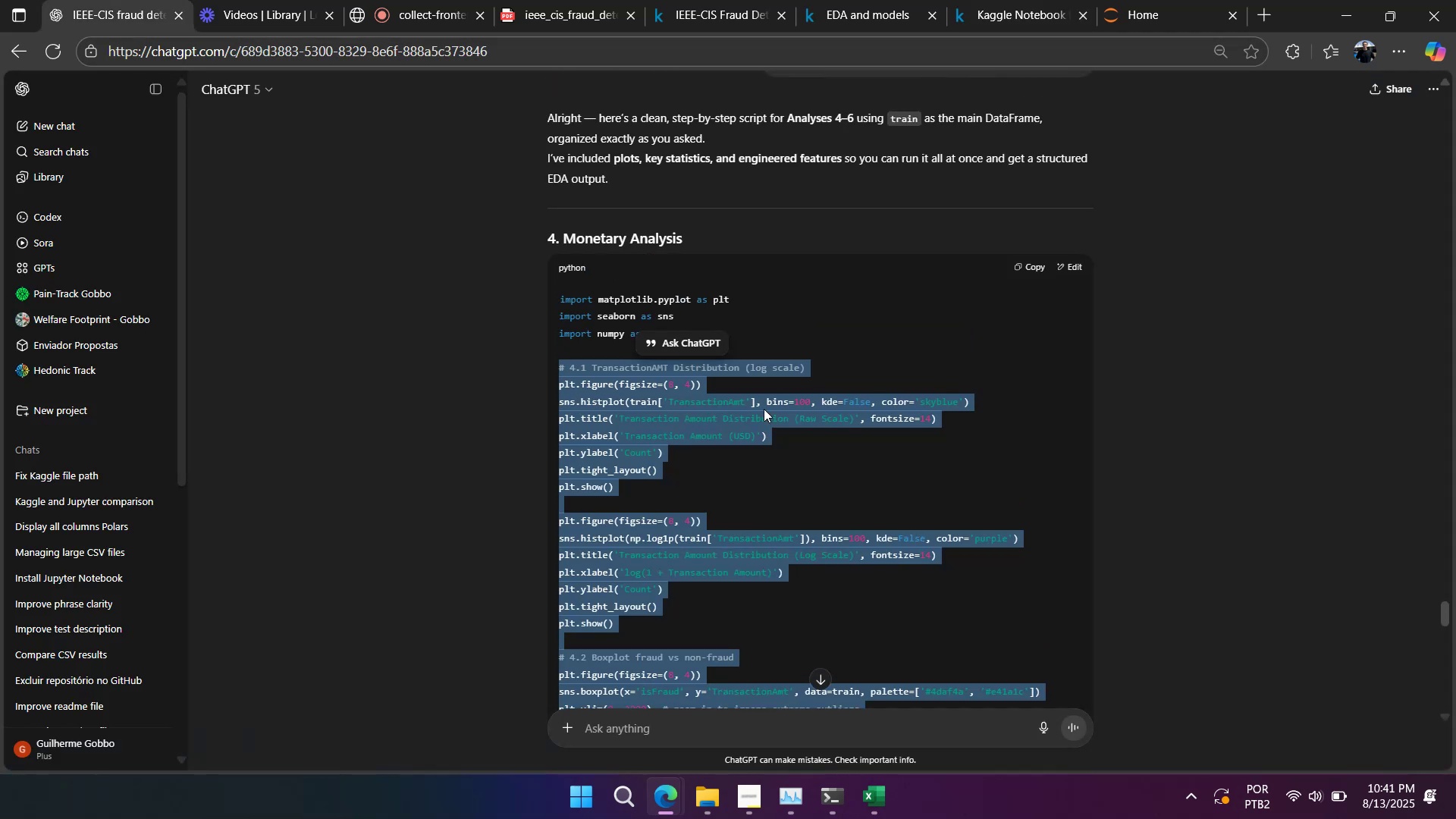 
scroll: coordinate [764, 395], scroll_direction: down, amount: 1.0
 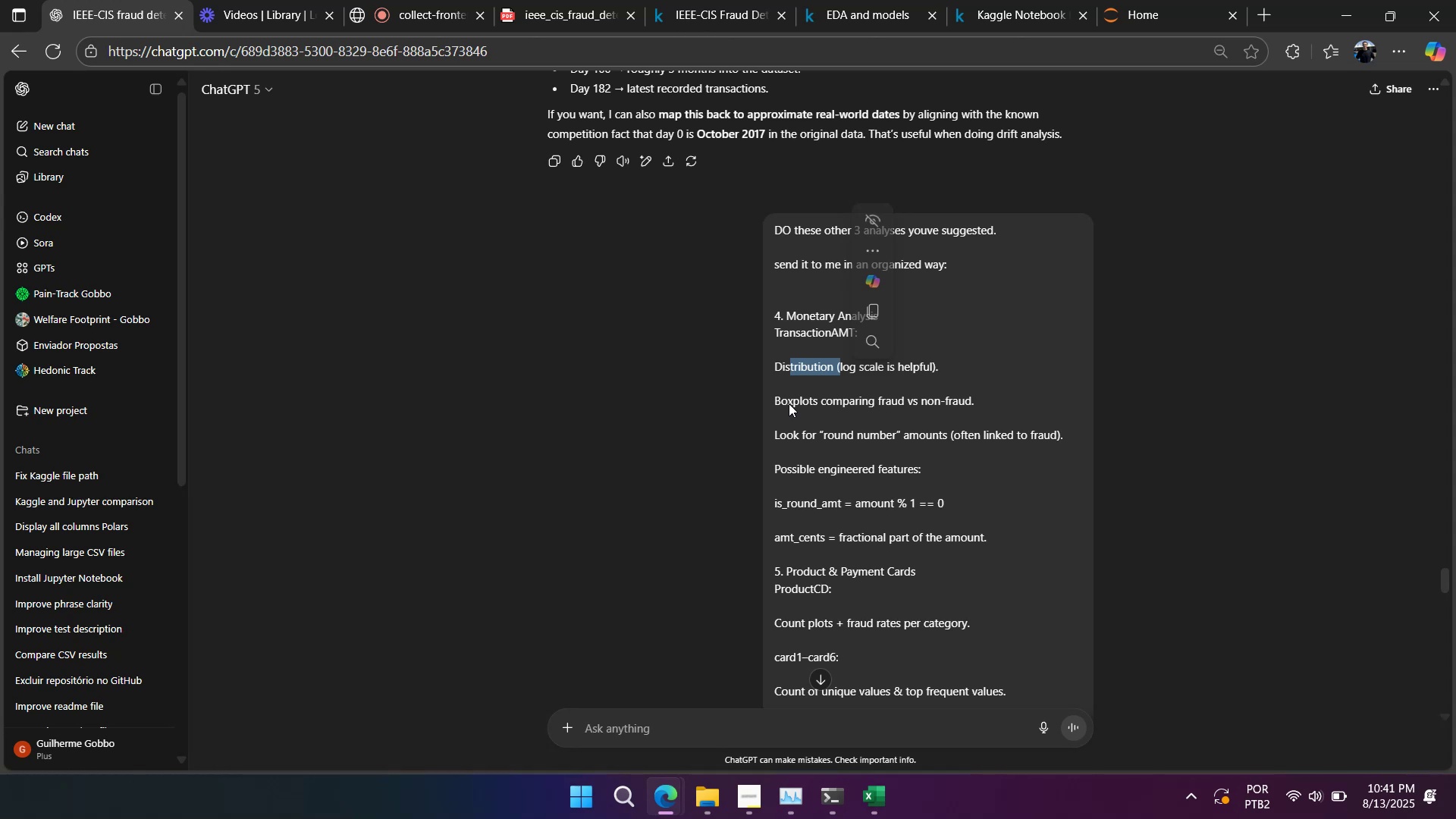 
wait(18.79)
 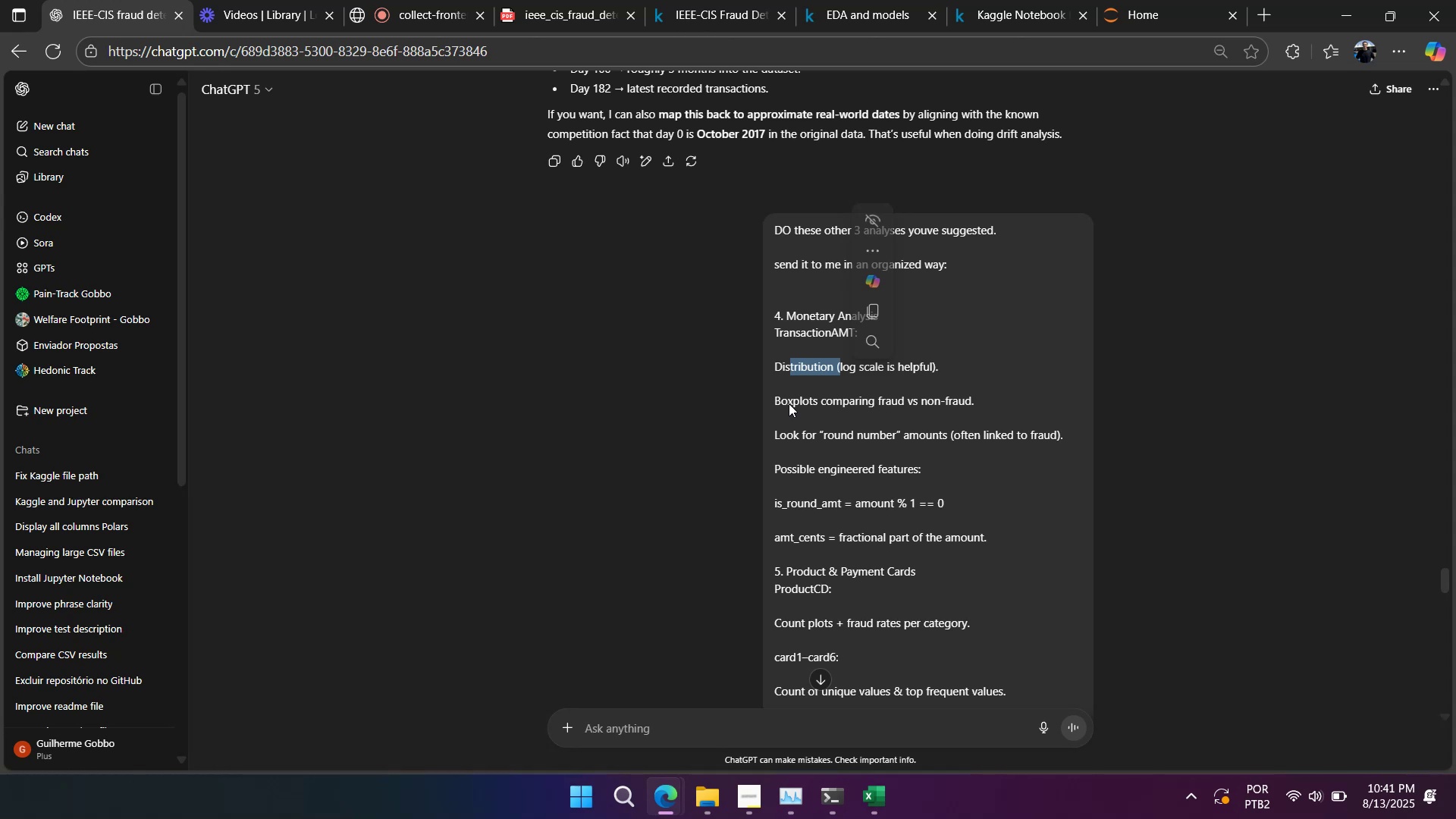 
left_click([994, 7])
 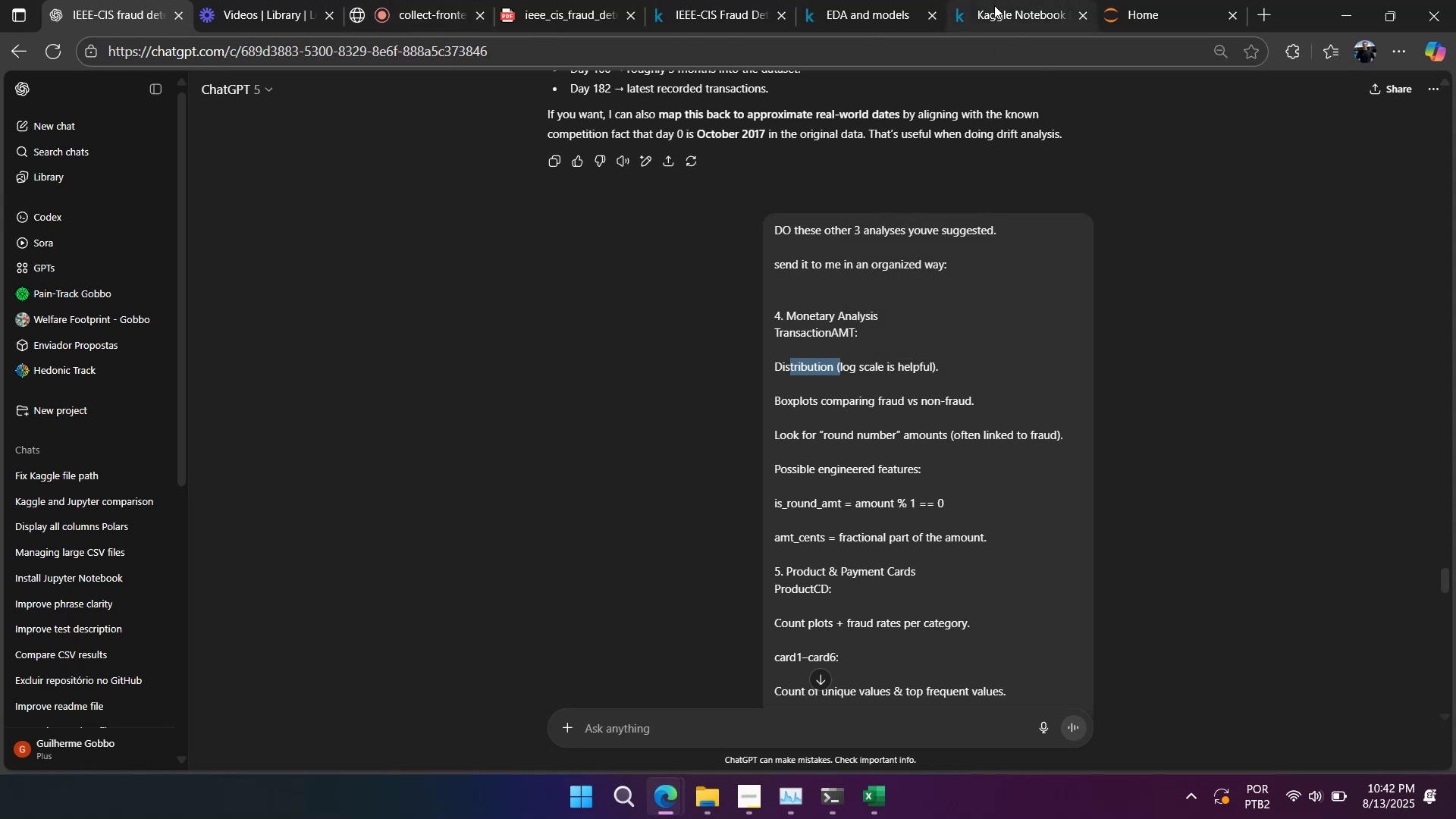 
scroll: coordinate [686, 340], scroll_direction: down, amount: 2.0
 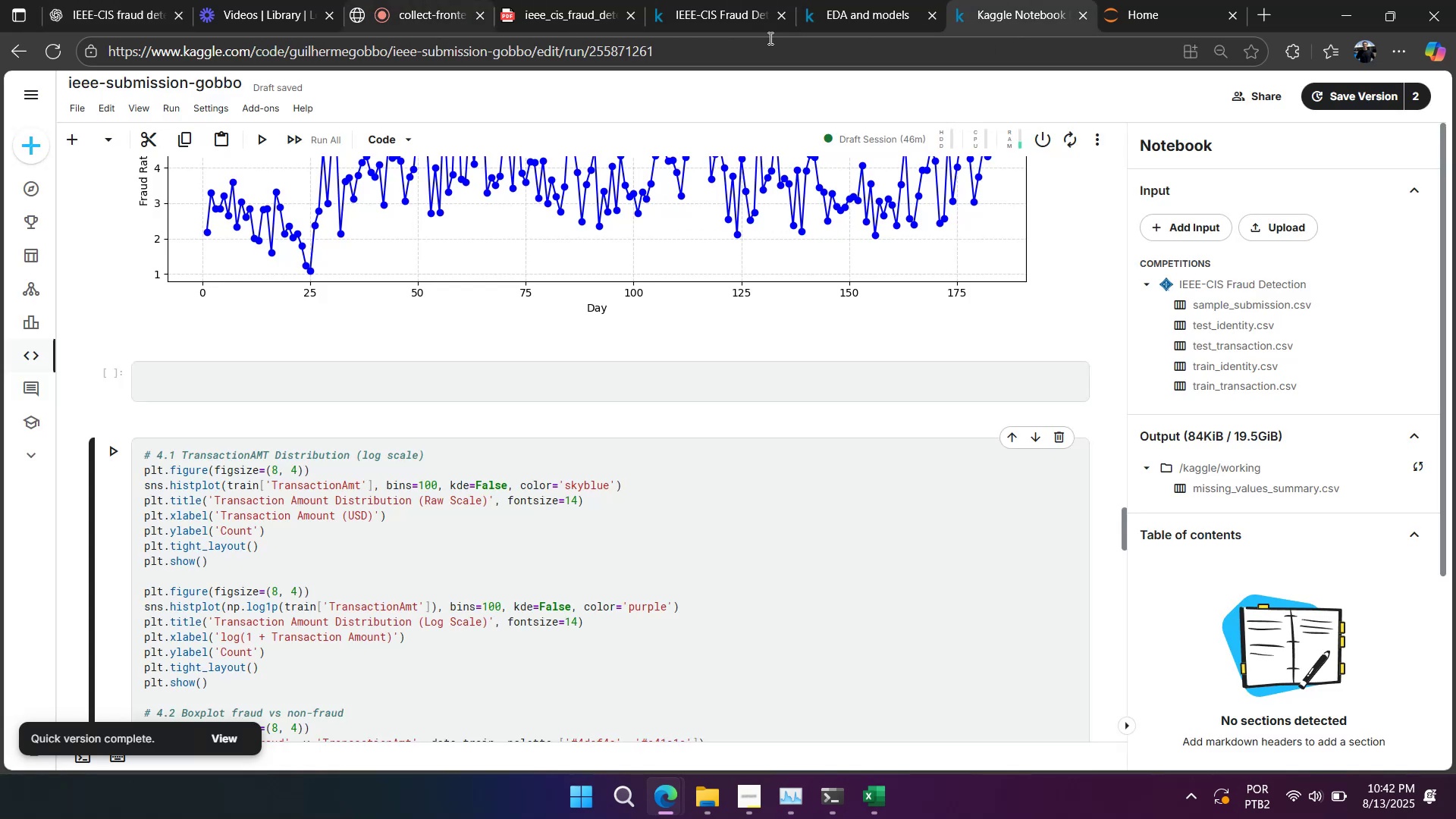 
right_click([686, 340])
 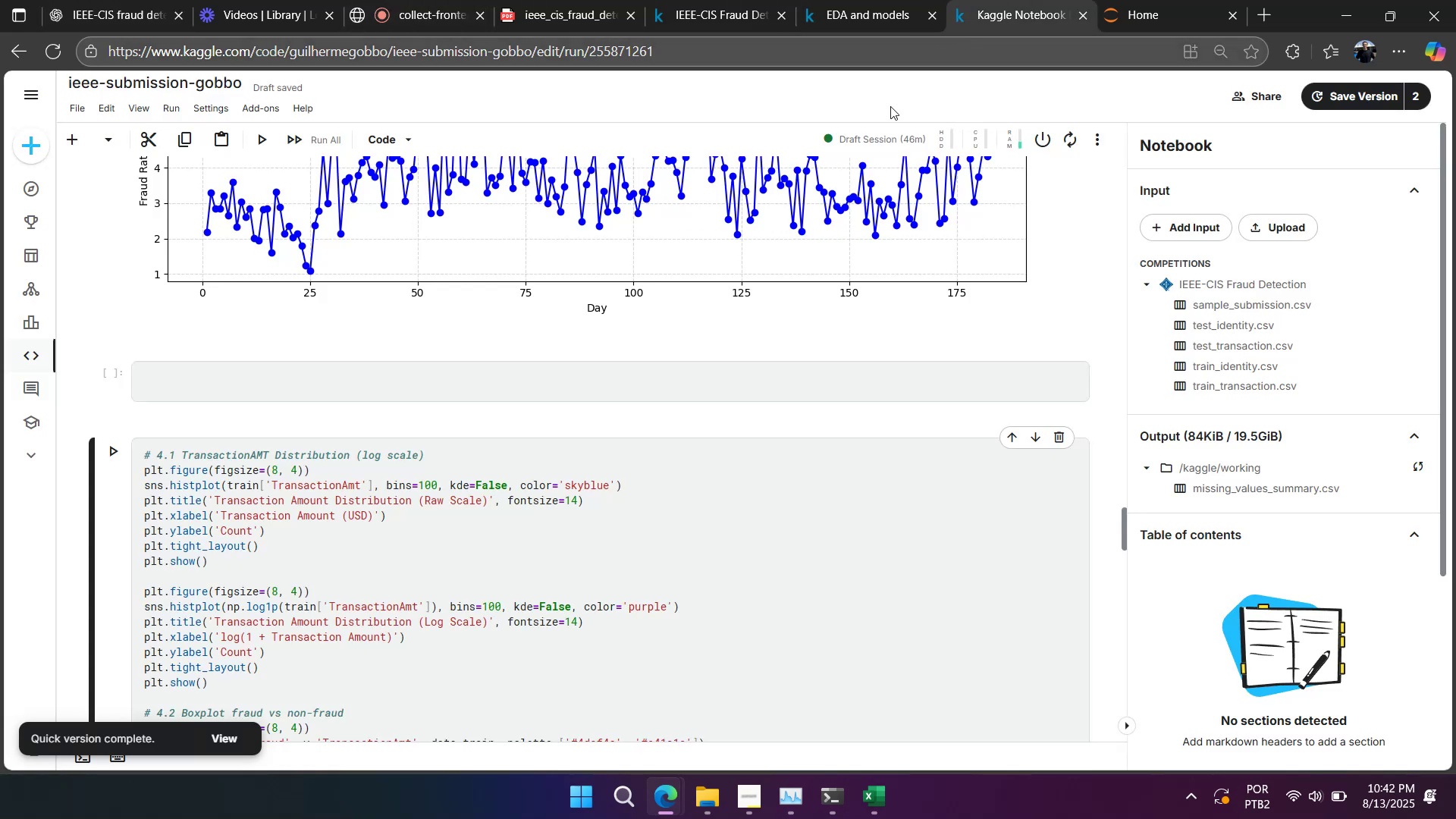 
left_click([643, 347])
 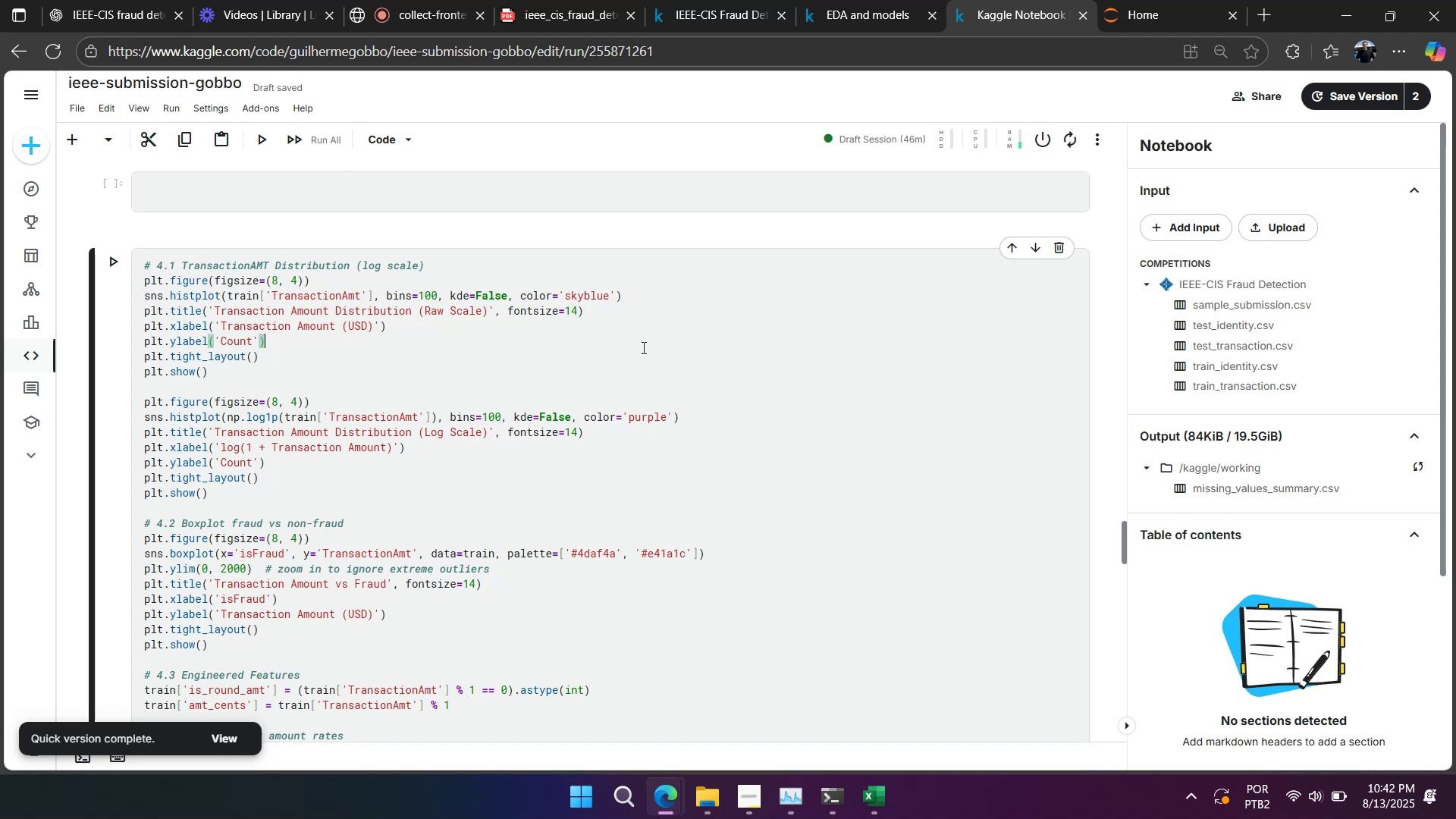 
scroll: coordinate [611, 366], scroll_direction: none, amount: 0.0
 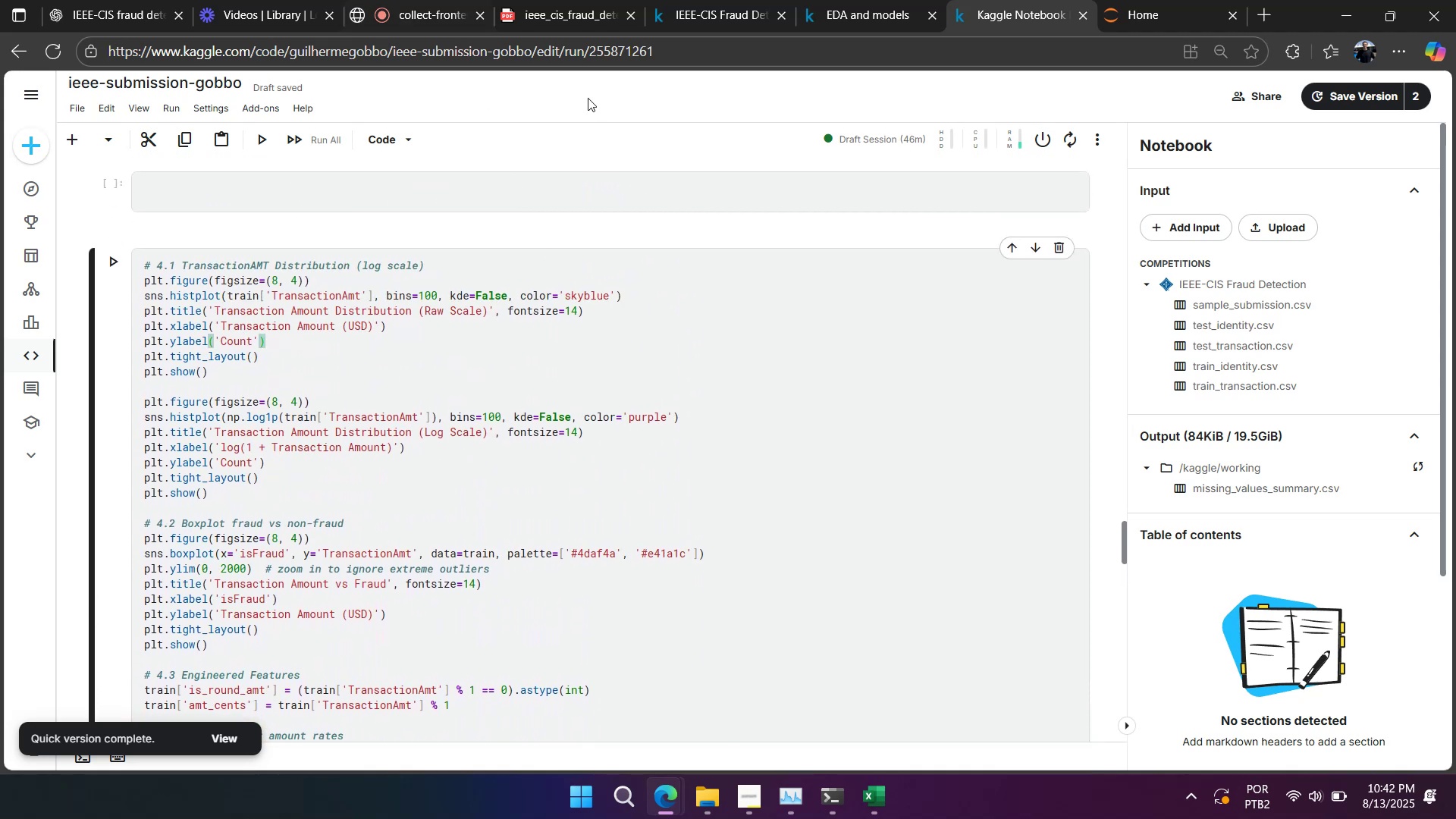 
scroll: coordinate [271, 322], scroll_direction: down, amount: 2.0
 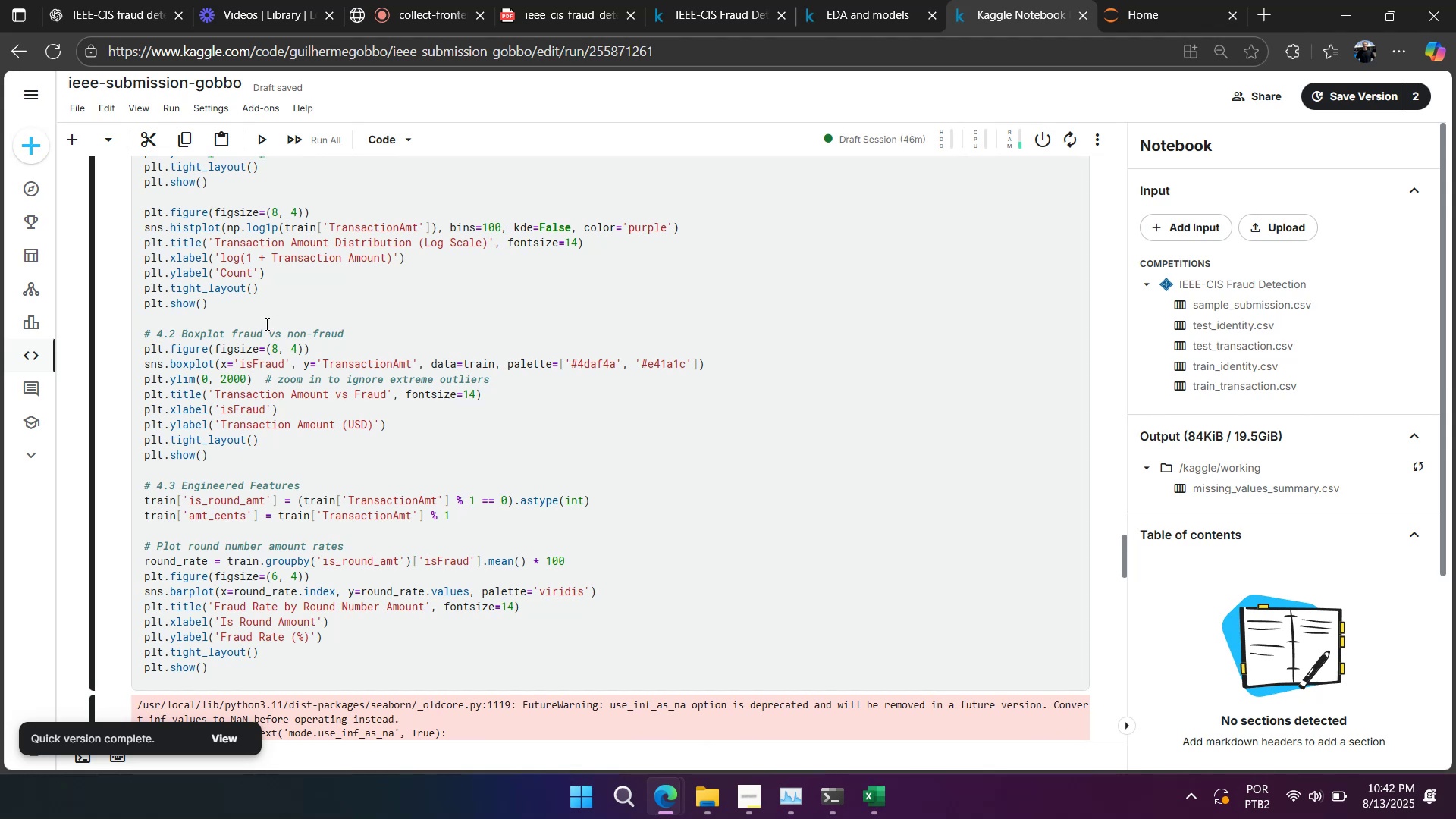 
wait(15.84)
 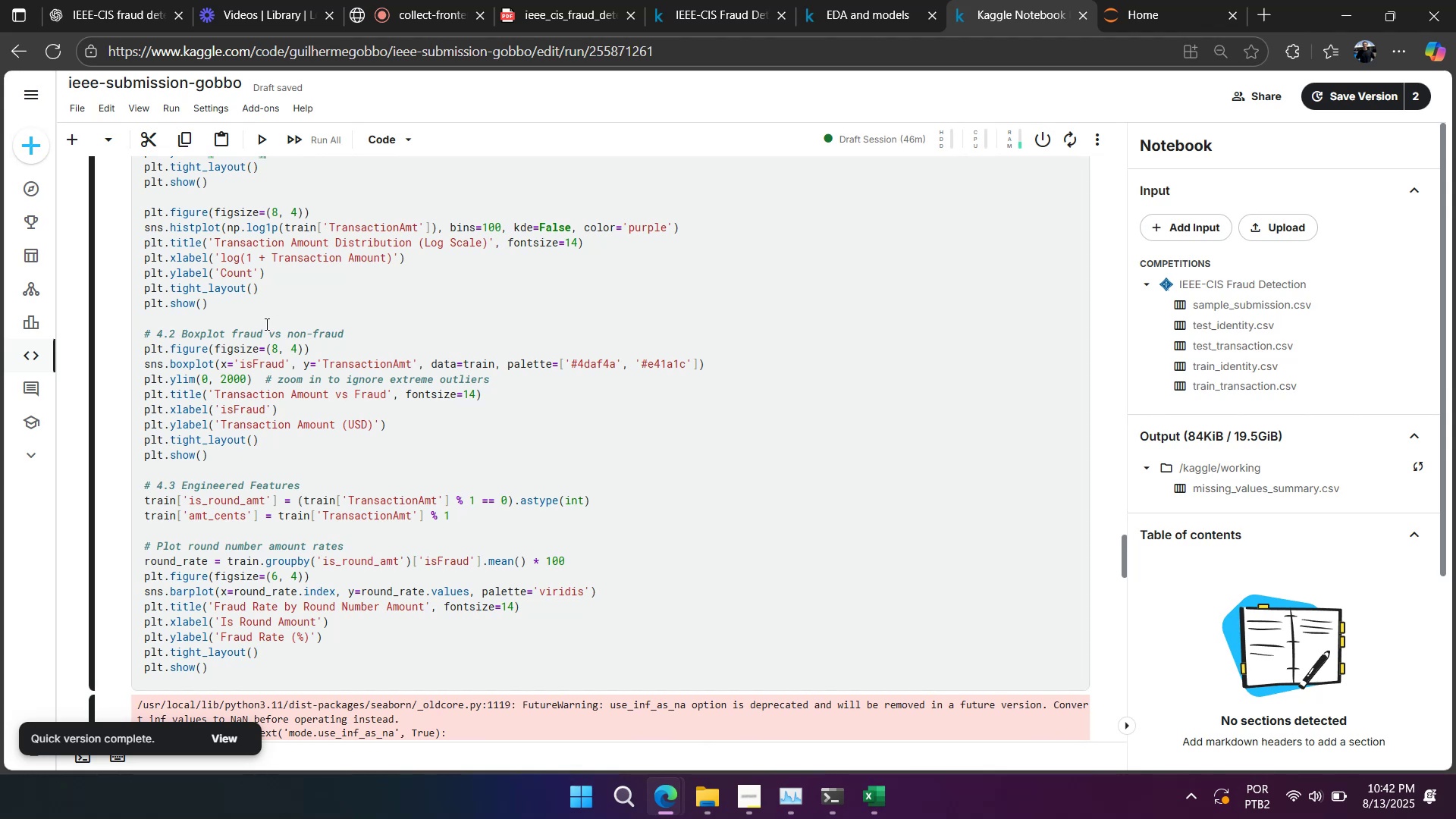 
scroll: coordinate [262, 324], scroll_direction: down, amount: 5.0
 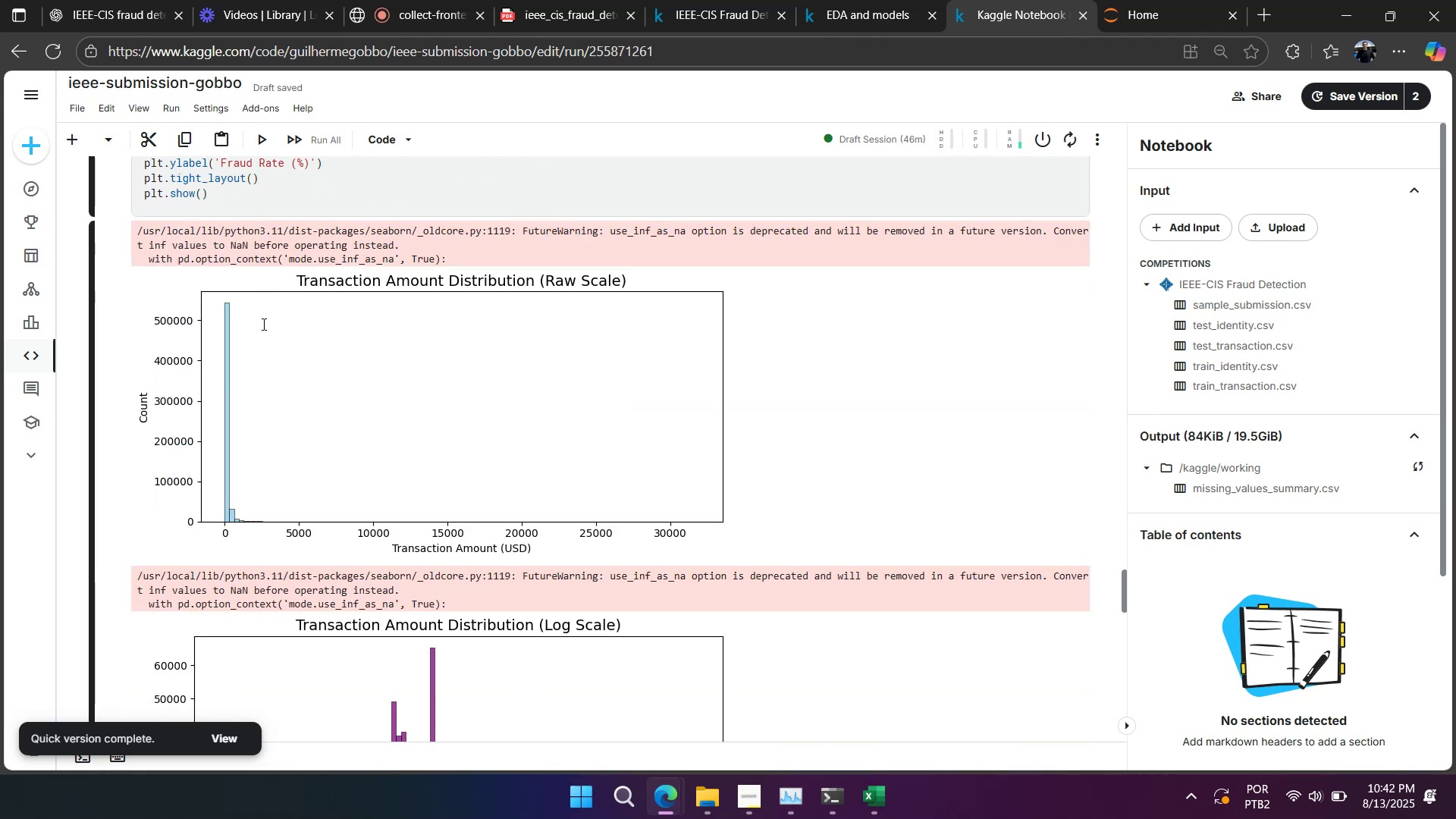 
scroll: coordinate [262, 324], scroll_direction: up, amount: 1.0
 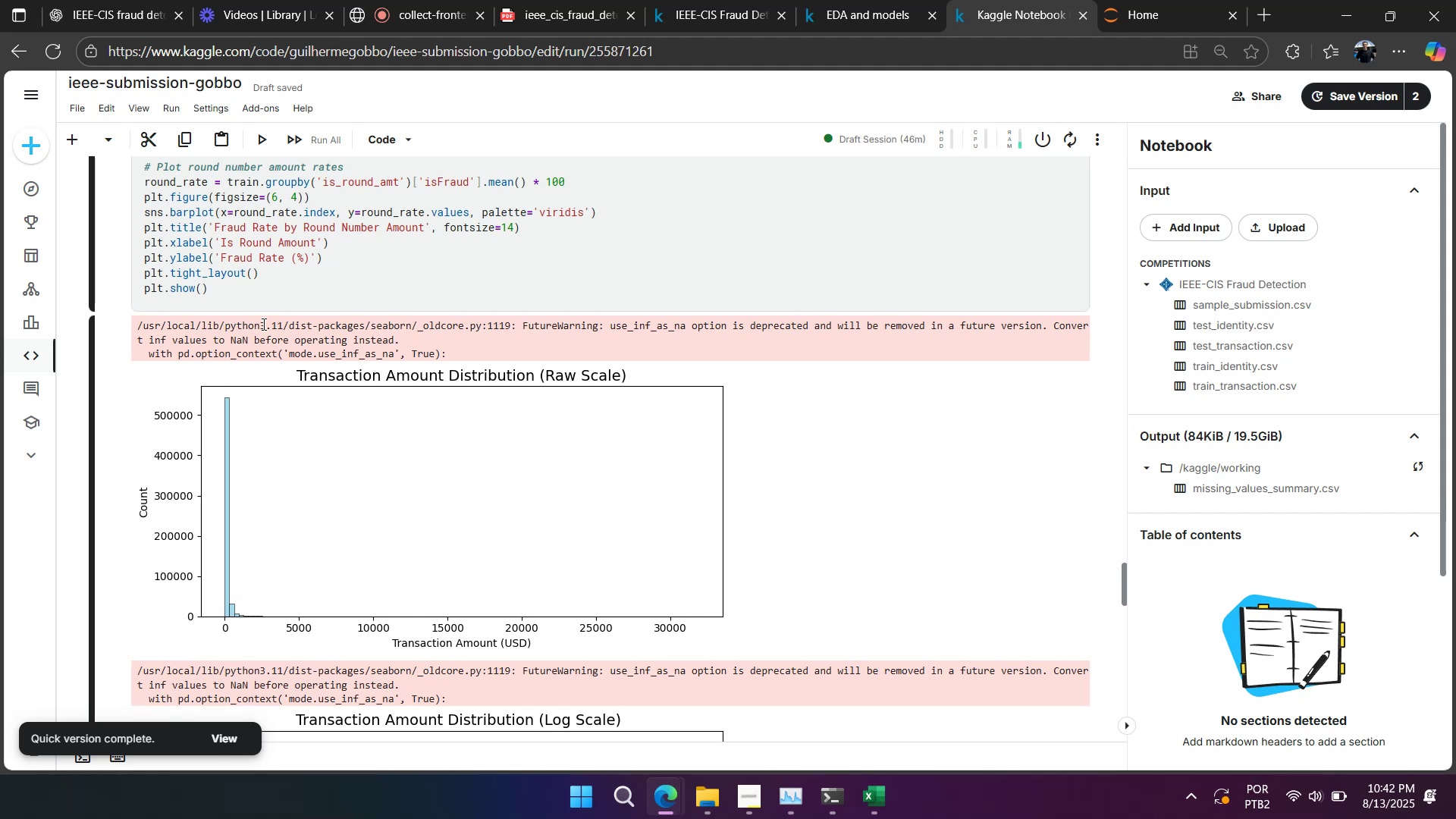 
wait(10.21)
 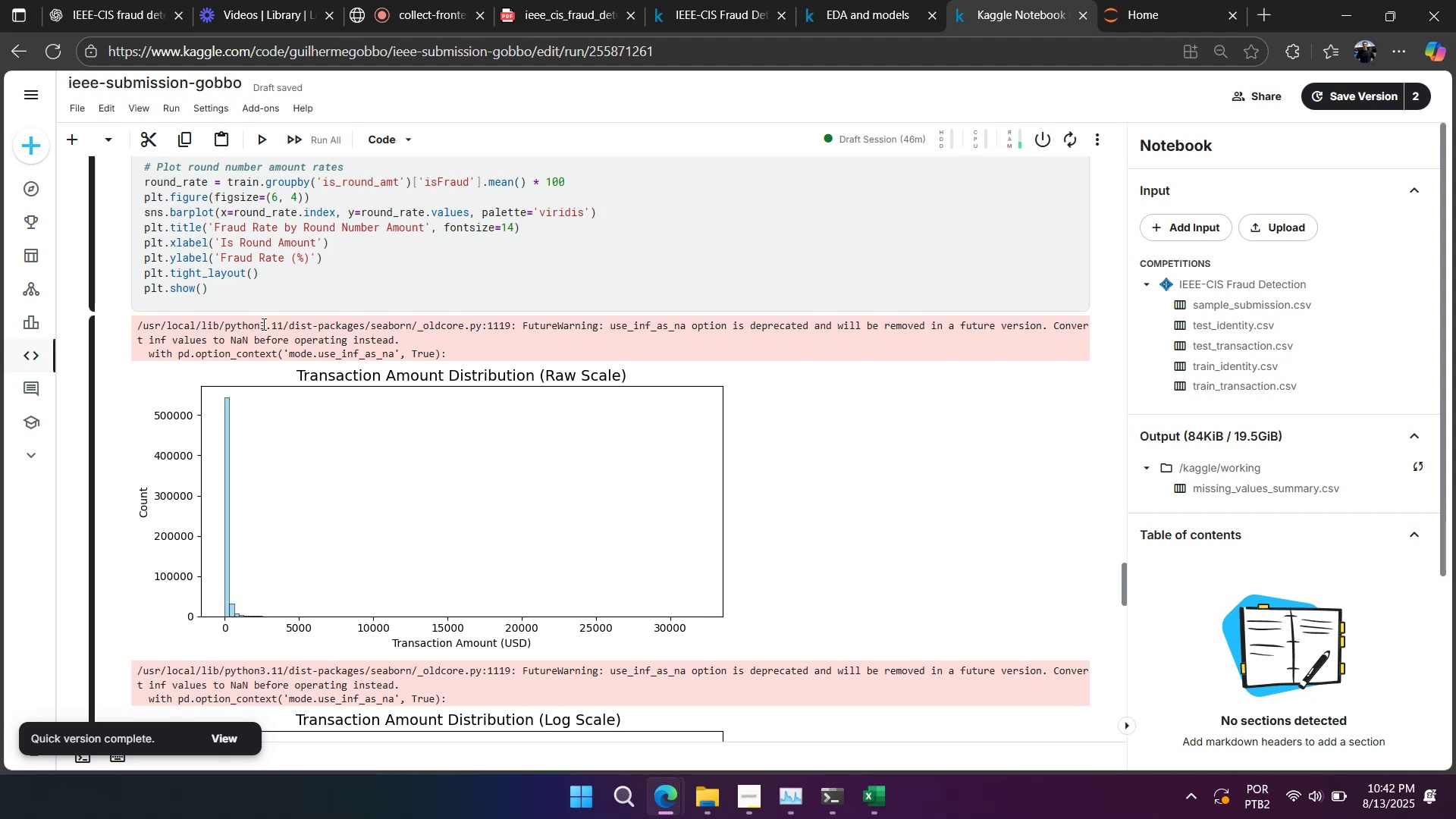 
scroll: coordinate [238, 350], scroll_direction: down, amount: 5.0
 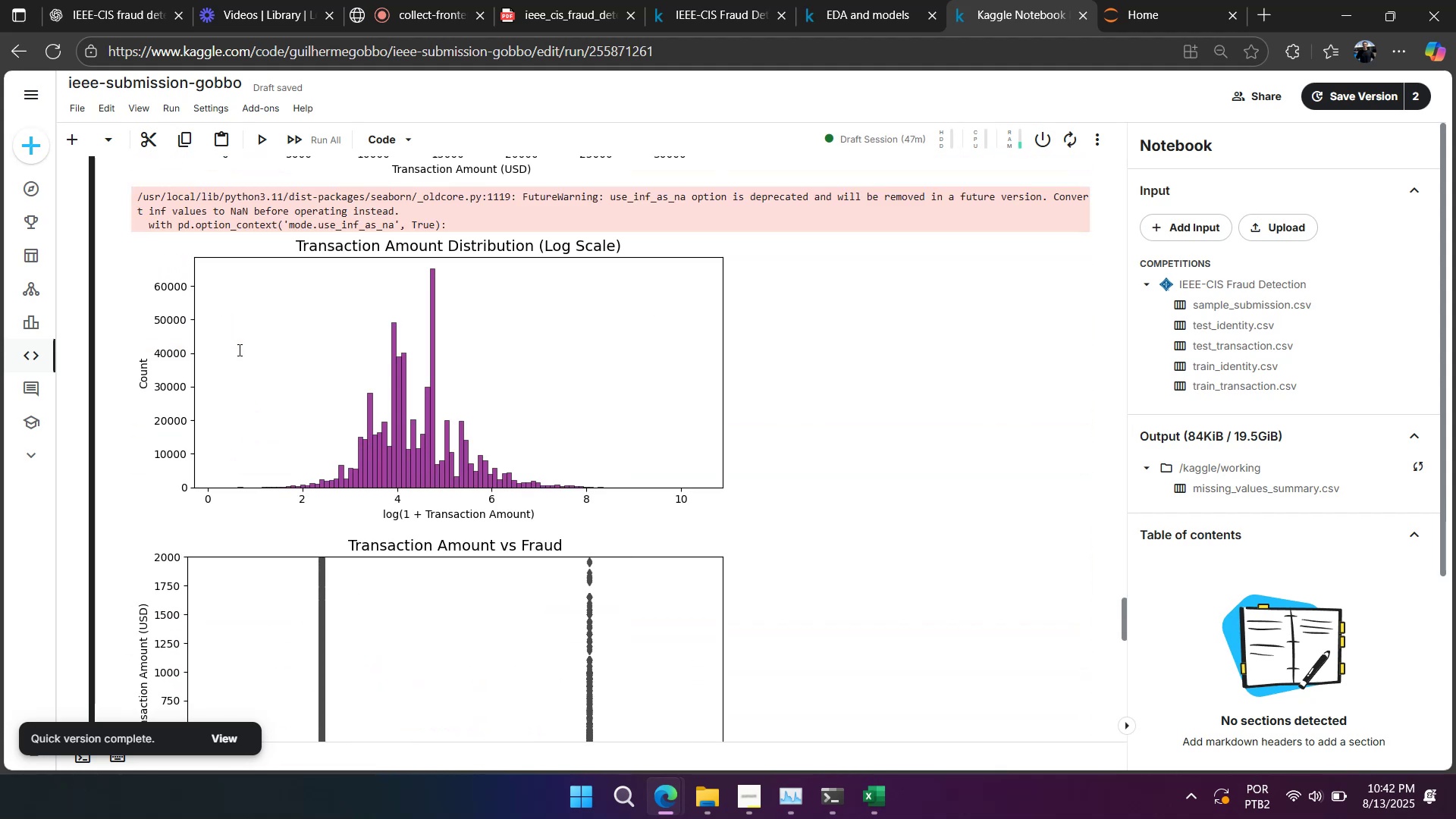 
scroll: coordinate [238, 350], scroll_direction: up, amount: 12.0
 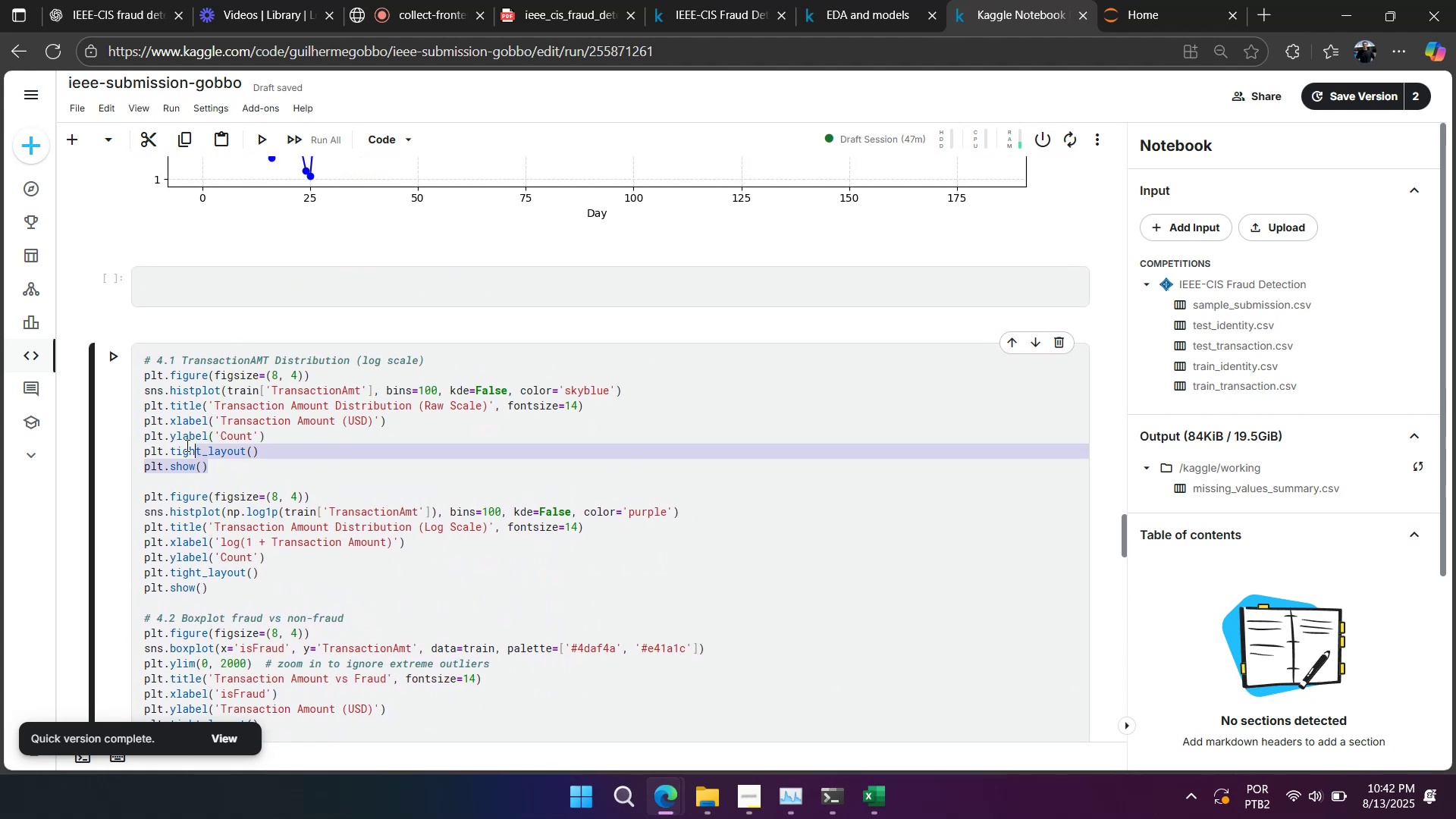 
key(Control+C)
 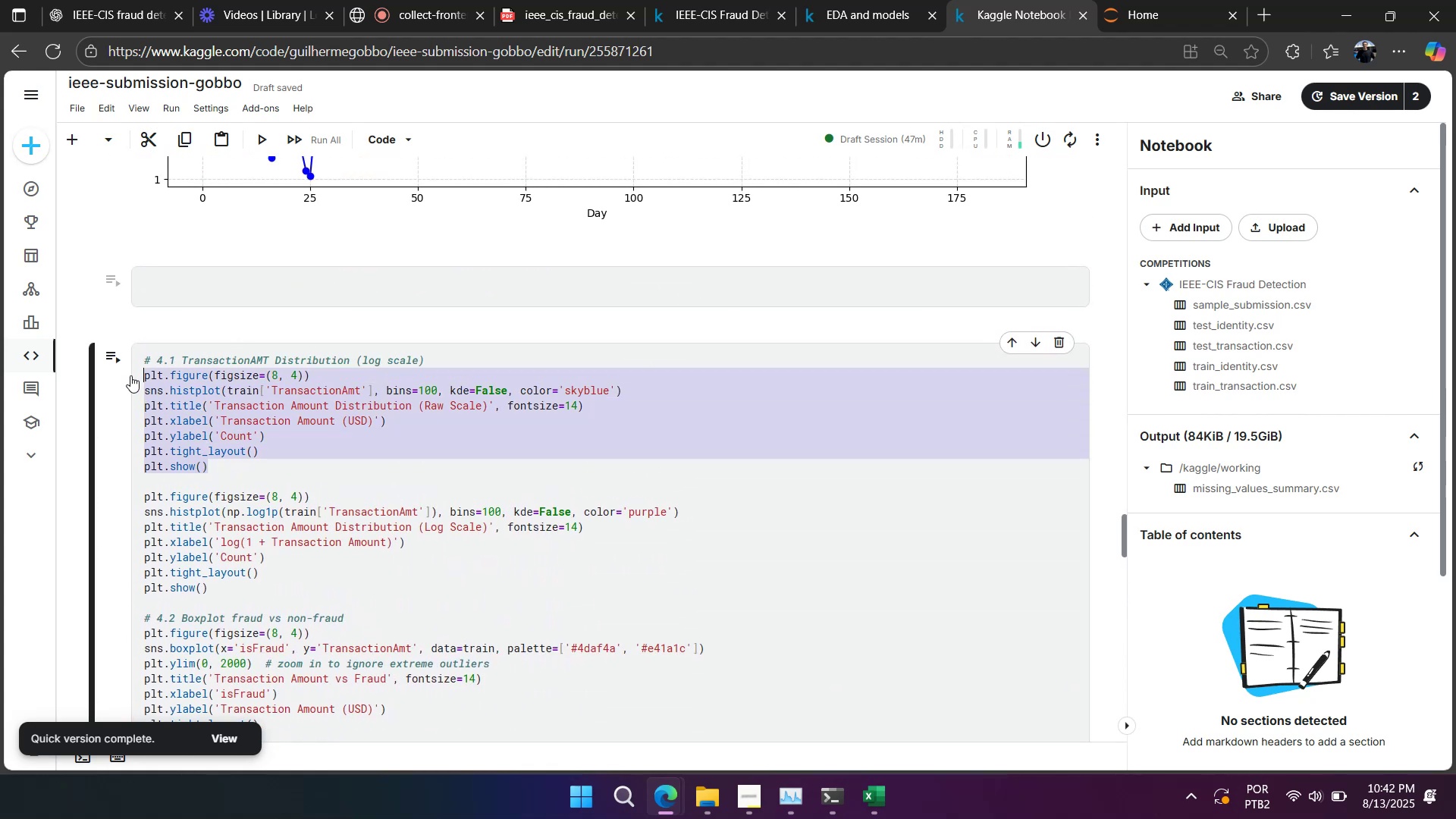 
scroll: coordinate [451, 380], scroll_direction: down, amount: 8.0
 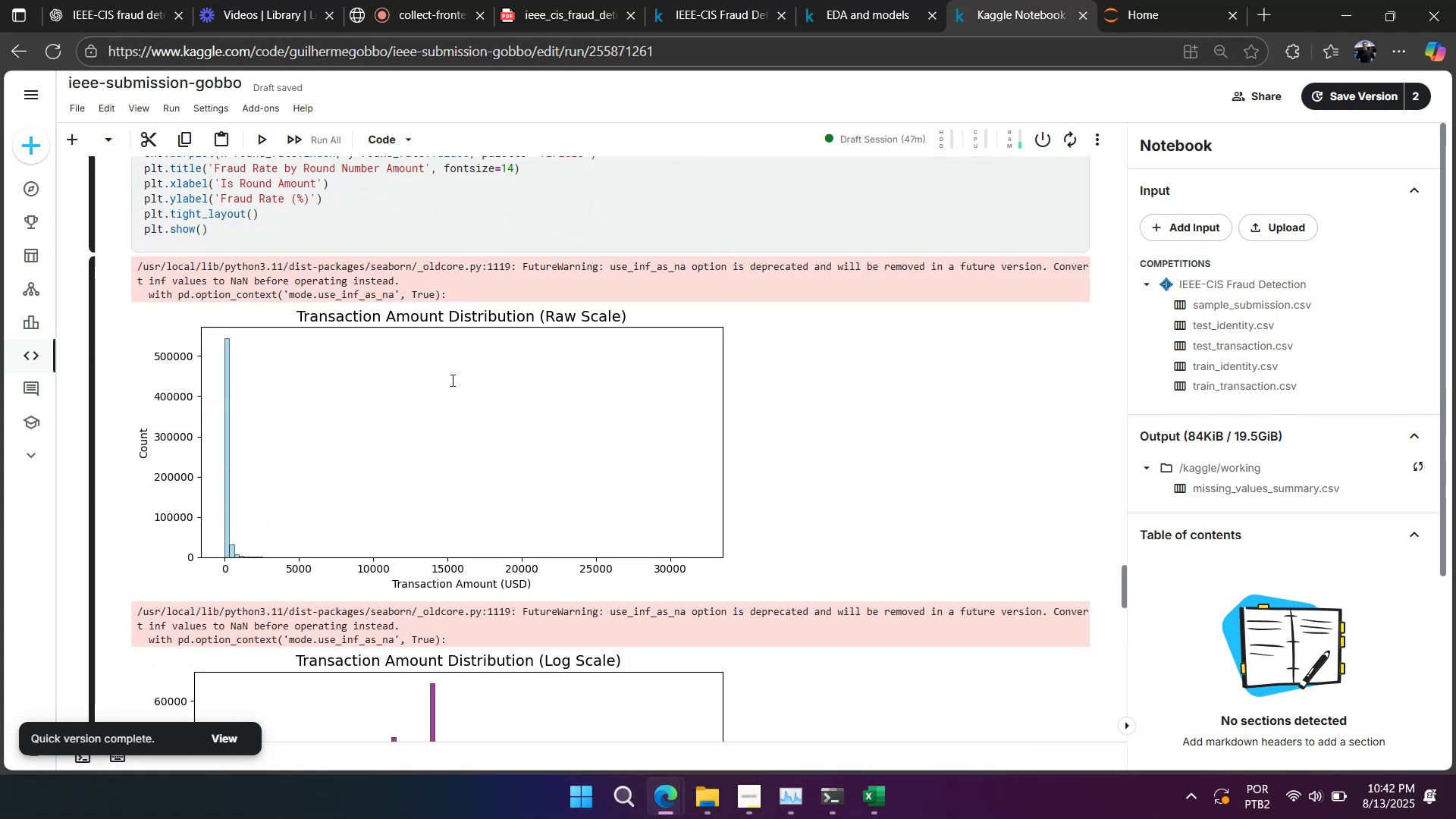 
scroll: coordinate [450, 380], scroll_direction: up, amount: 7.0
 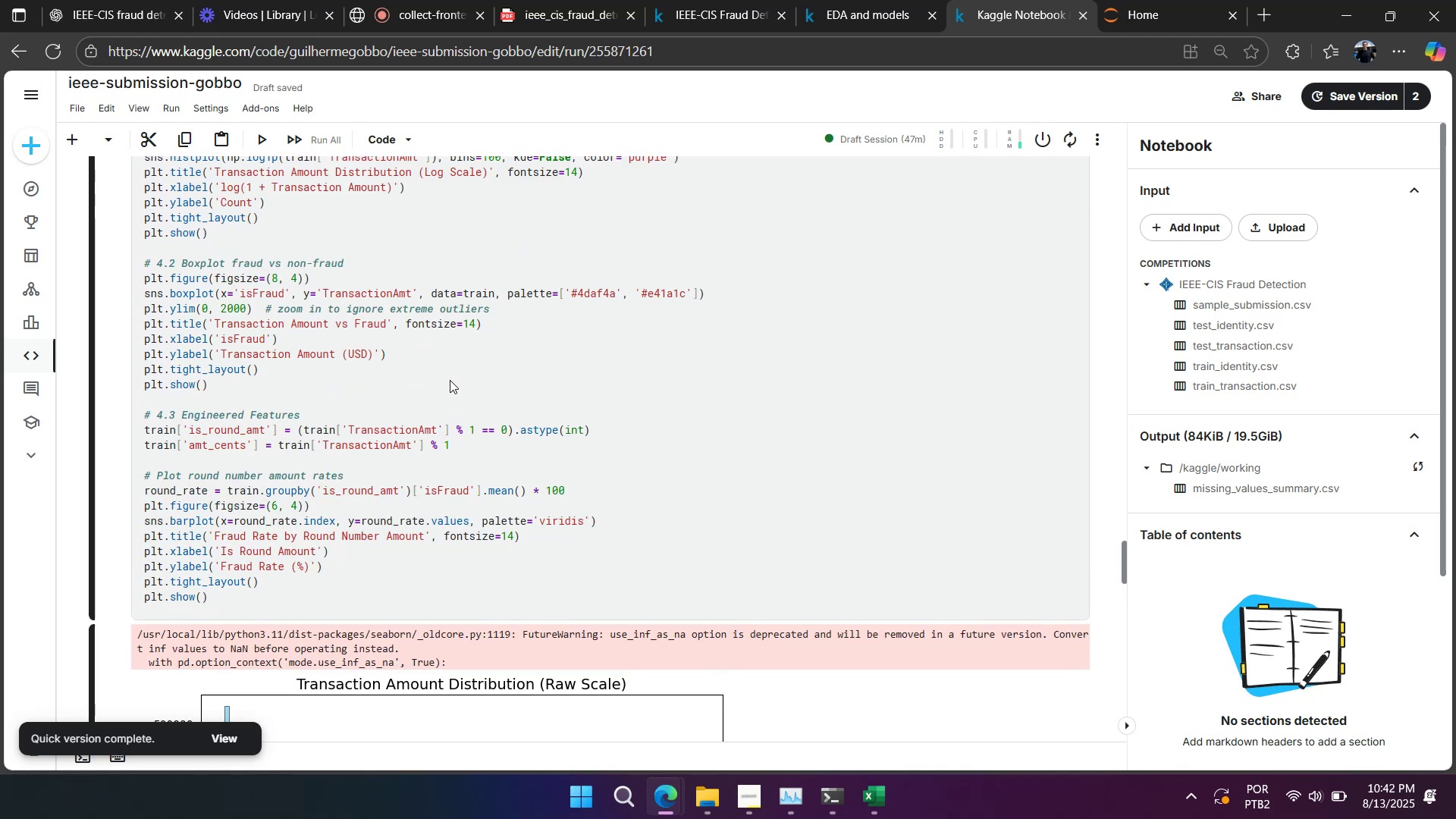 
double_click([422, 297])
 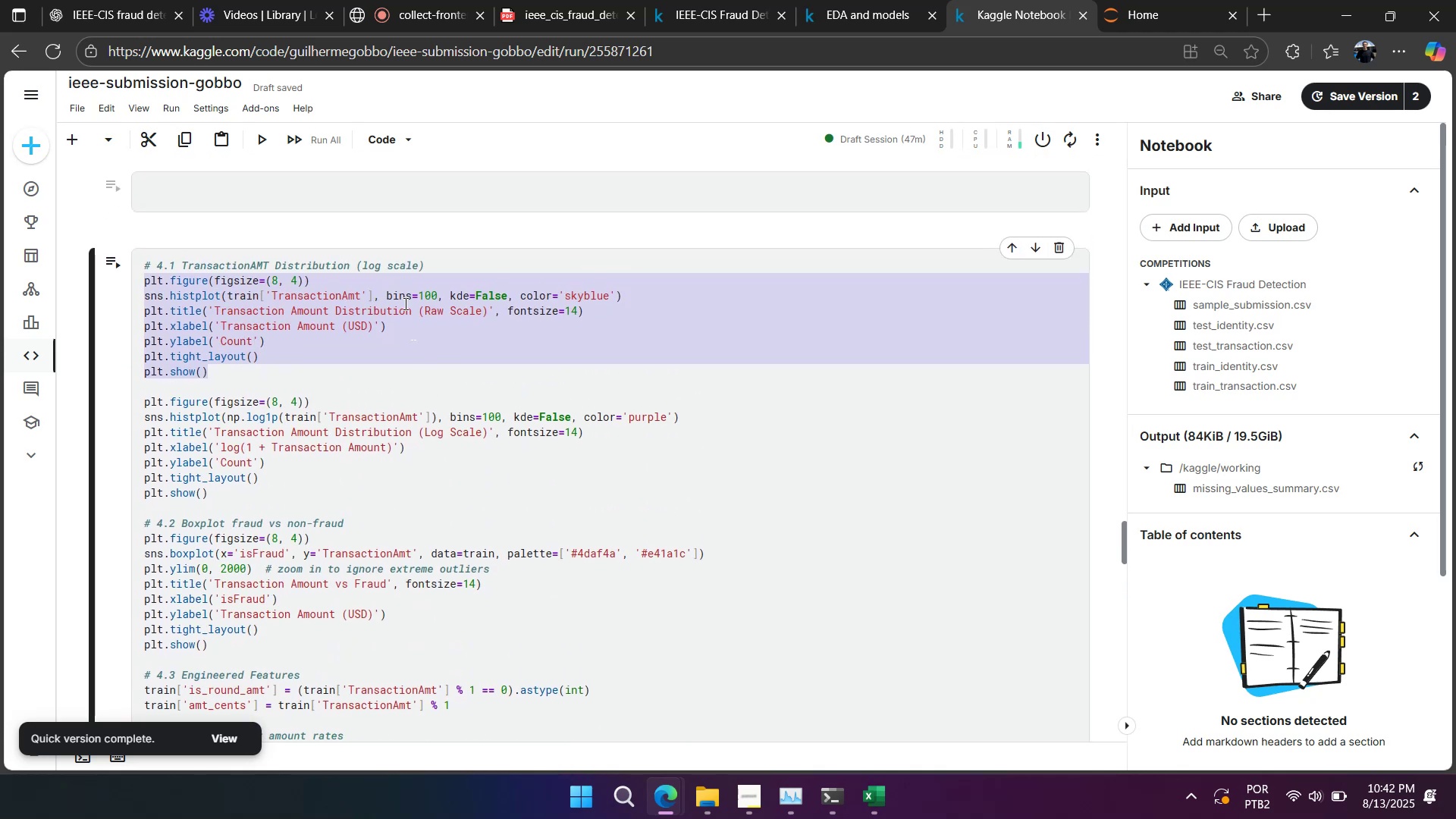 
key(Numpad3)
 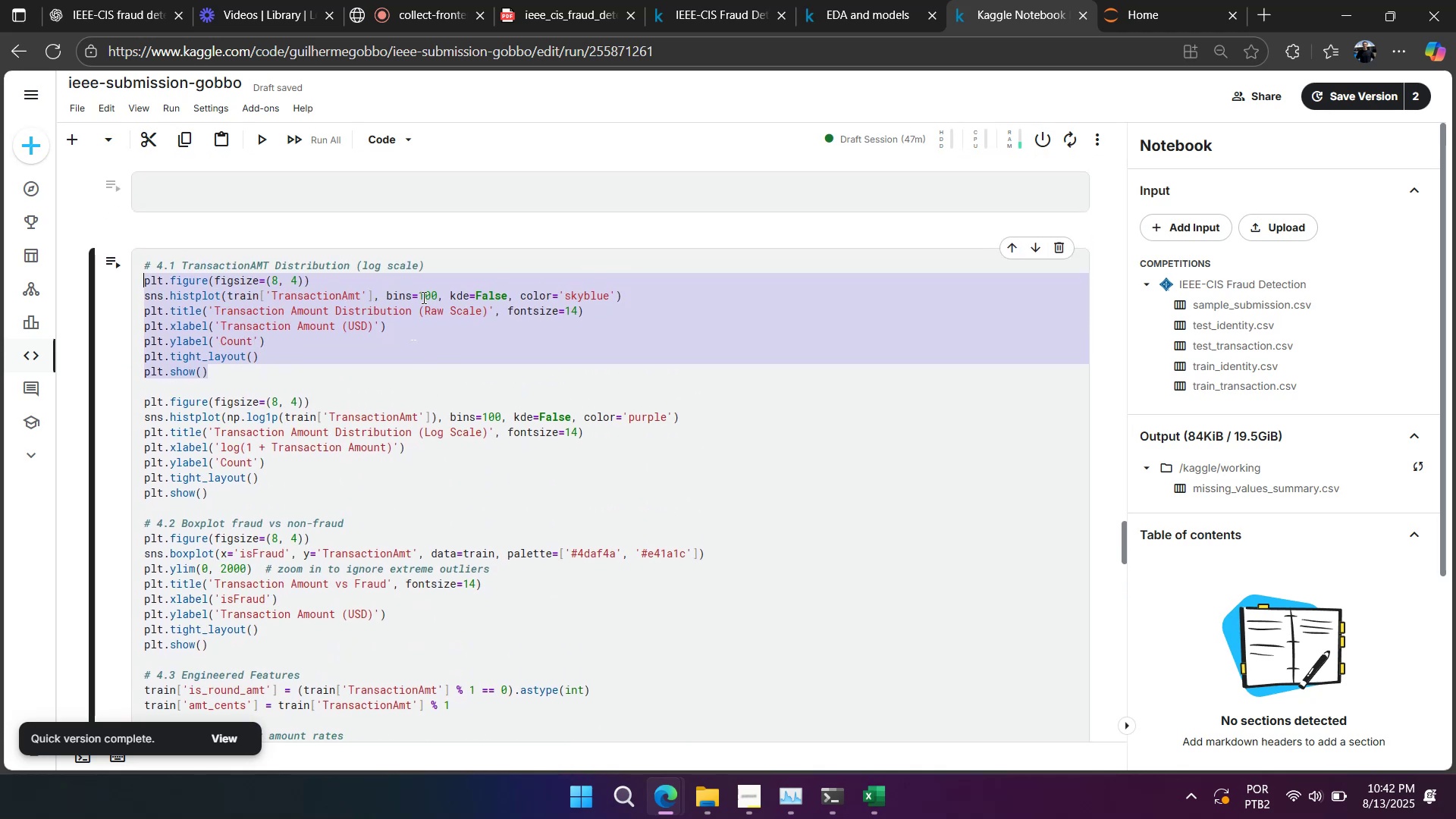 
key(Shift+Enter)
 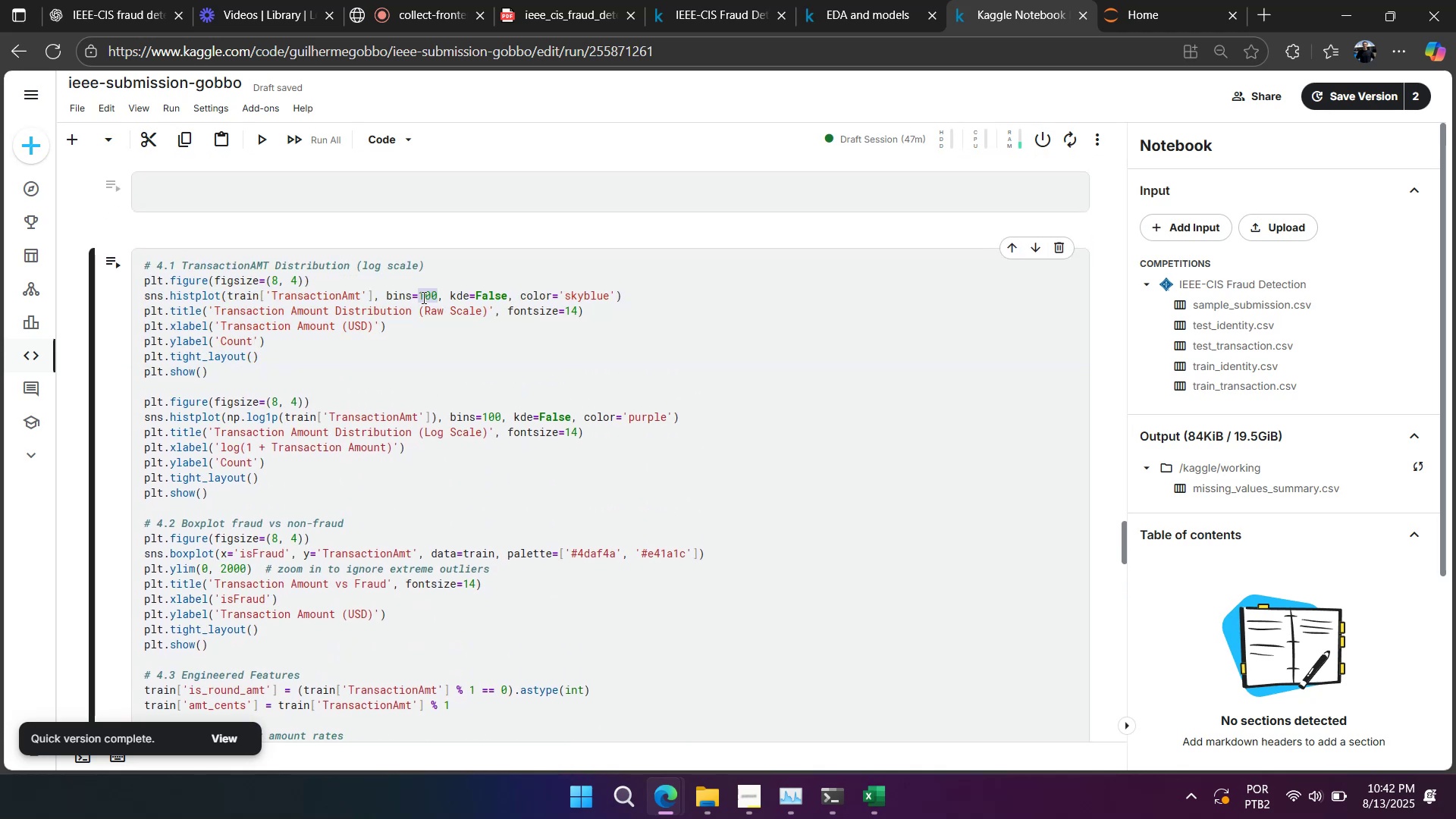 
scroll: coordinate [413, 300], scroll_direction: down, amount: 6.0
 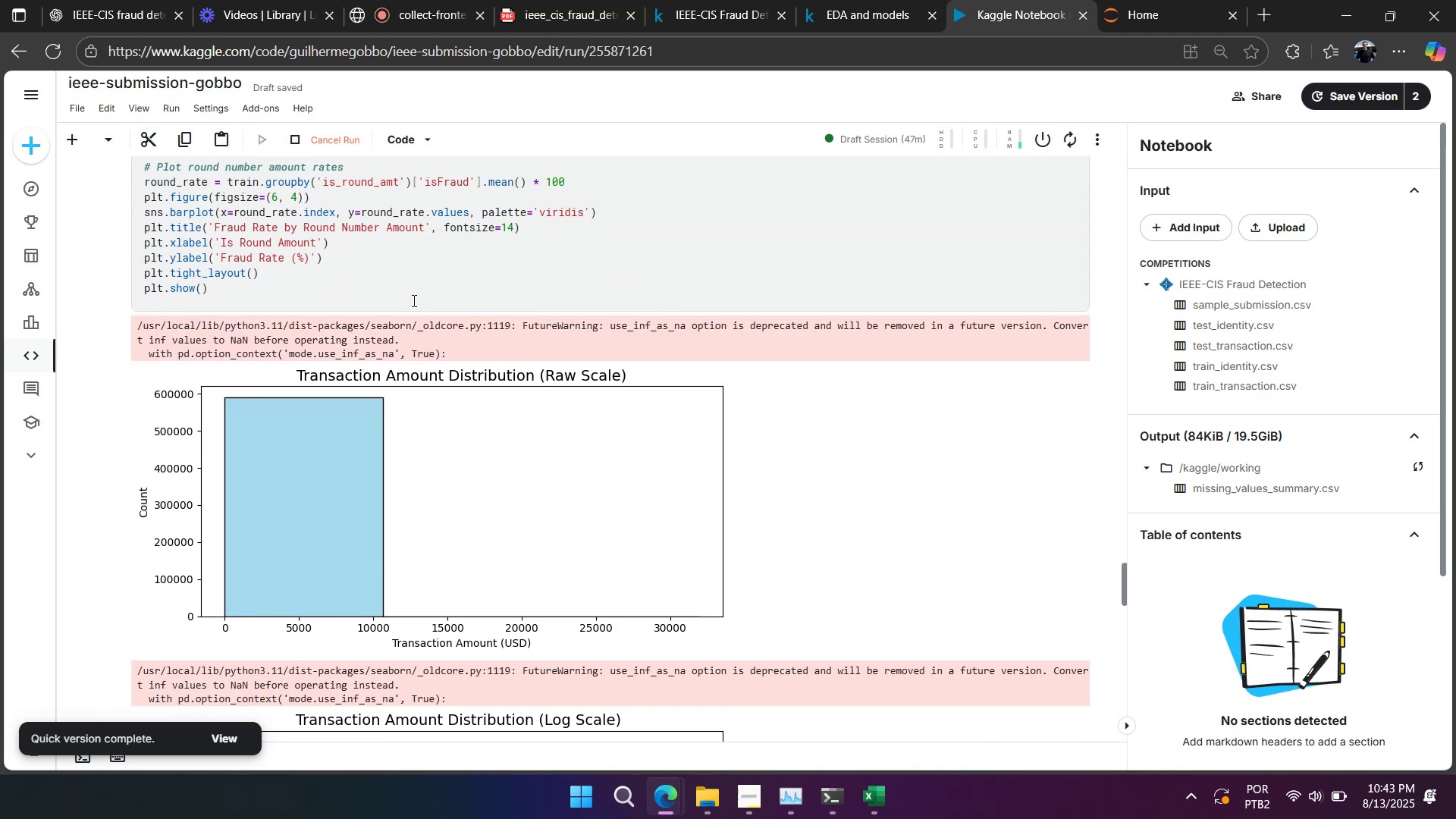 
scroll: coordinate [409, 300], scroll_direction: up, amount: 6.0
 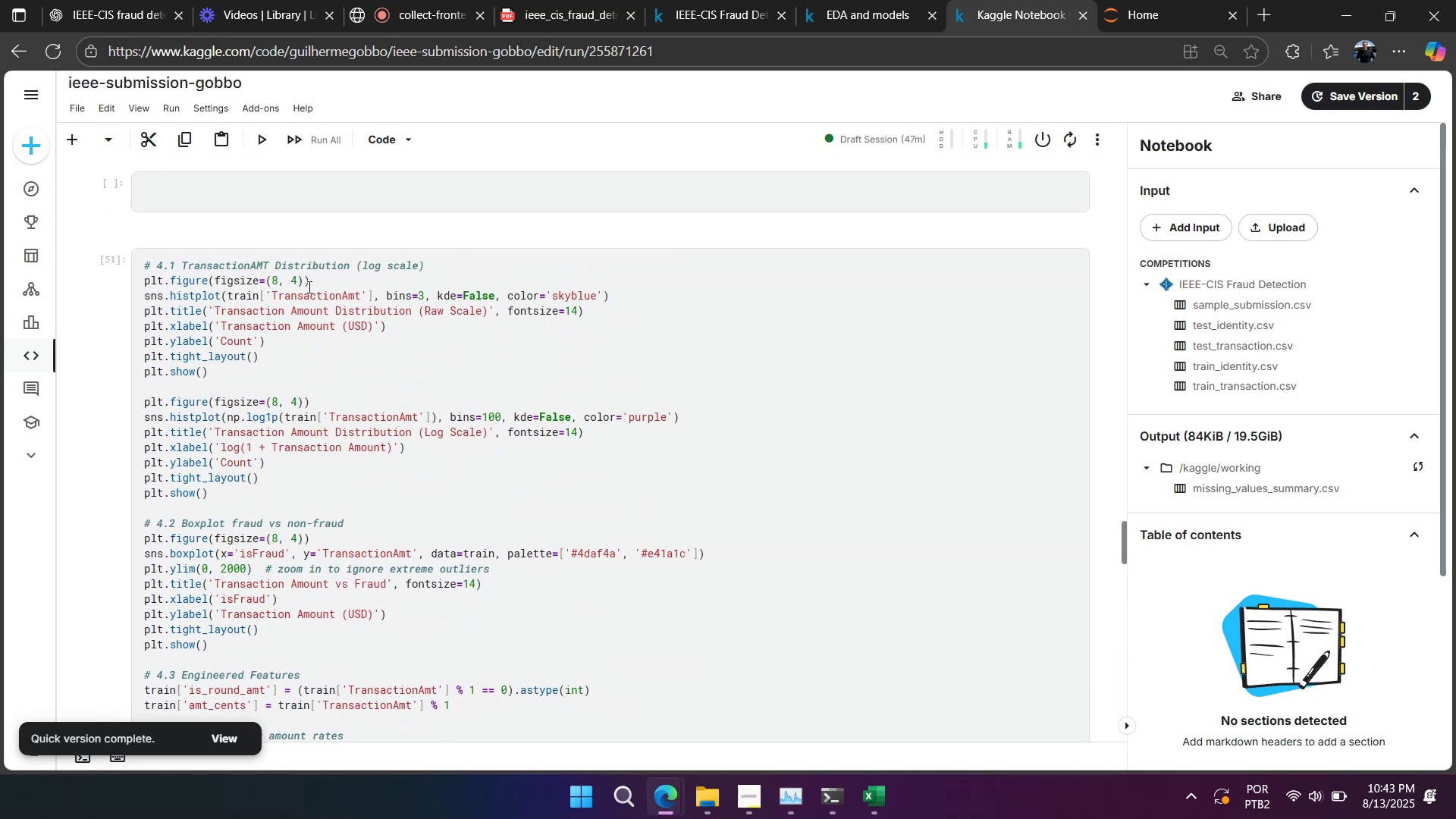 
key(Numpad2)
 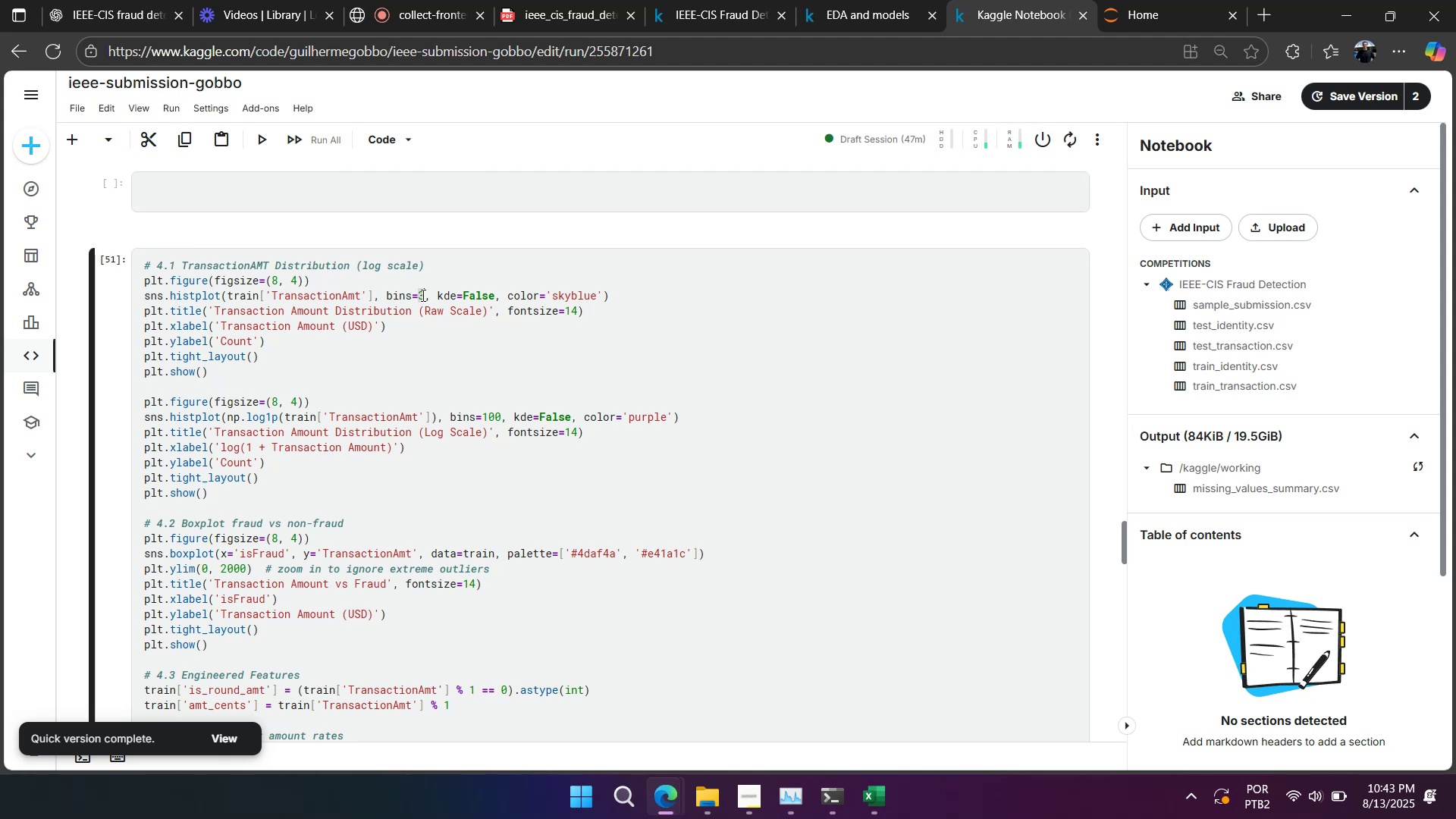 
key(Numpad0)
 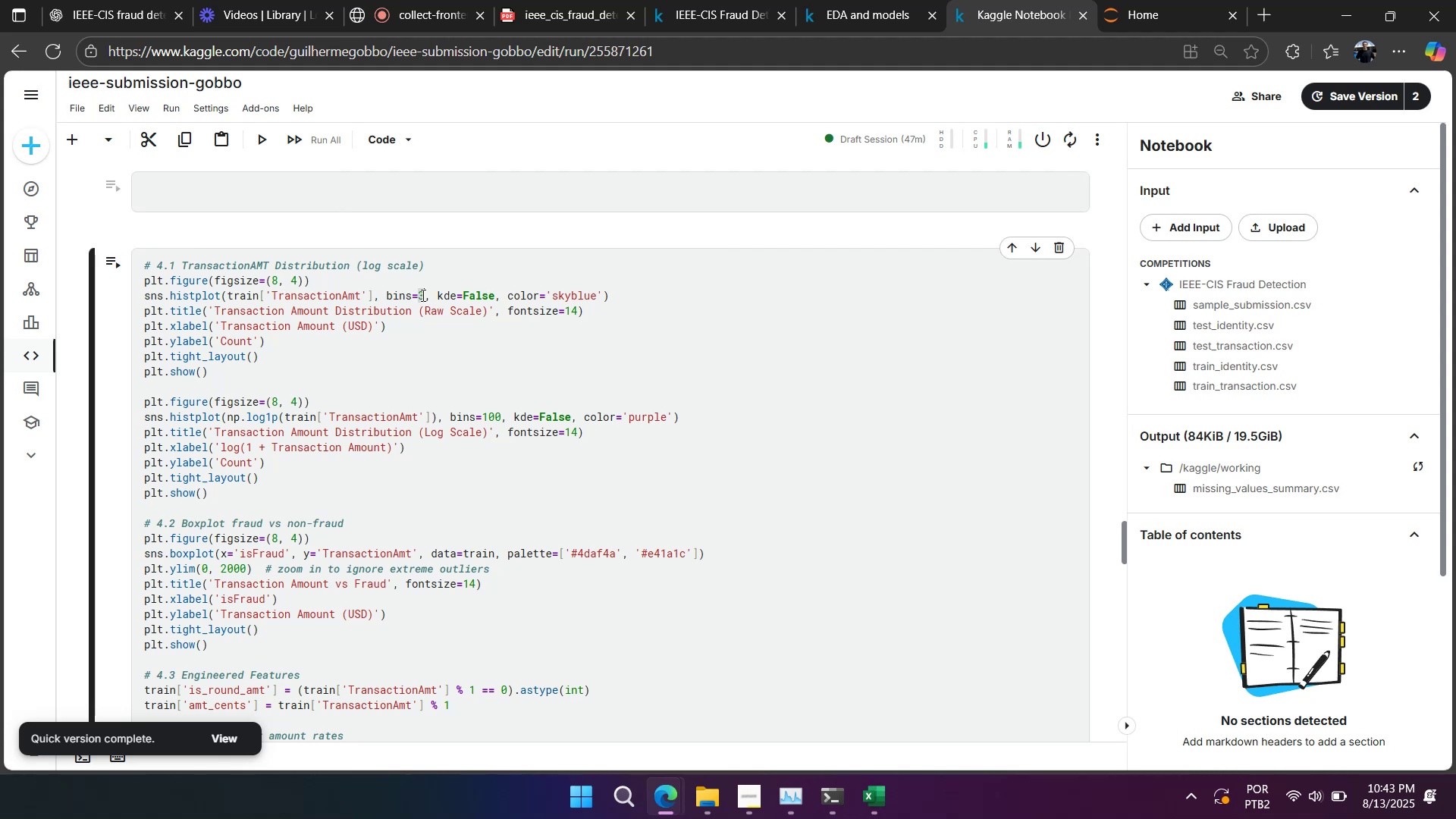 
key(Shift+Enter)
 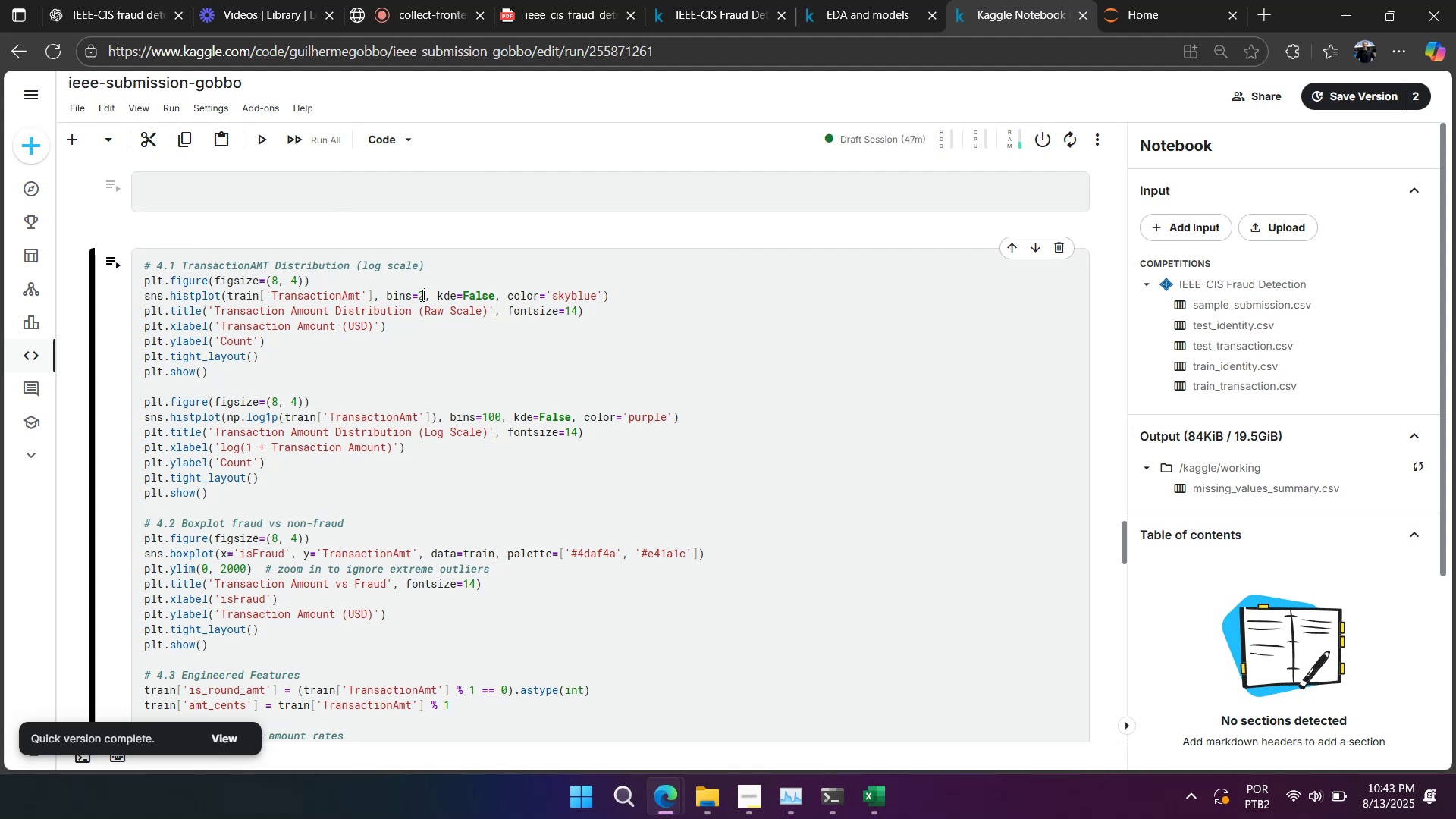 
scroll: coordinate [419, 293], scroll_direction: down, amount: 6.0
 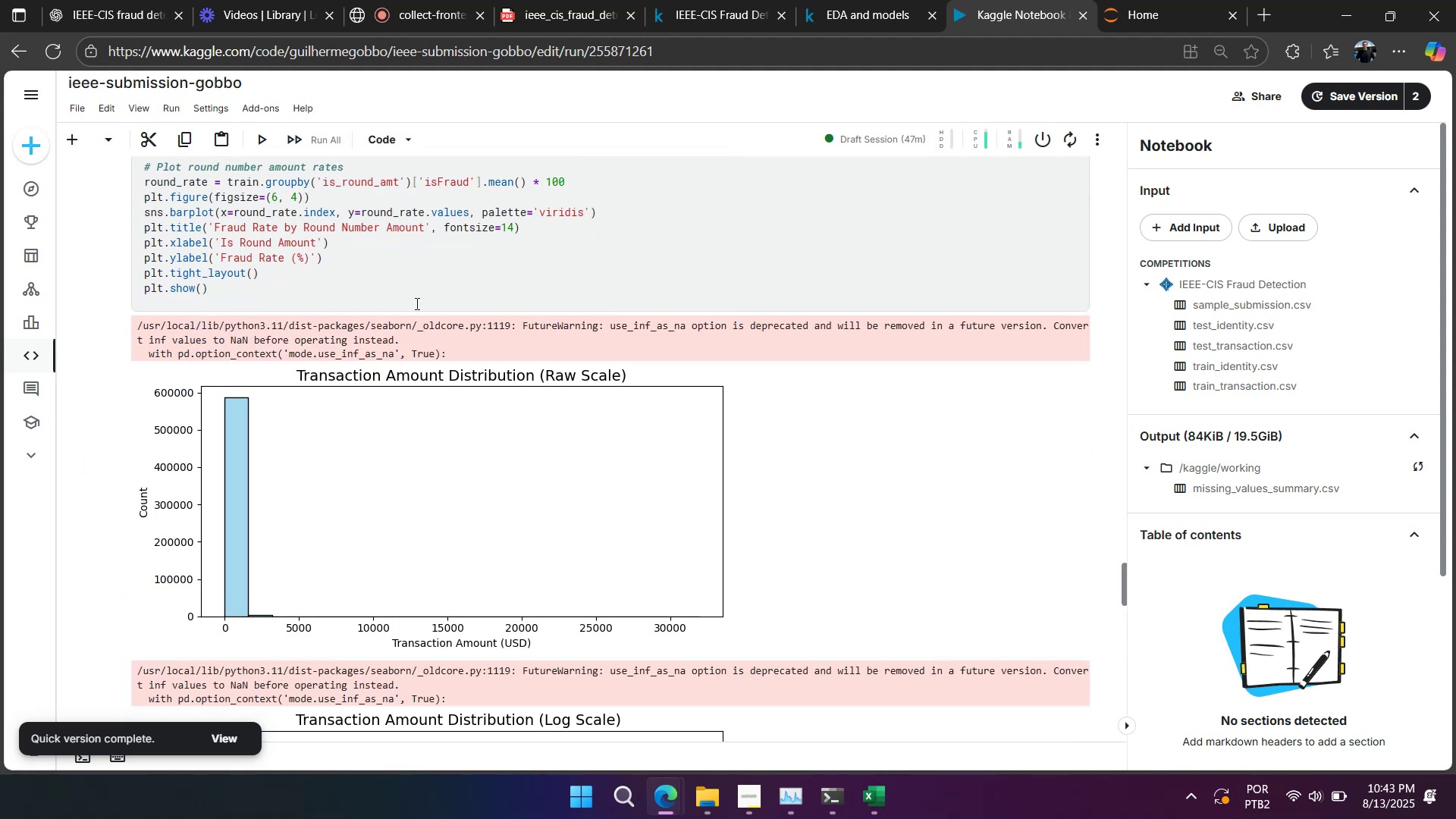 
wait(8.24)
 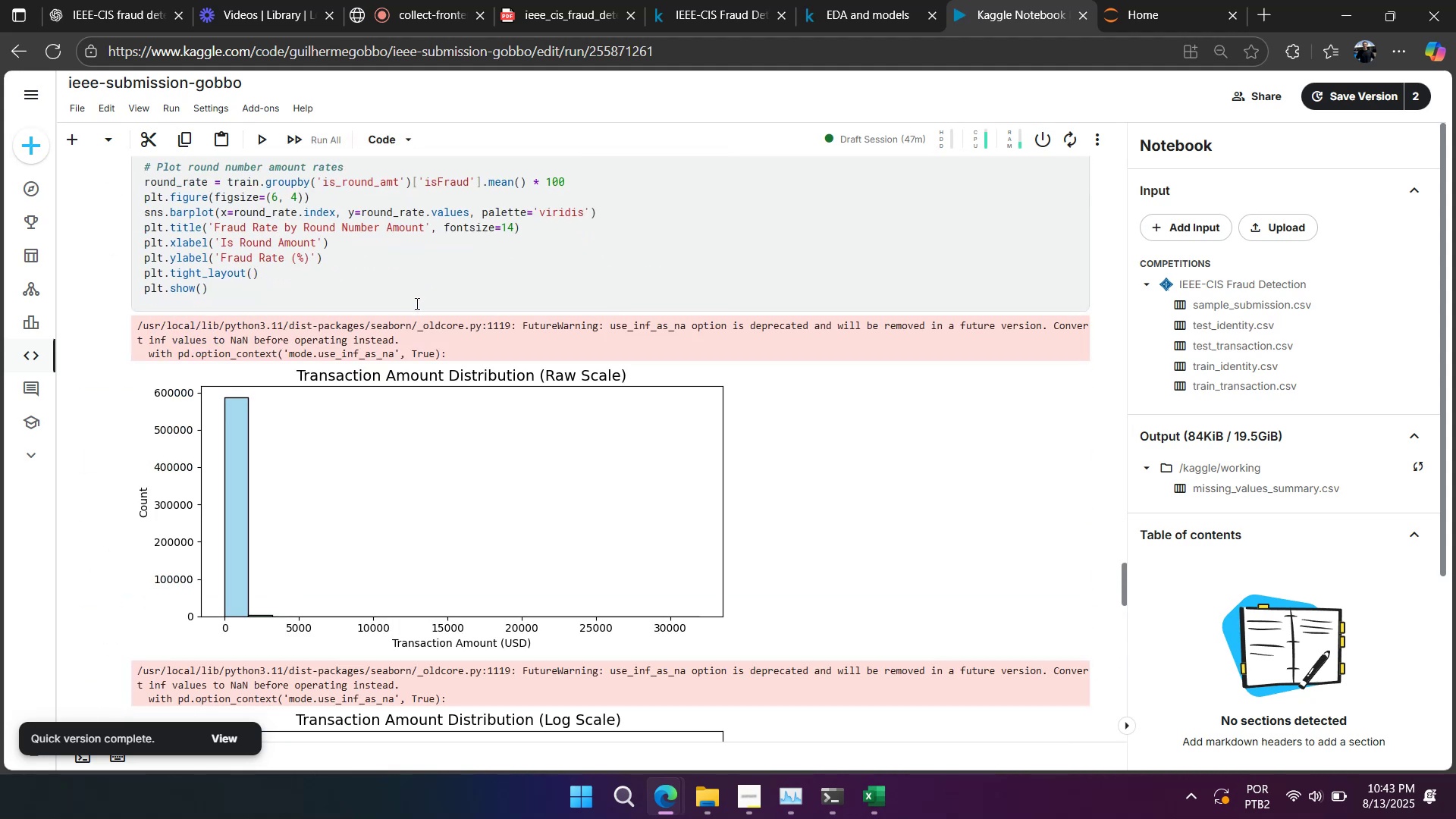 
scroll: coordinate [414, 303], scroll_direction: up, amount: 4.0
 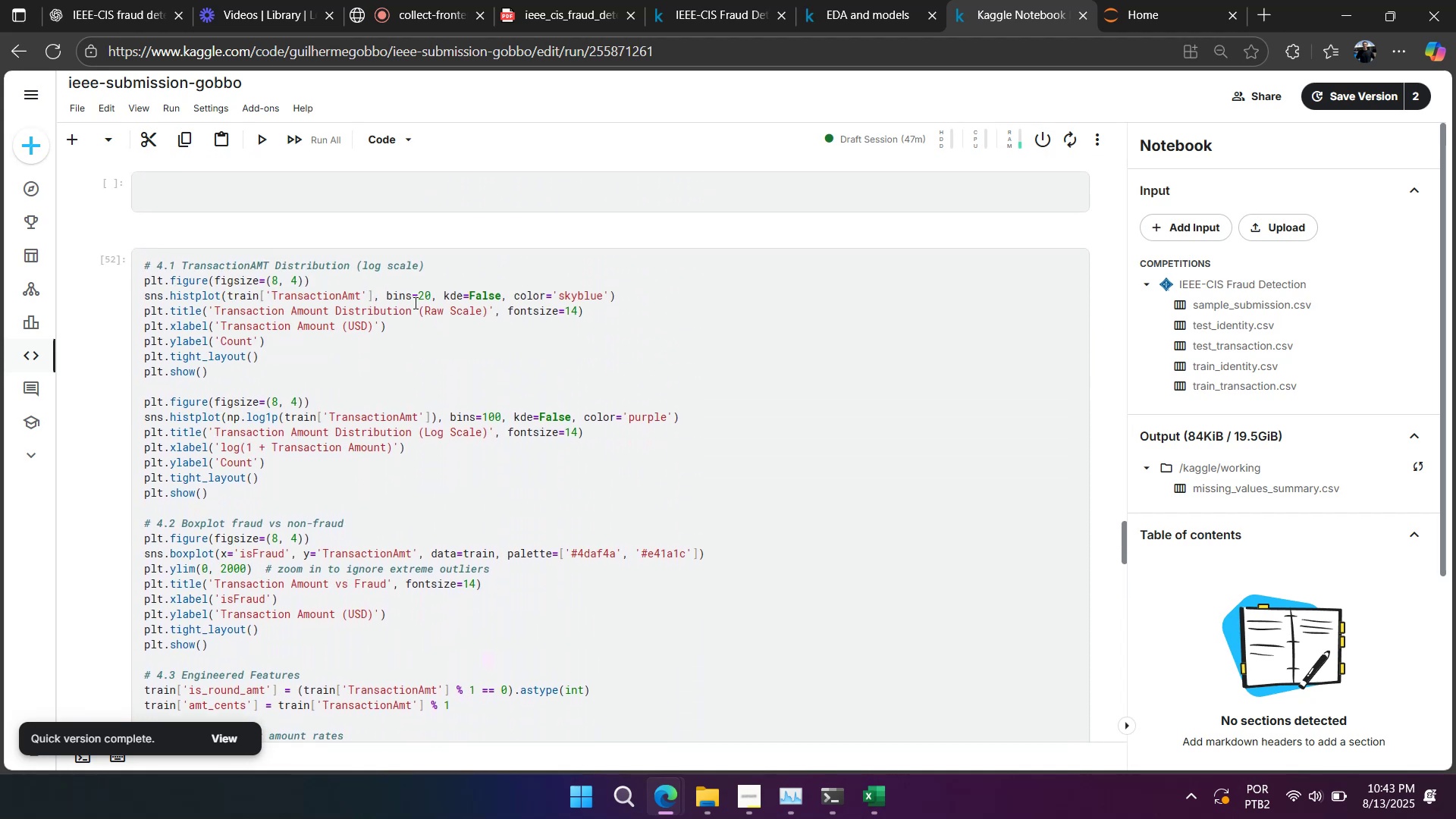 
key(Control+ControlLeft)
 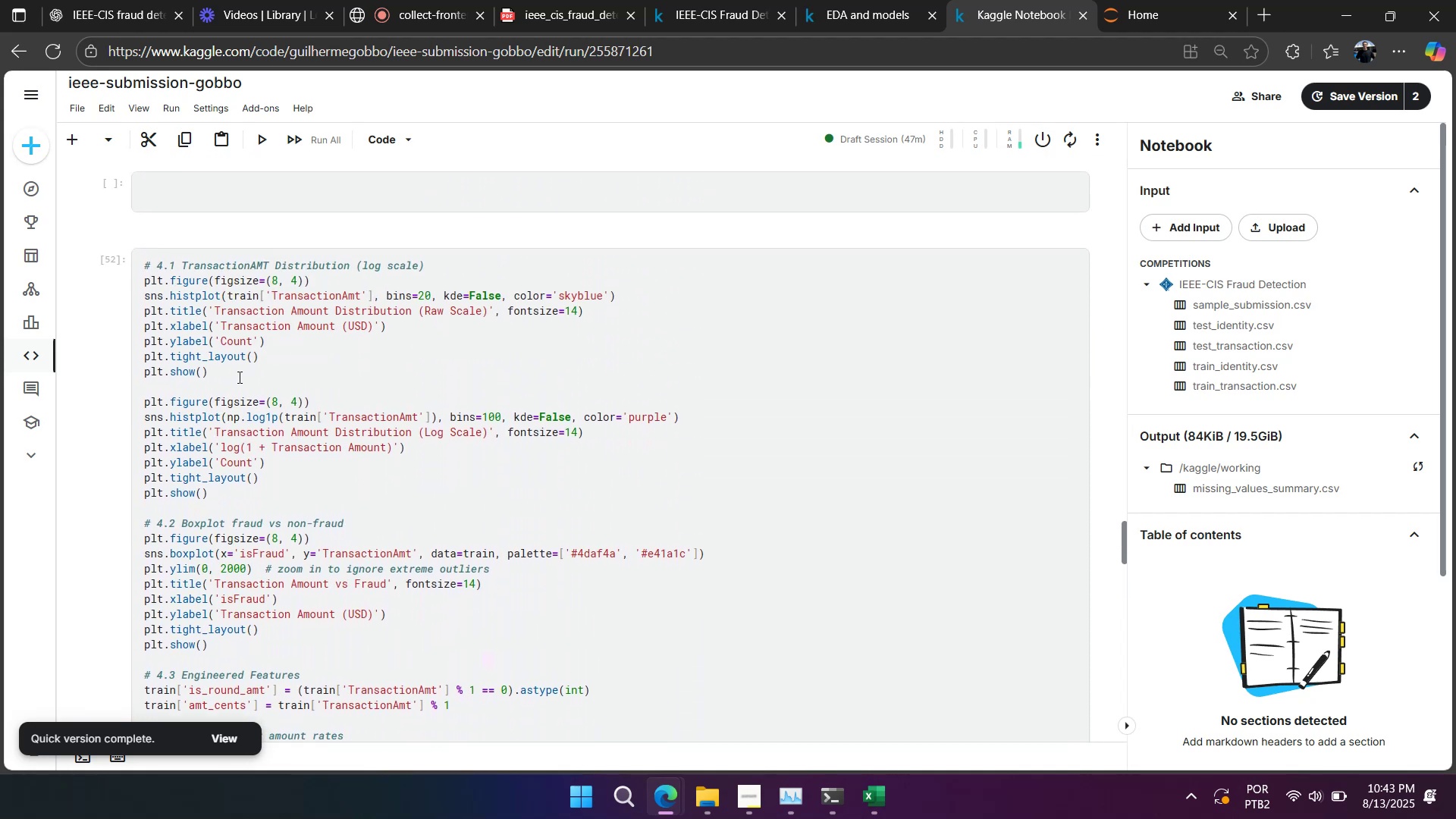 
key(Control+C)
 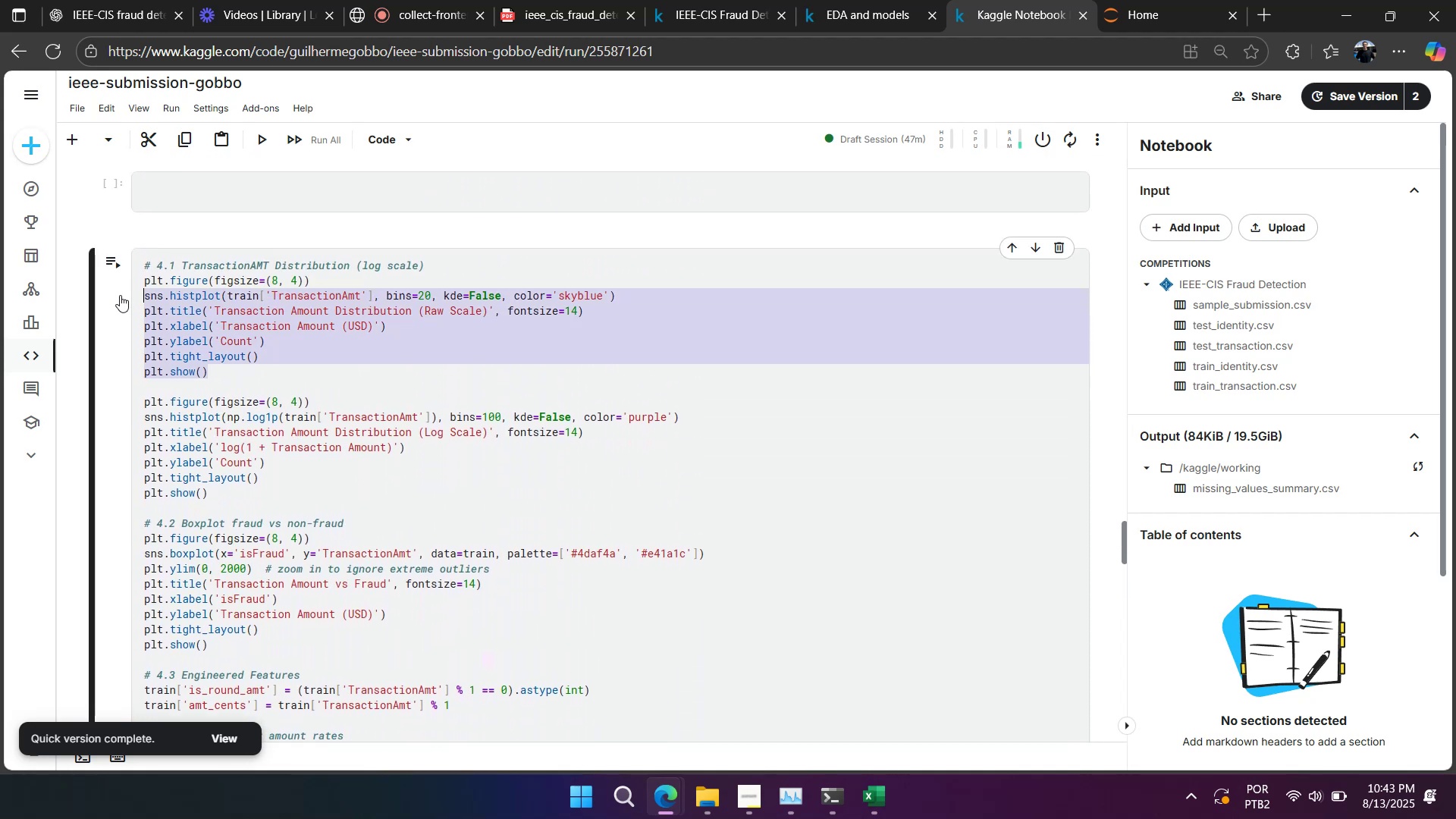 
left_click([97, 17])
 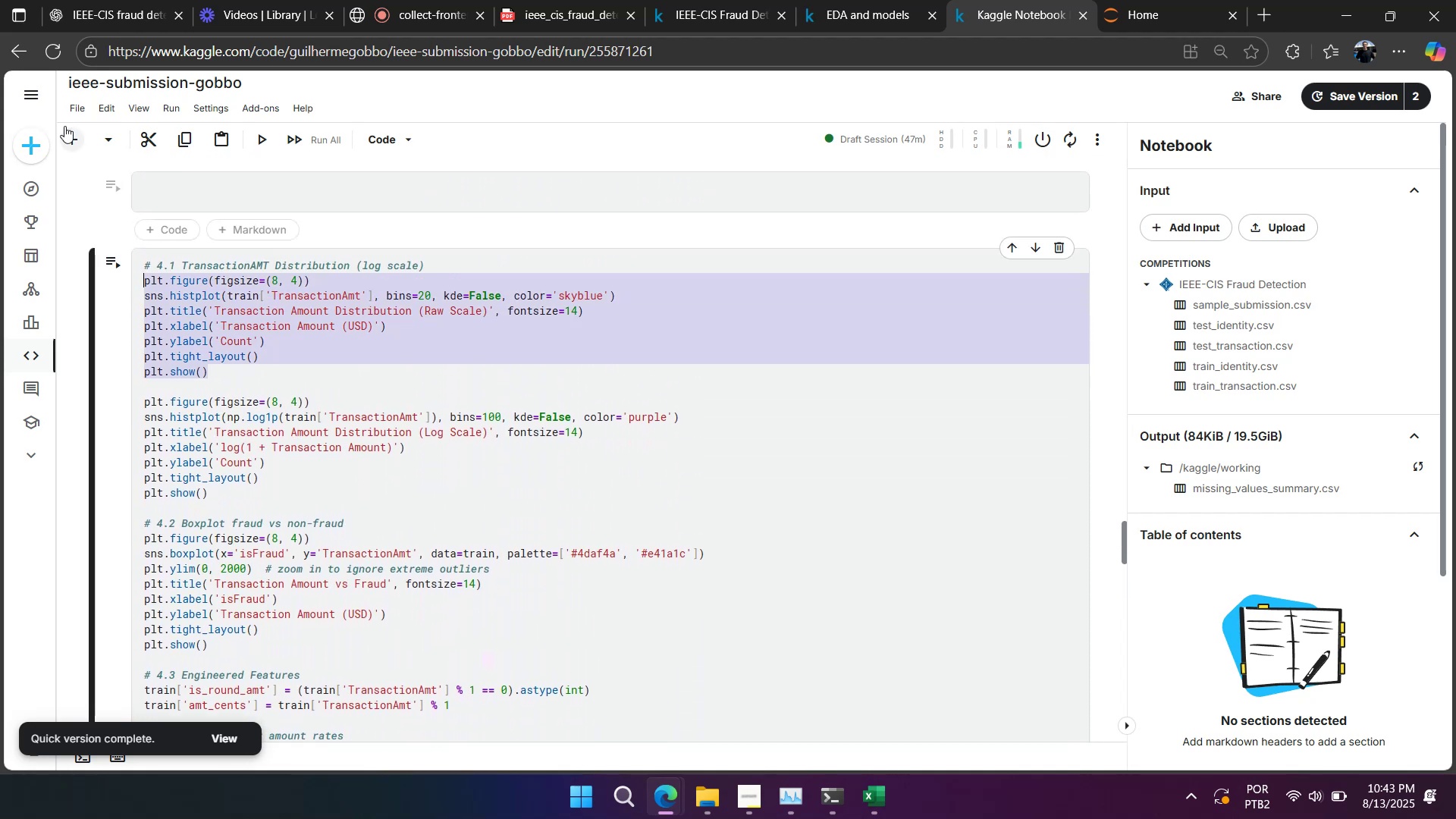 
left_click([686, 714])
 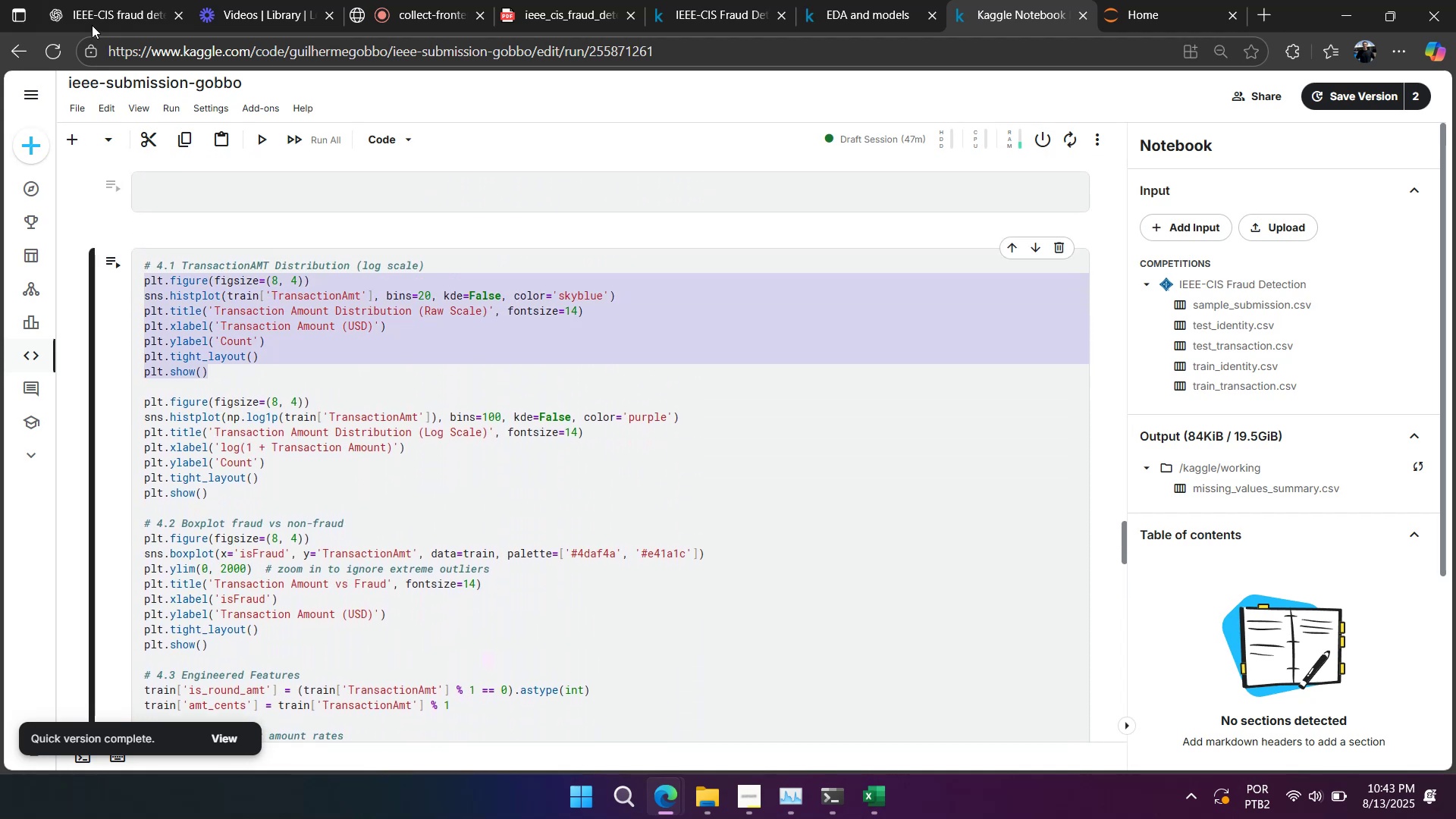 
key(Control+ControlLeft)
 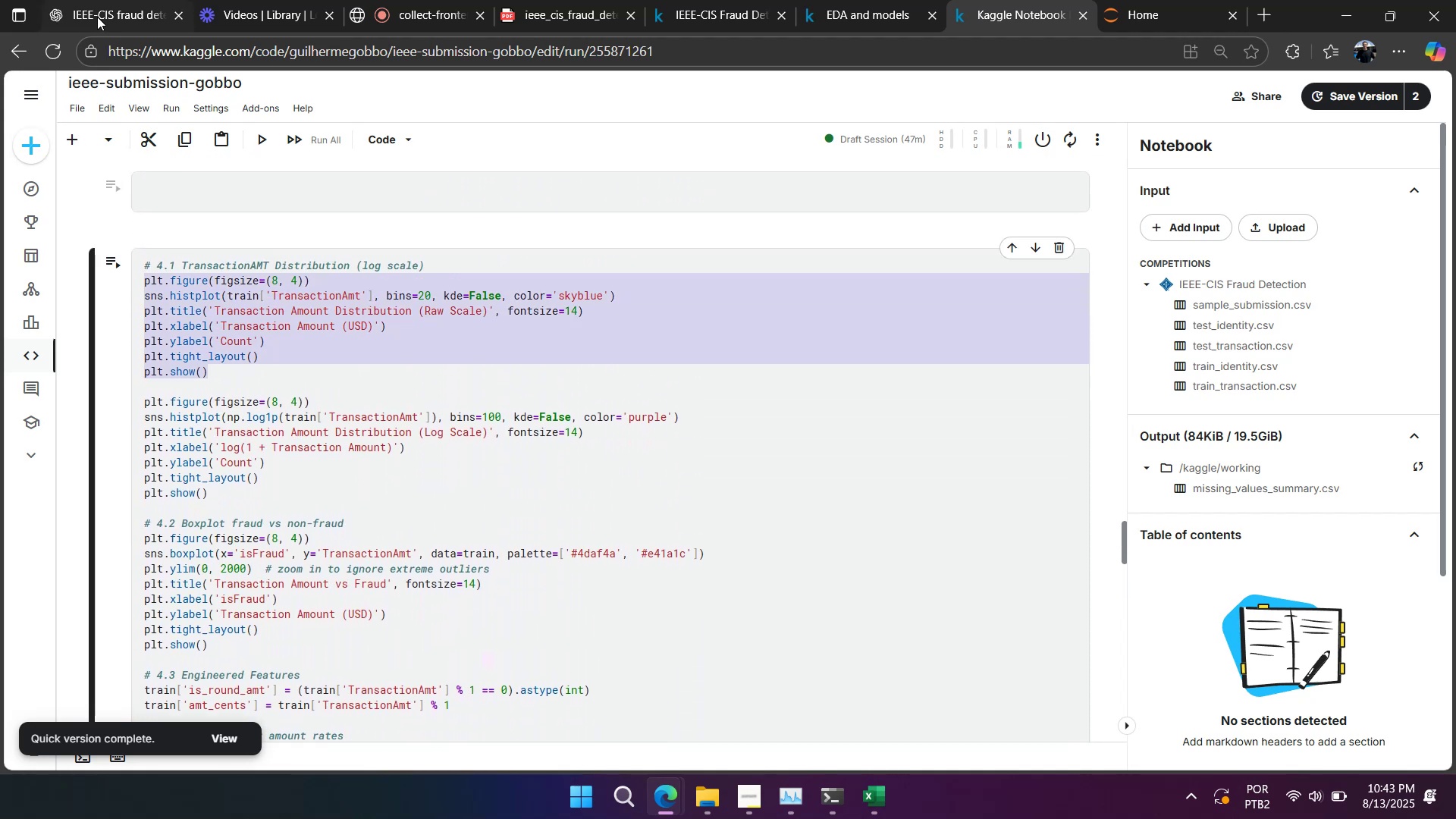 
key(Control+V)
 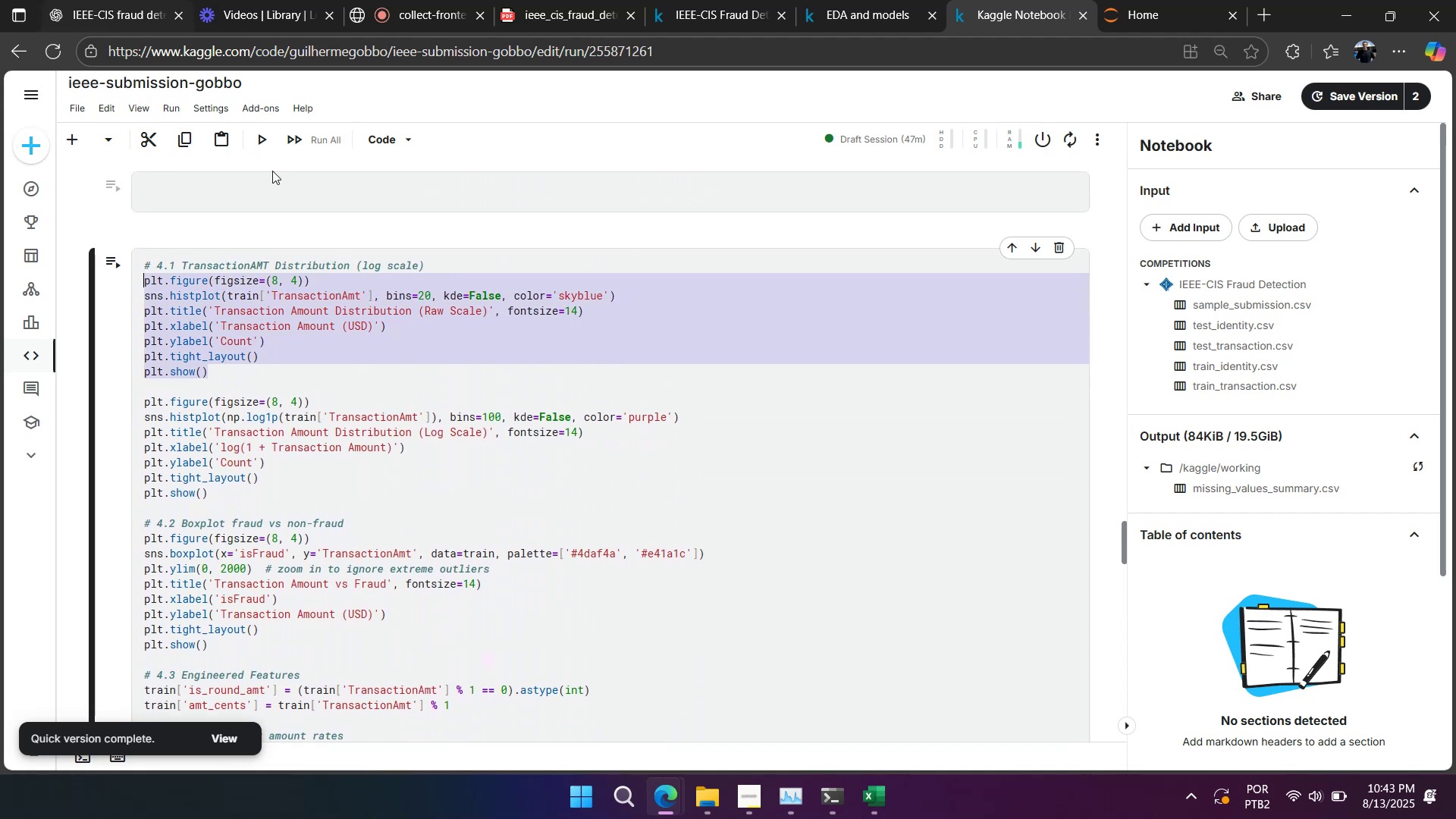 
key(Shift+Enter)
 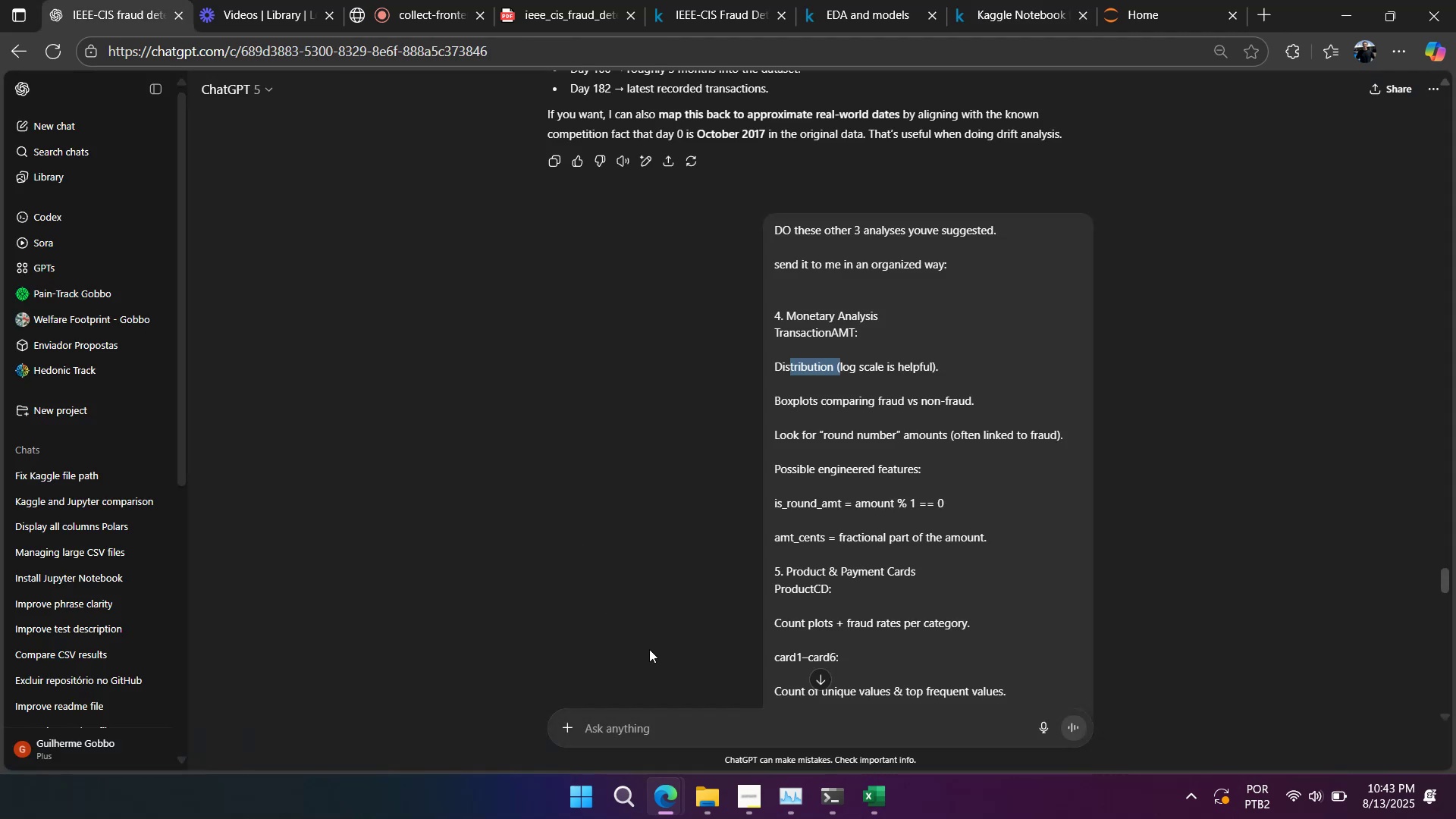 
key(Shift+Enter)
 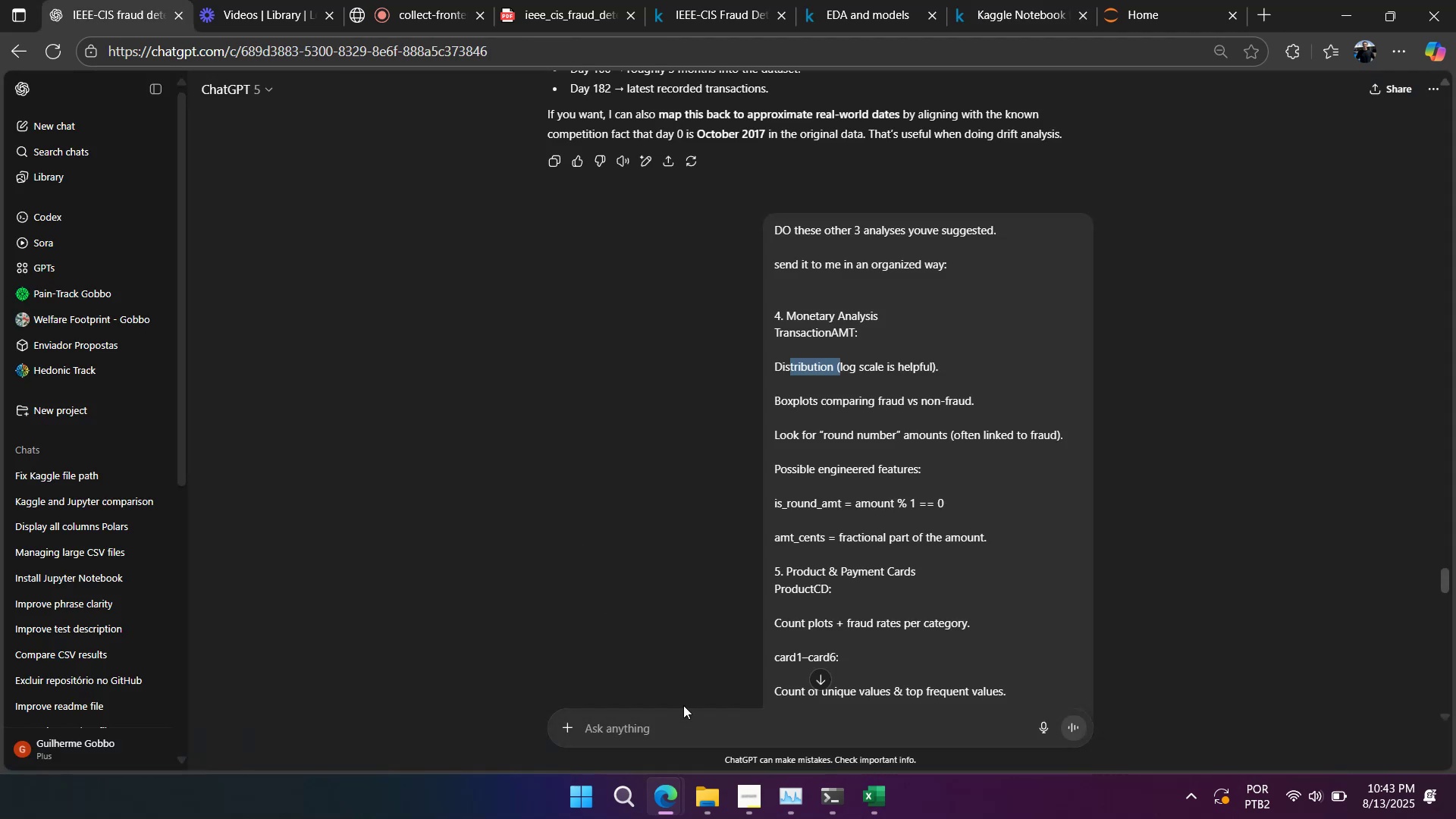 
key(Shift+Enter)
 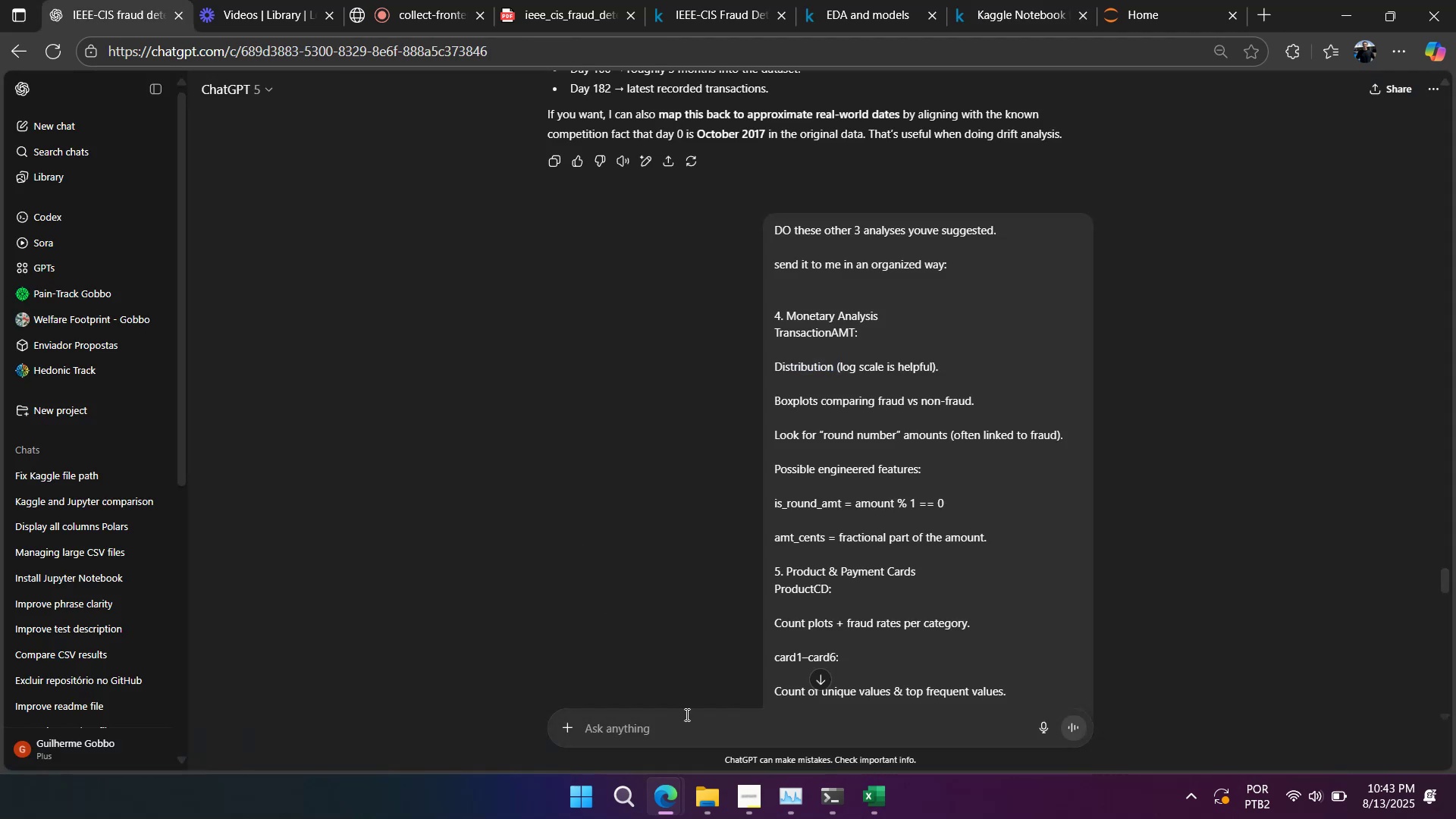 
key(Shift+Enter)
 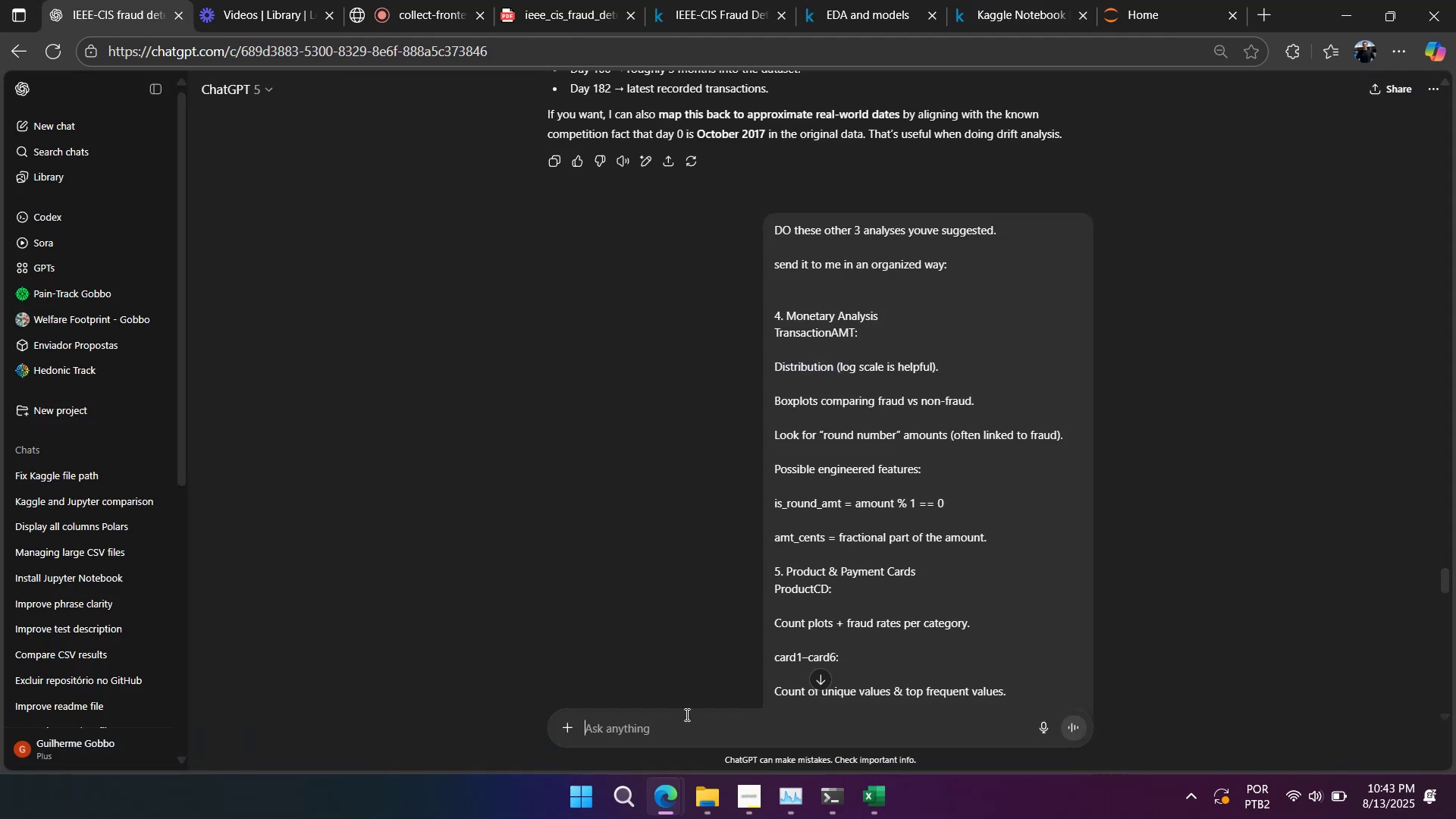 
type(isnt there at have a better way to visu)
key(Backspace)
key(Backspace)
type(ualize this, beccua)
key(Backspace)
key(Backspace)
key(Backspace)
type(ause there are outlierssoits)
key(Backspace)
type( hard to see wheres)
key(Backspace)
type( the value behave on the plot blar)
key(Backspace)
key(Backspace)
key(Backspace)
type(ar graph)
 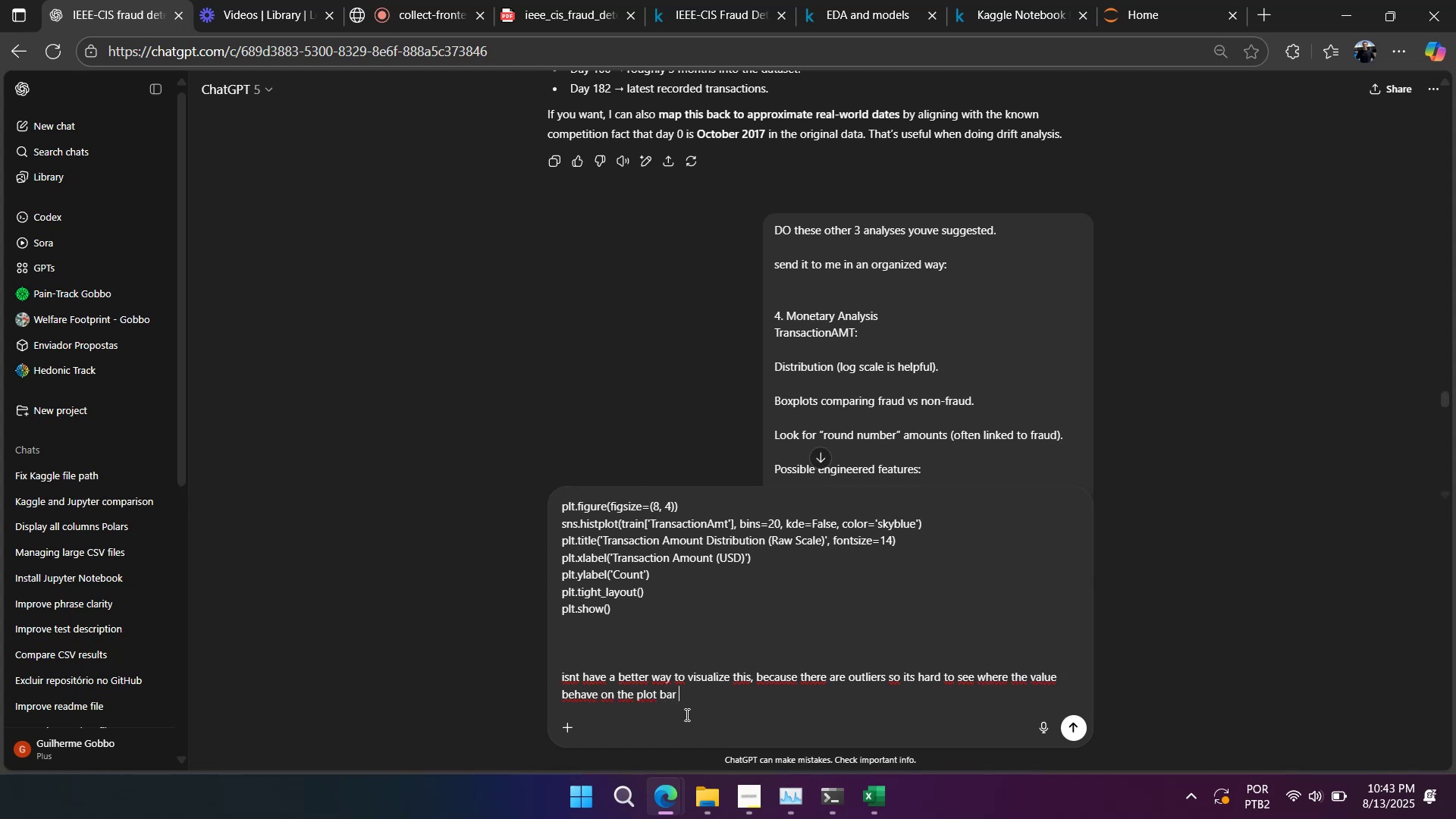 
key(Enter)
 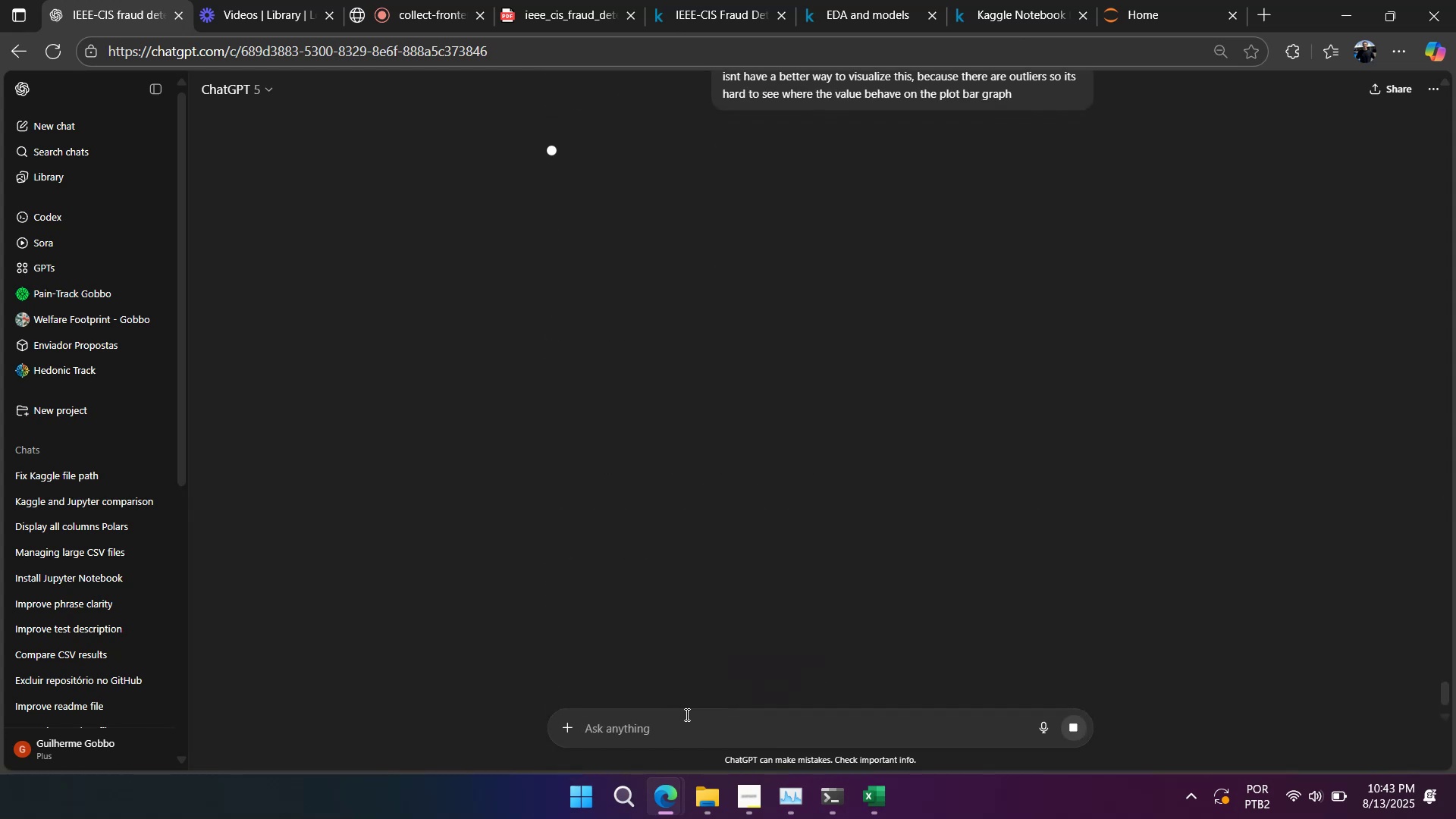 
wait(8.19)
 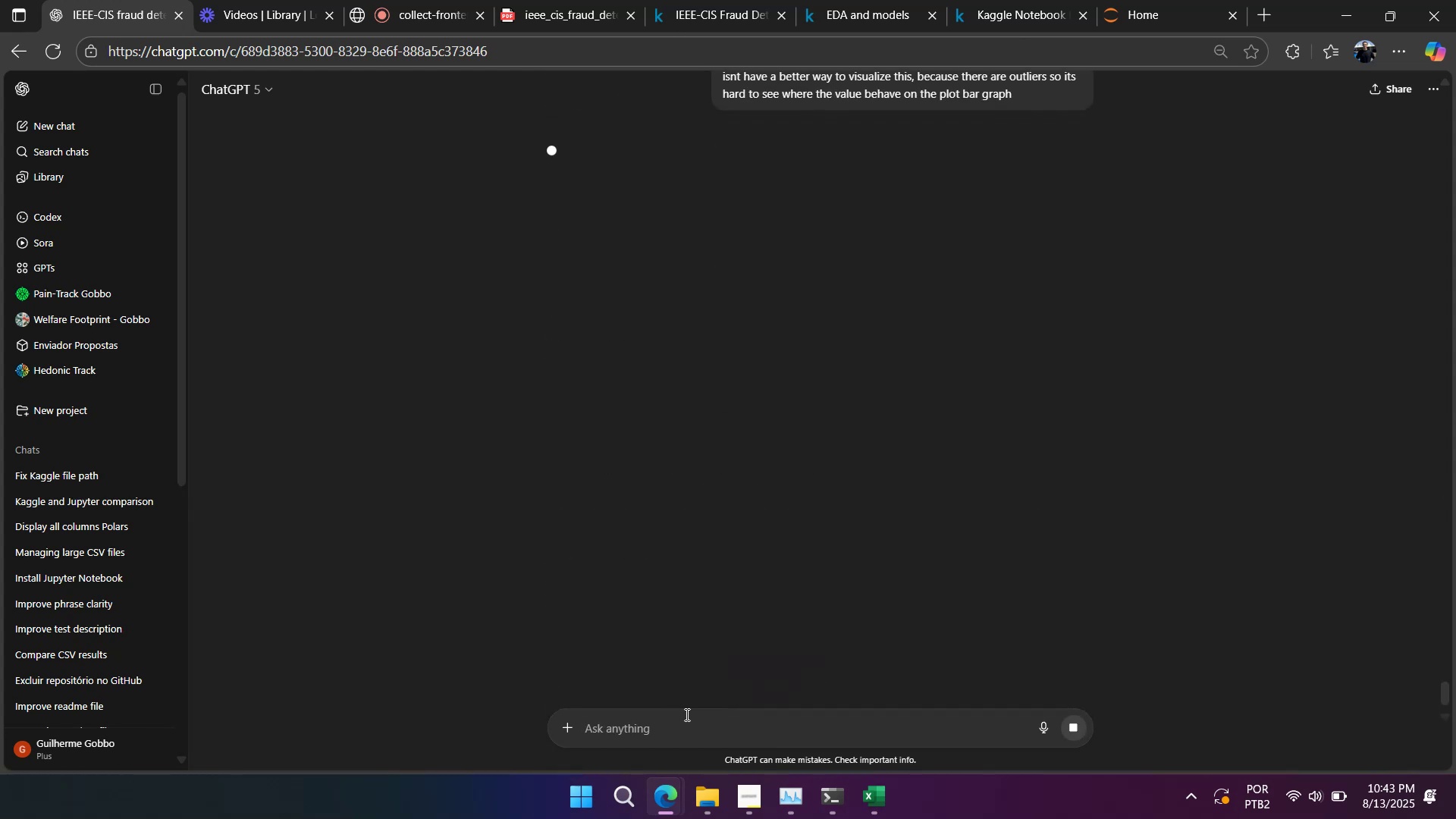 
scroll: coordinate [788, 460], scroll_direction: down, amount: 2.0
 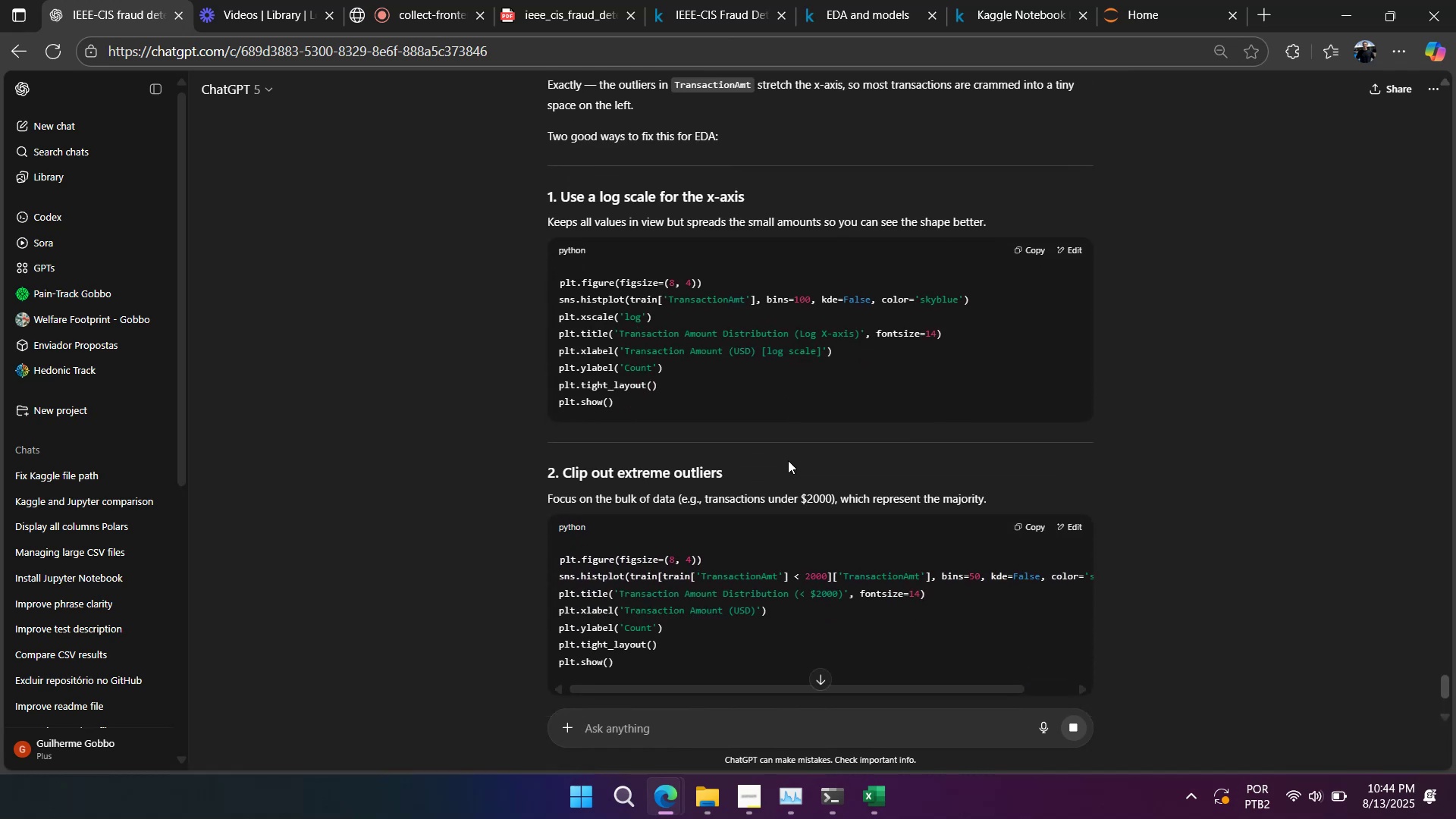 
scroll: coordinate [789, 461], scroll_direction: up, amount: 1.0
 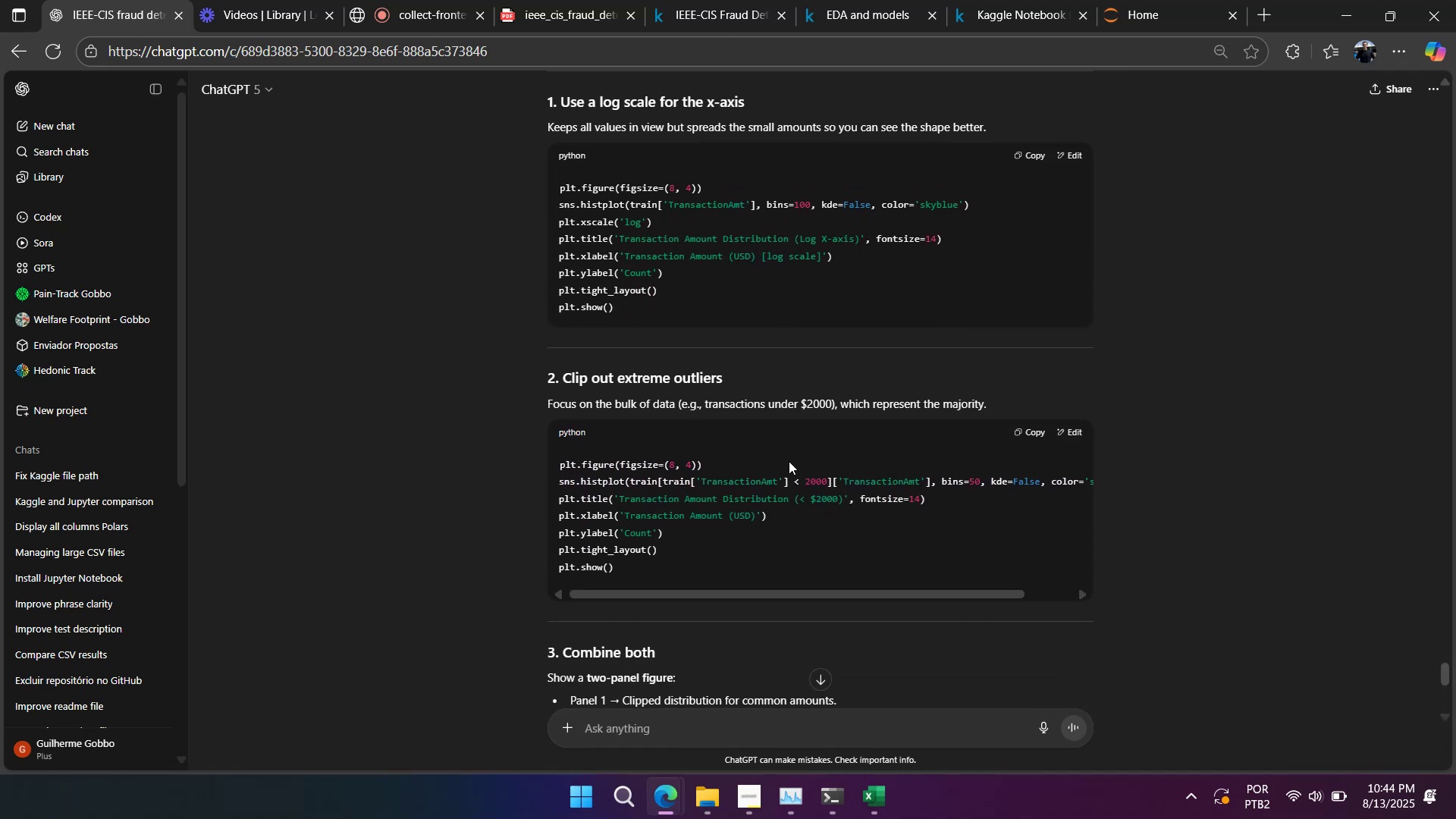 
left_click([1019, 245])
 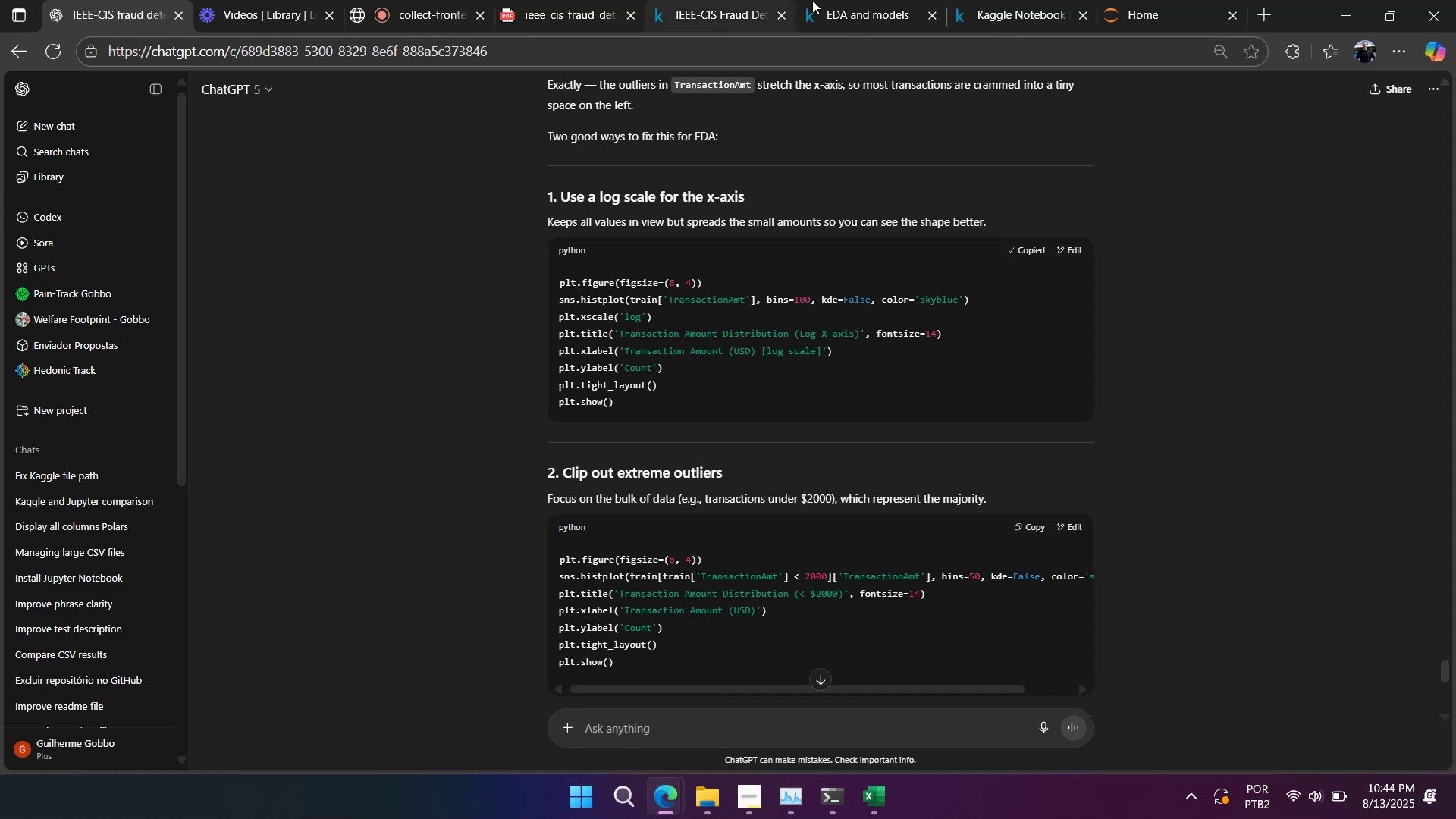 
left_click([228, 376])
 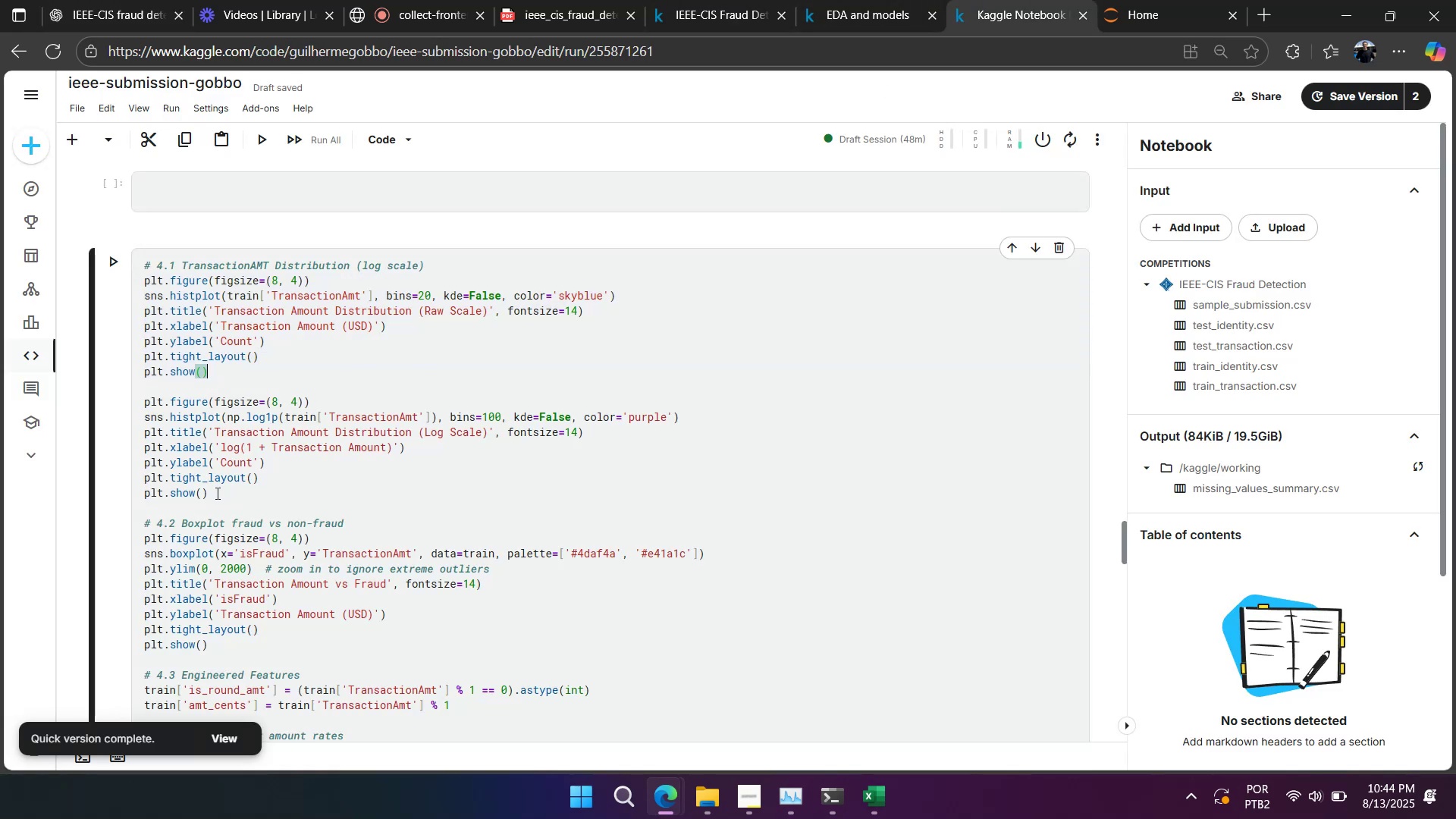 
left_click([247, 374])
 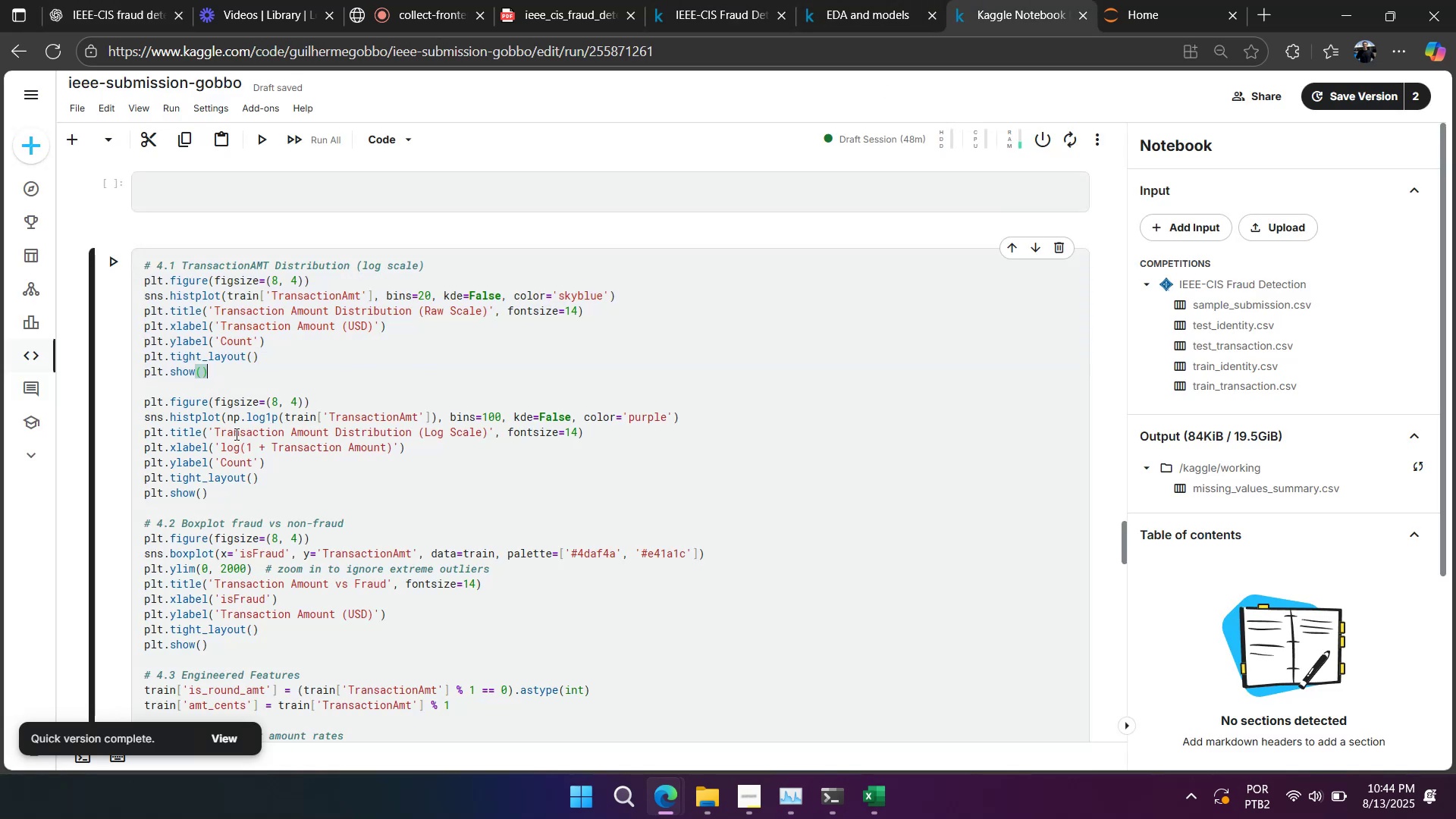 
scroll: coordinate [247, 374], scroll_direction: down, amount: 5.0
 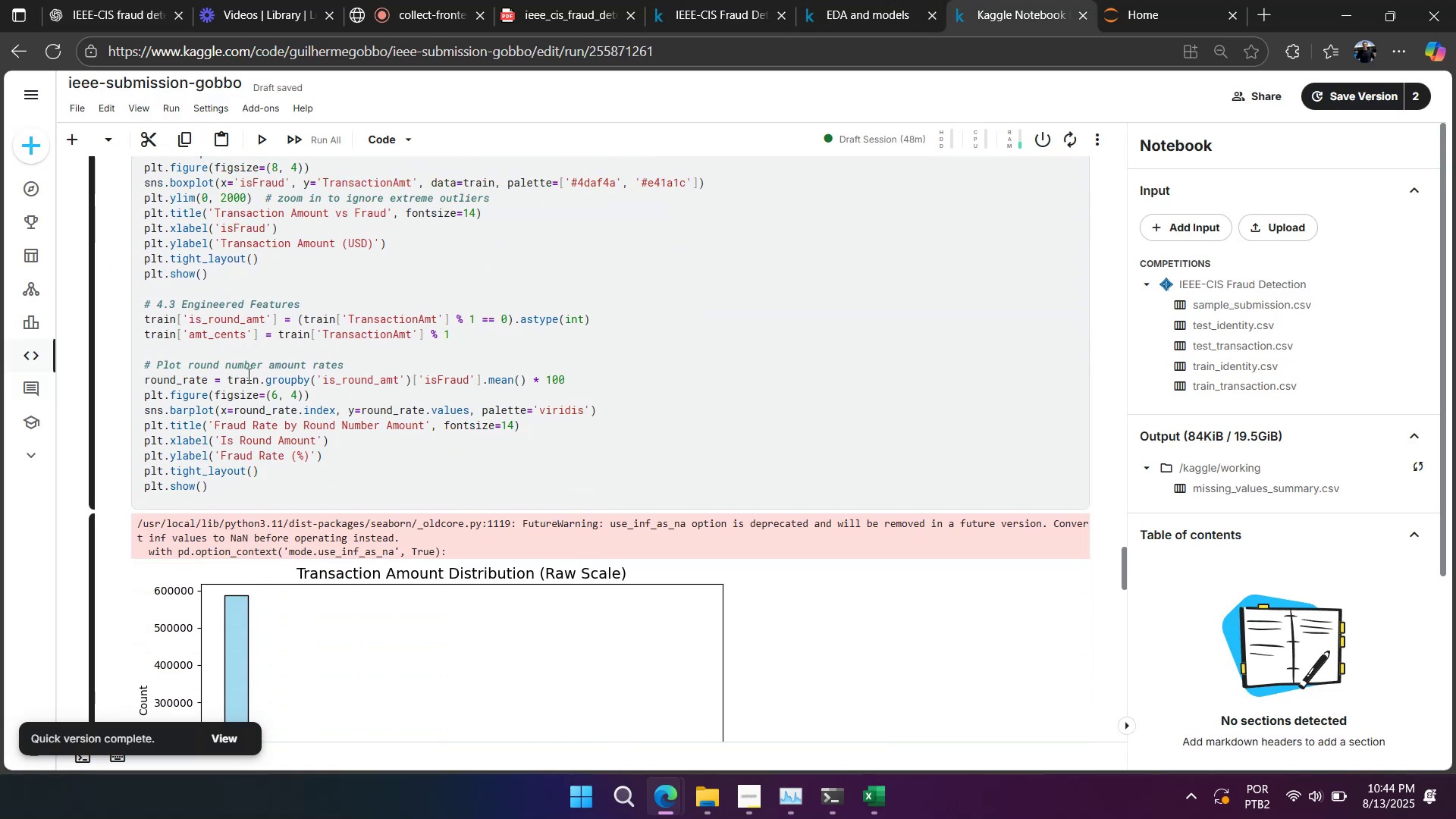 
scroll: coordinate [246, 372], scroll_direction: up, amount: 7.0
 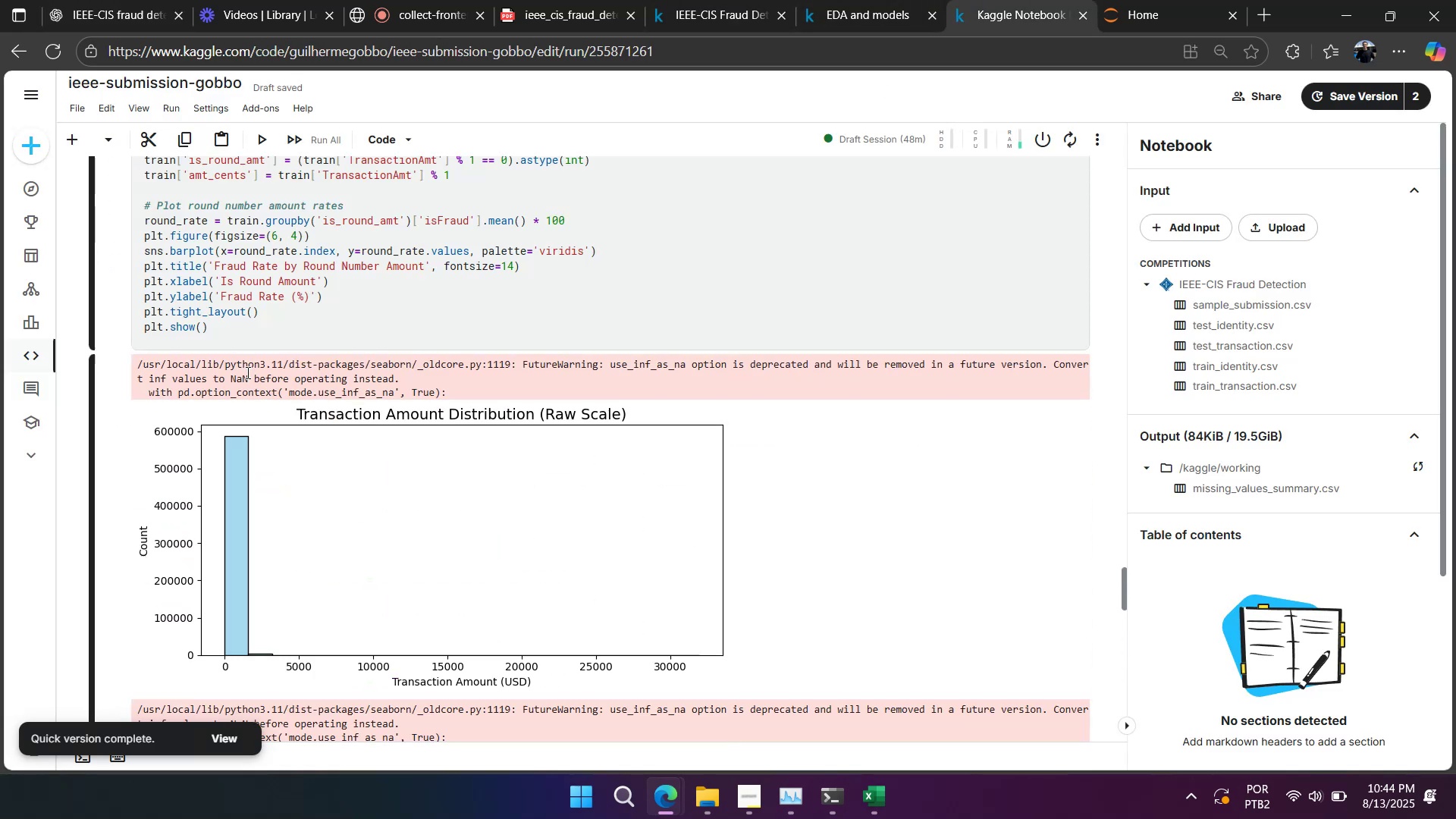 
left_click_drag(start_coordinate=[218, 460], to_coordinate=[107, 373])
 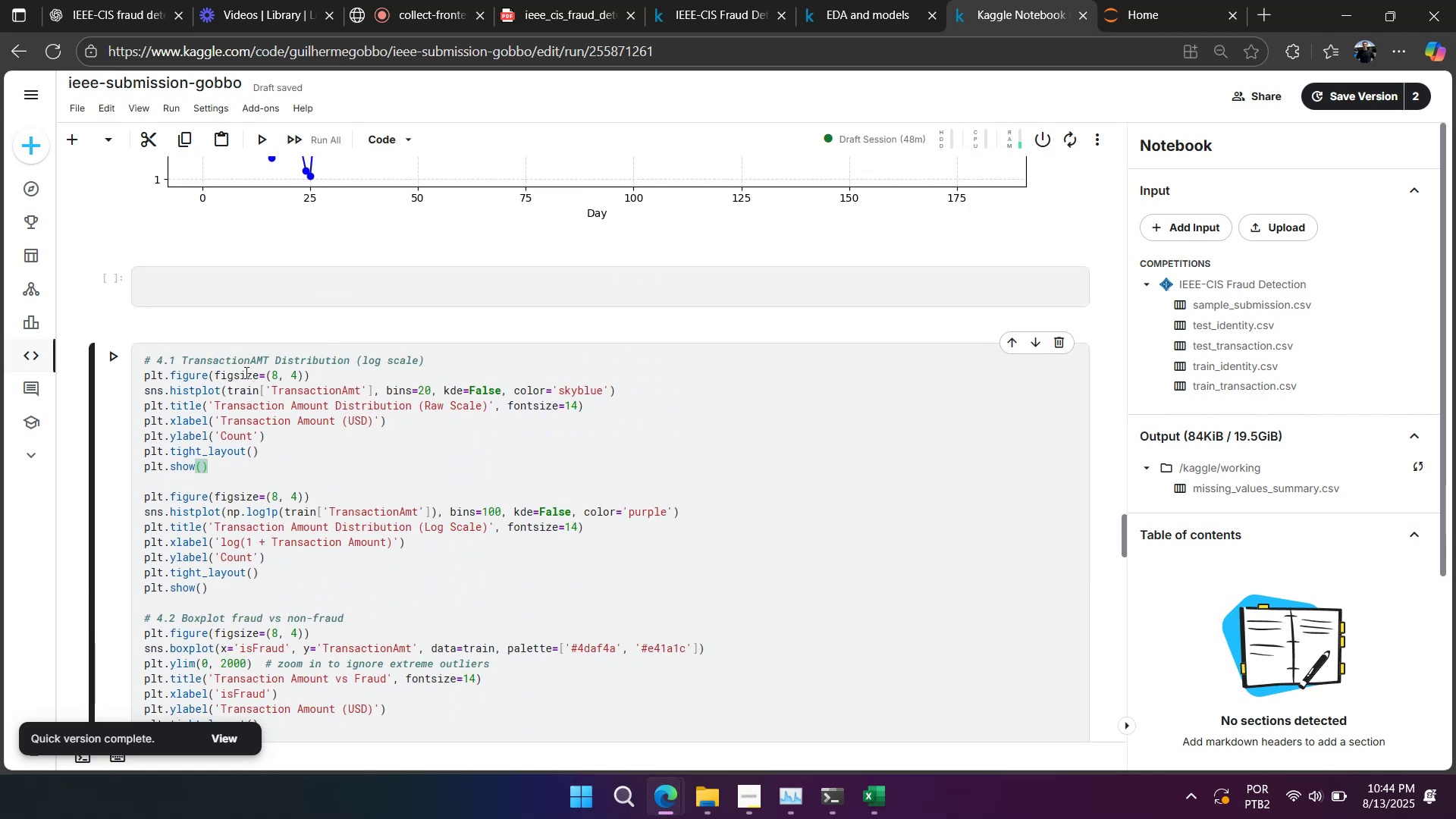 
key(Control+V)
 